 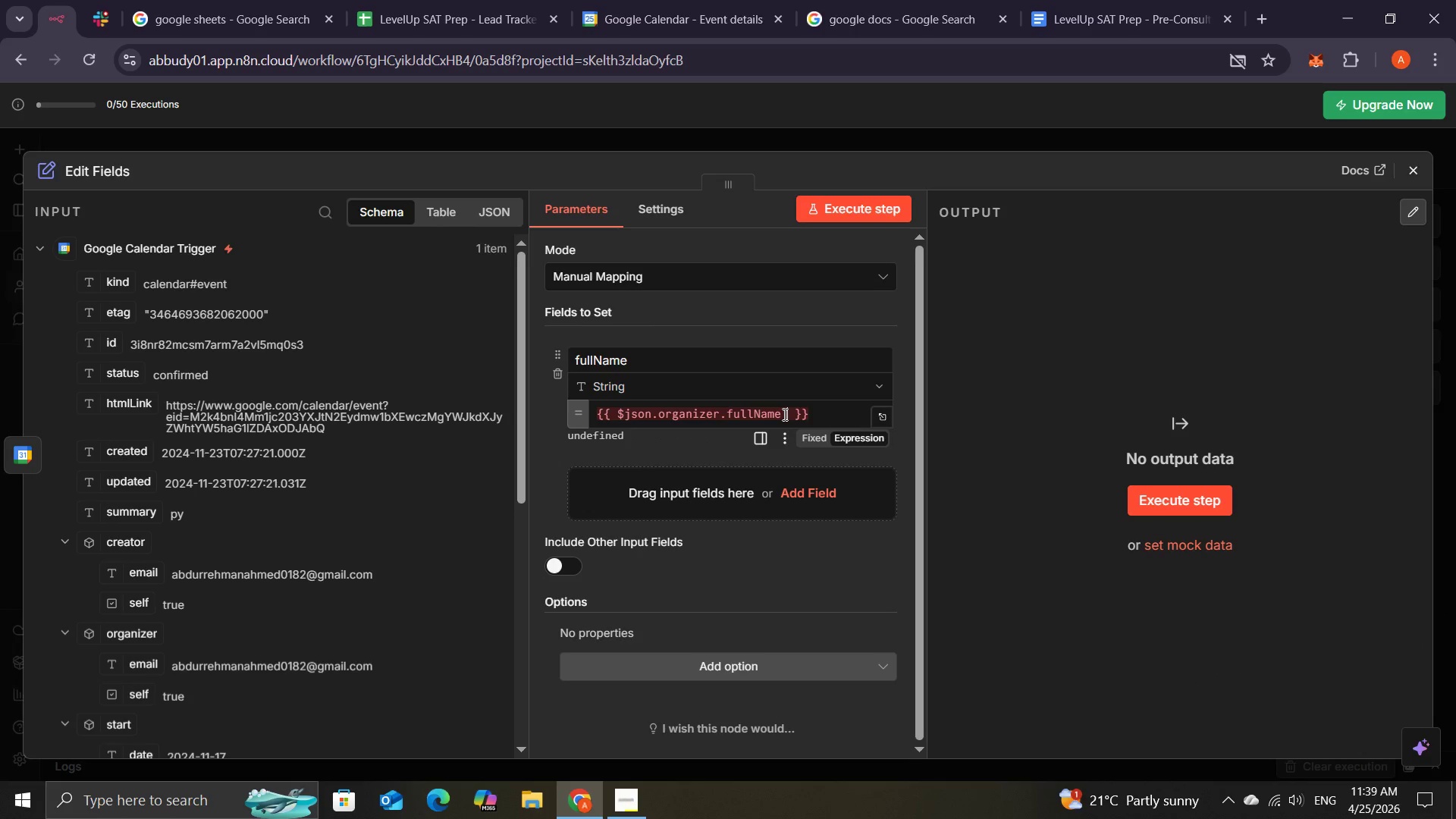 
key(Shift+Backslash)
 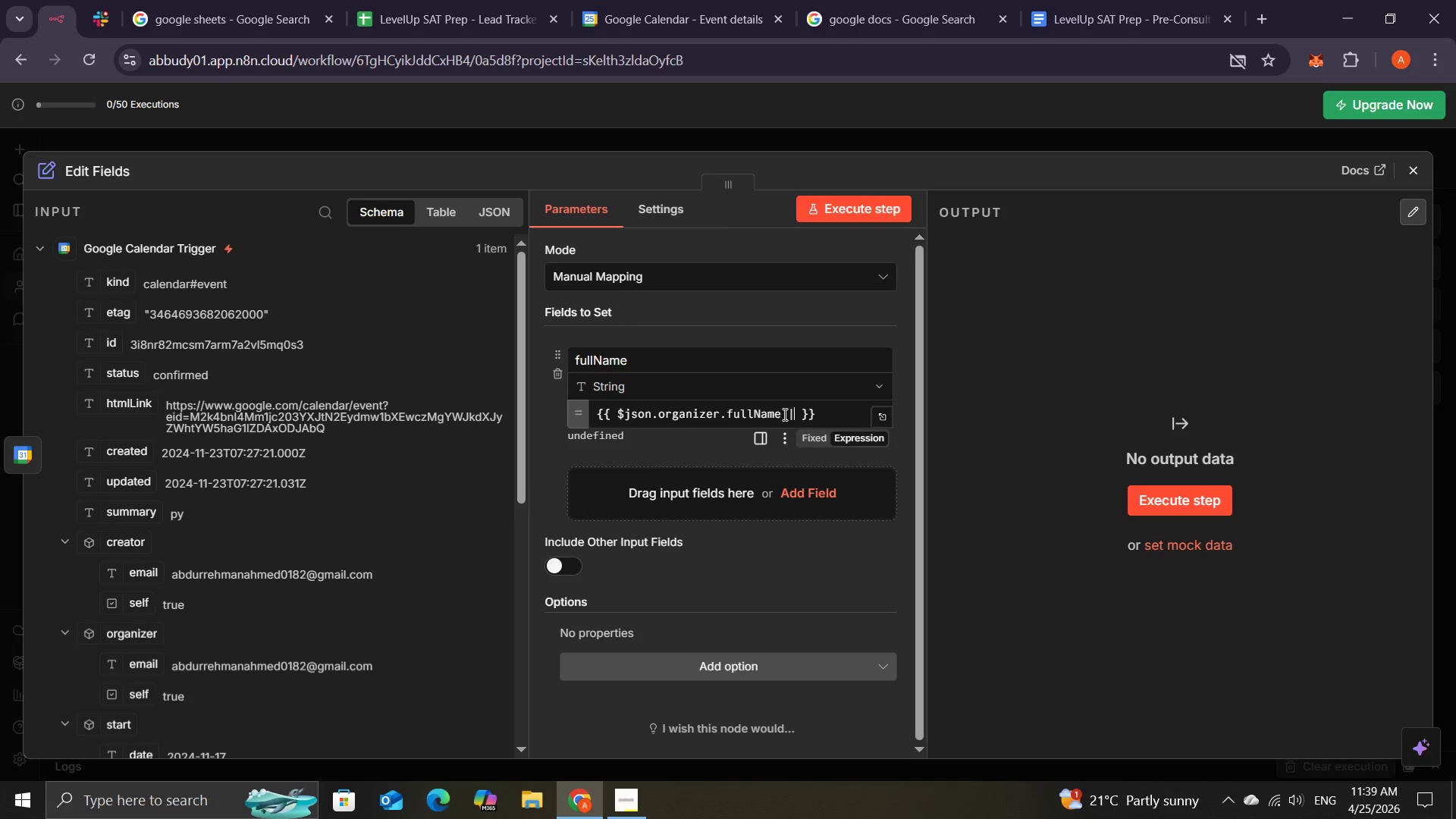 
key(Shift+Backslash)
 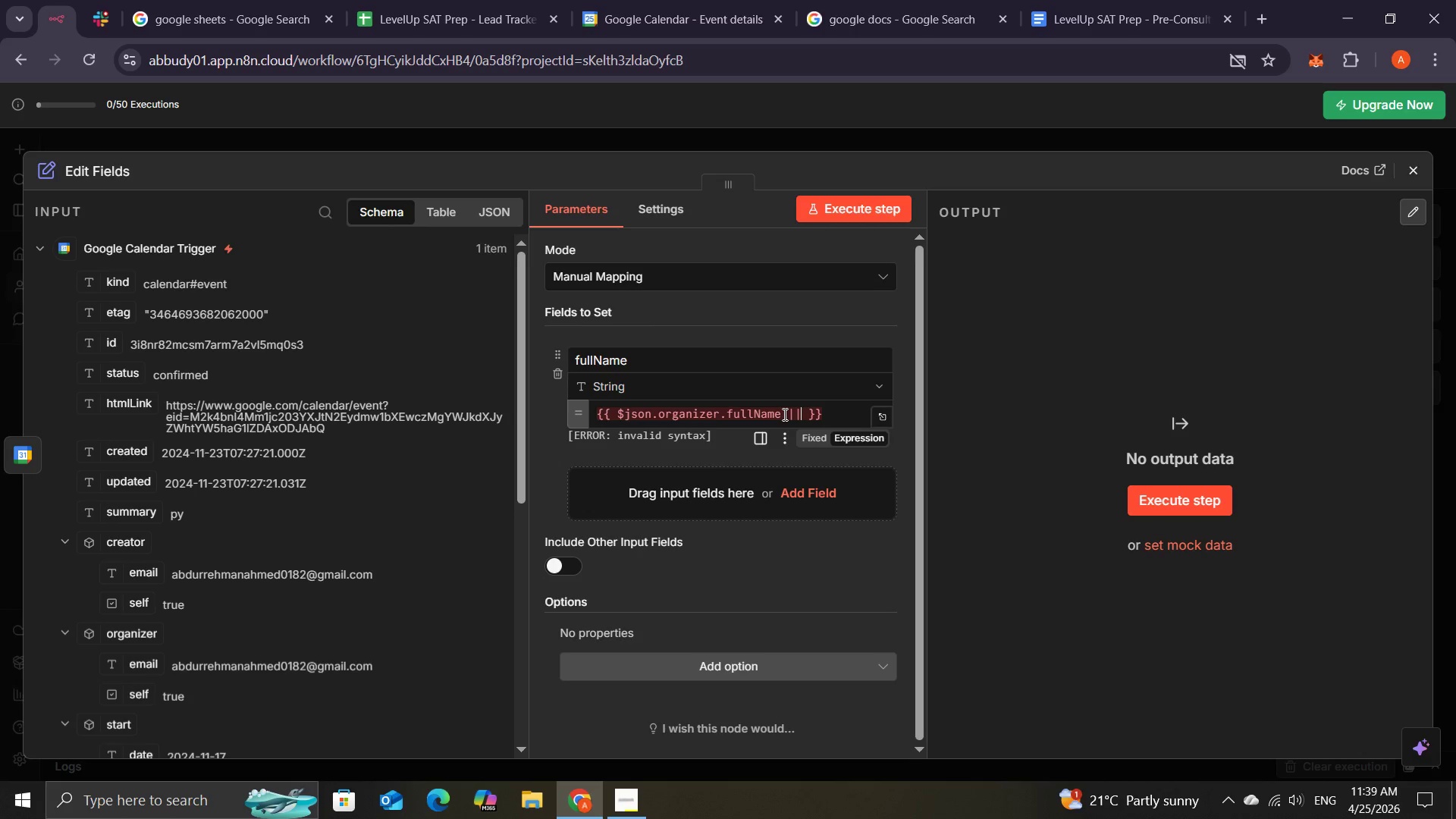 
key(Space)
 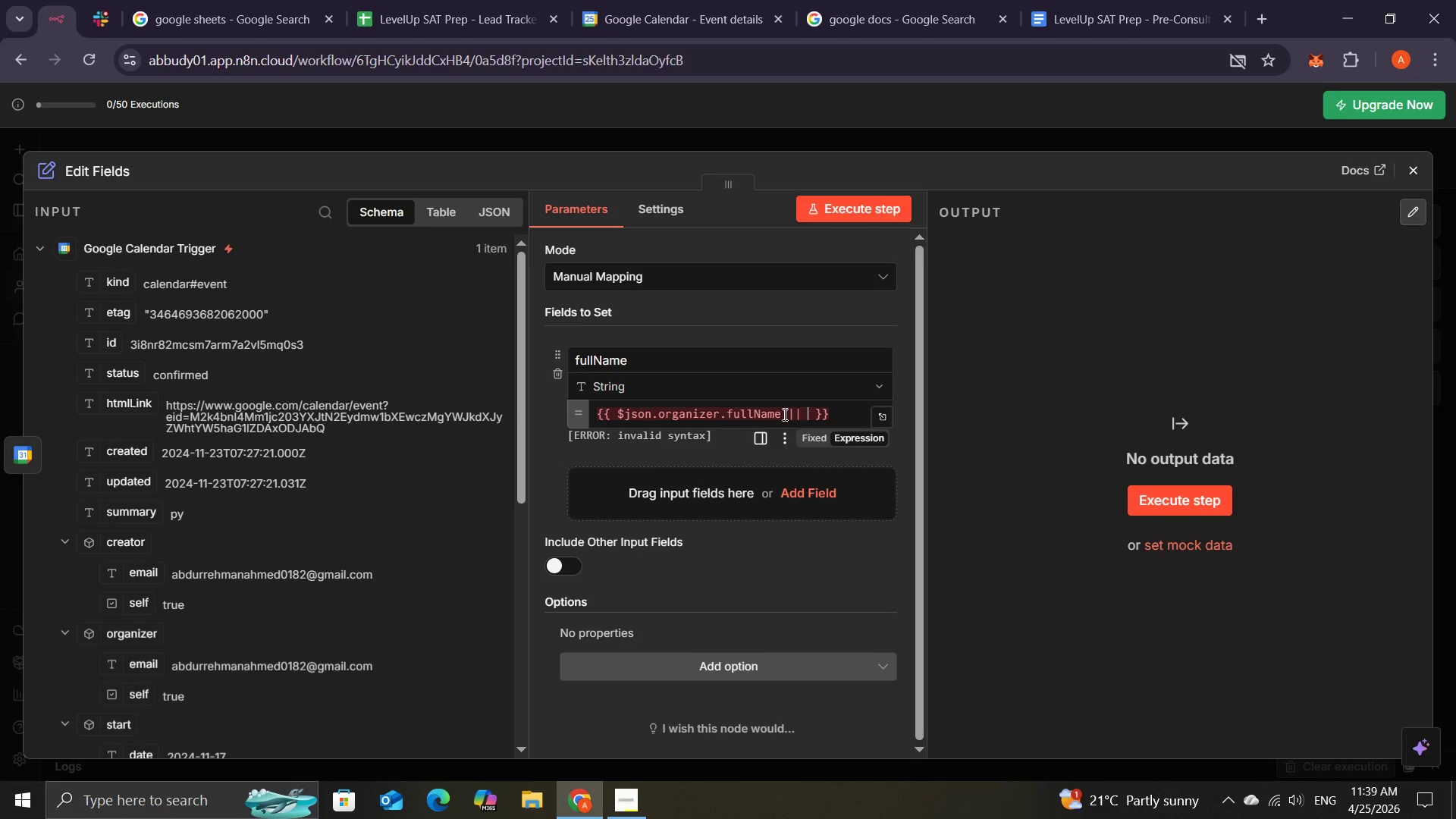 
key(Shift+4)
 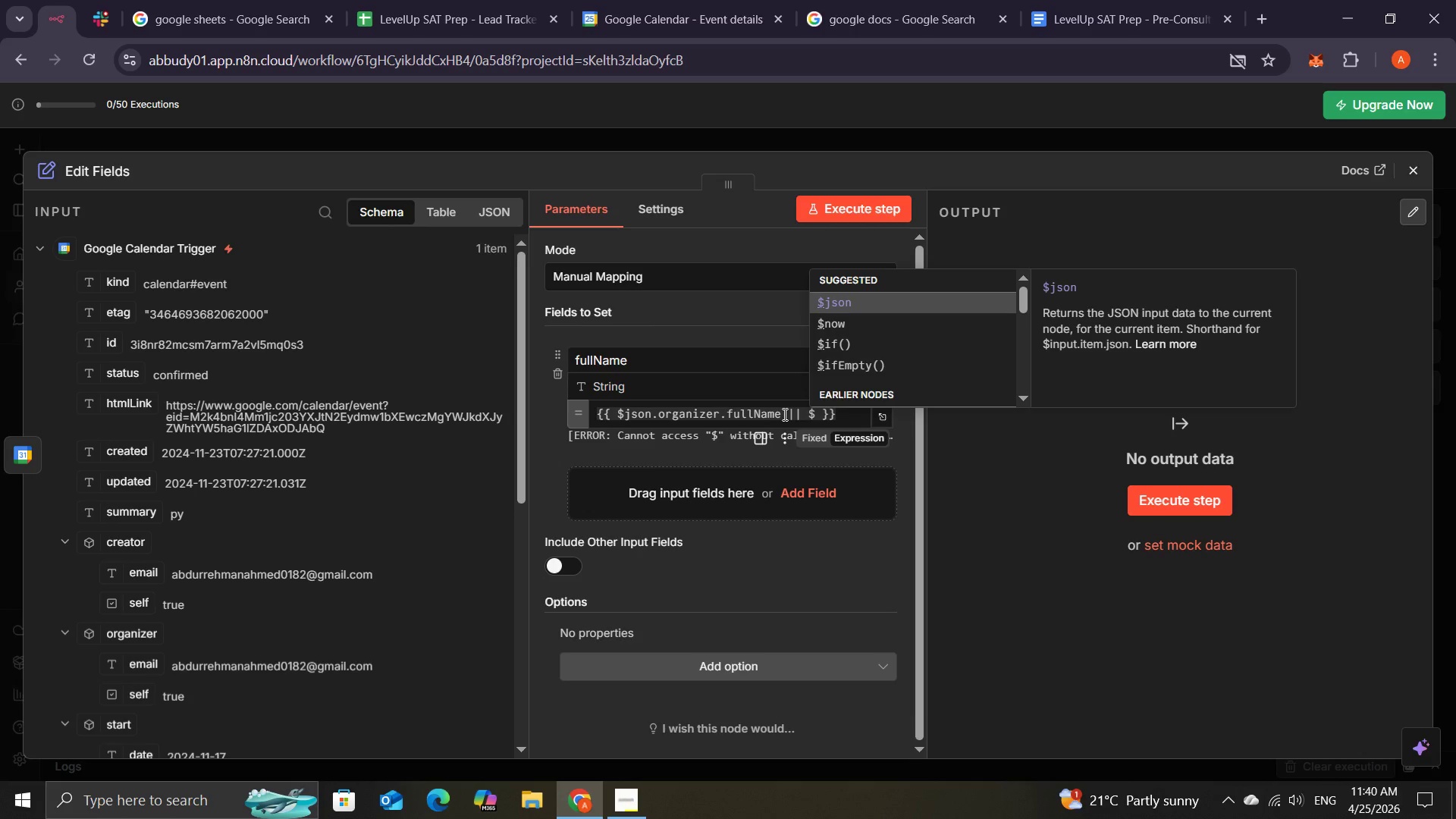 
key(Tab)
 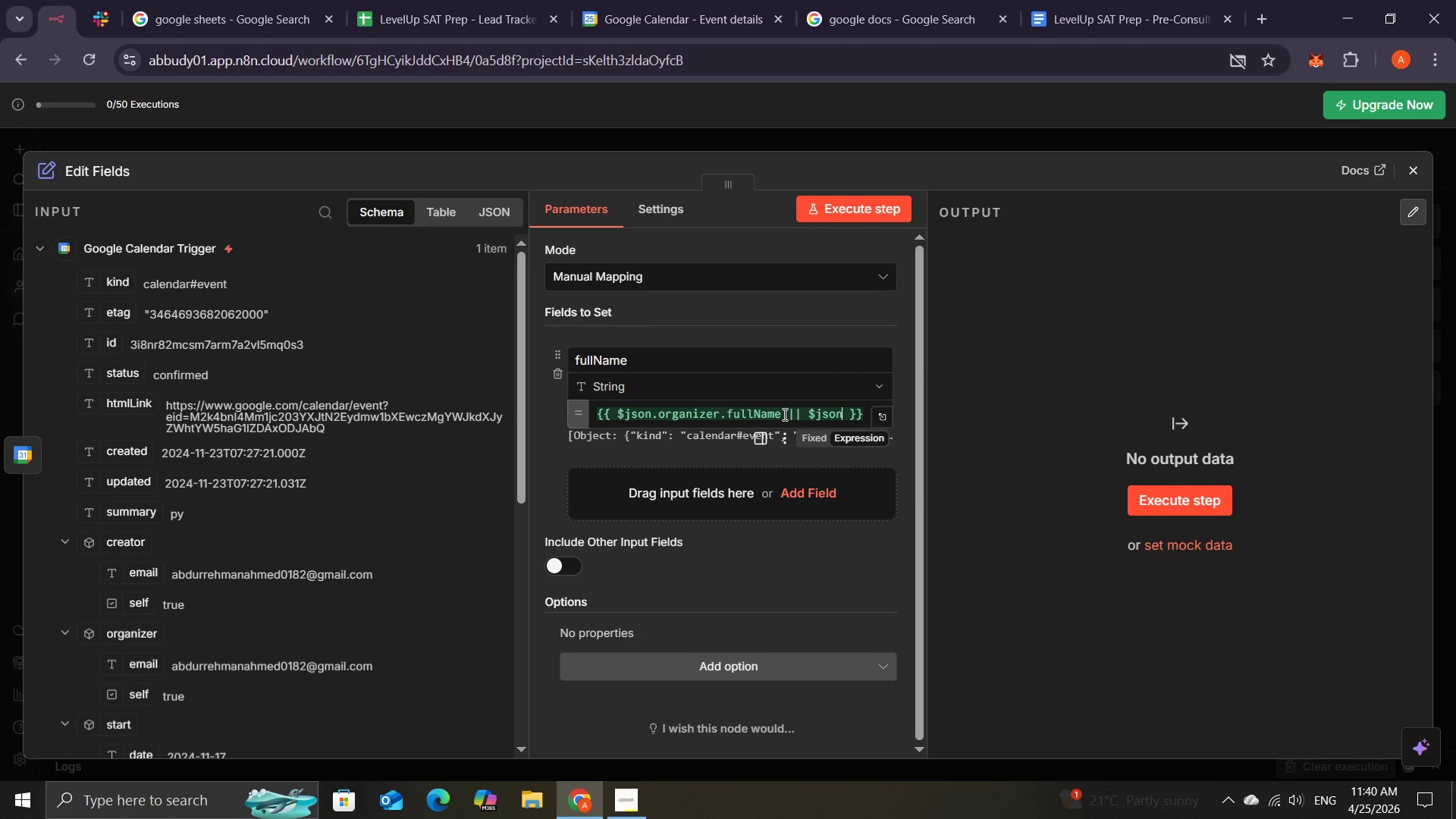 
type(.or)
key(Tab)
type(.)
key(Tab)
 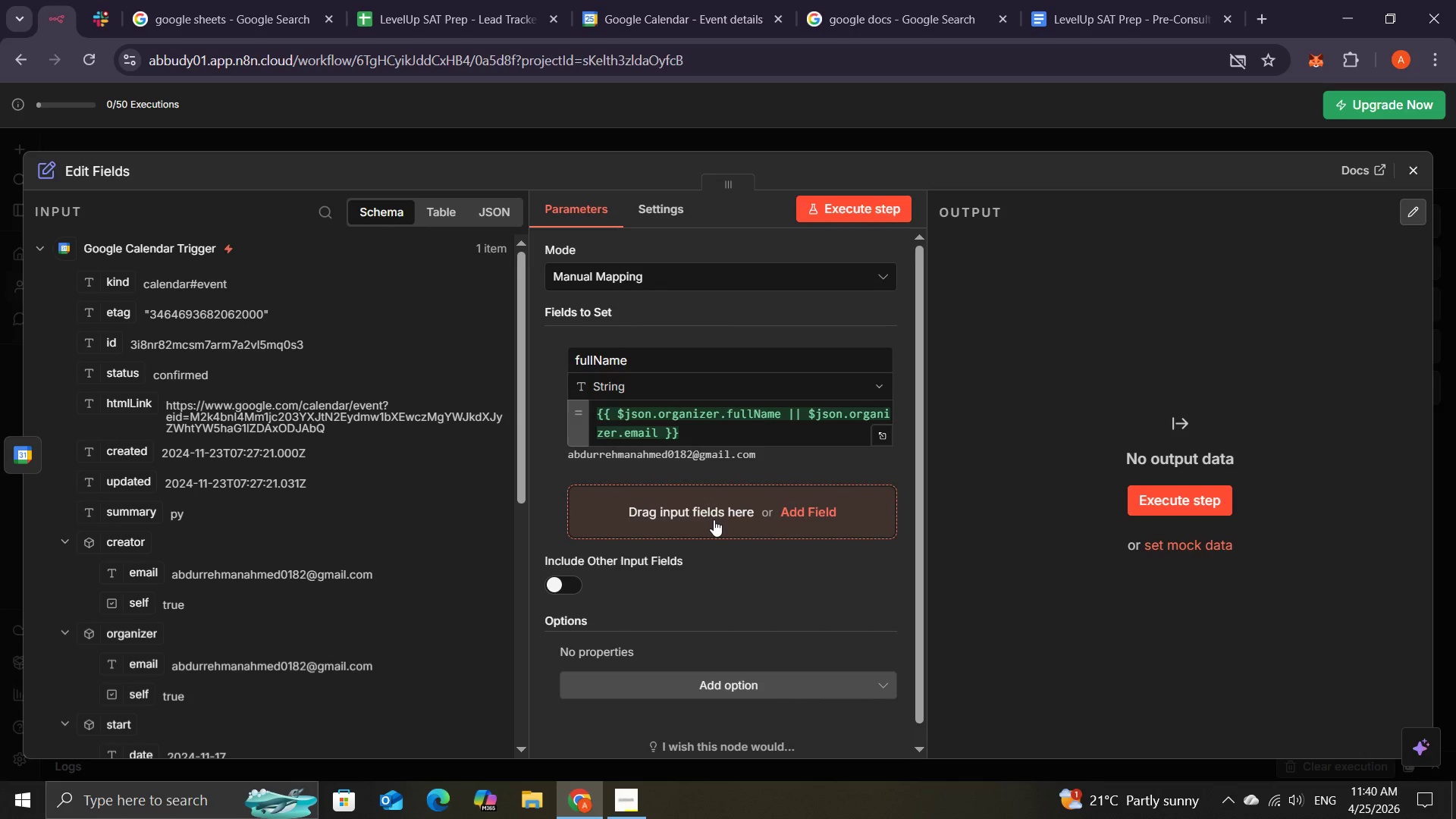 
left_click([707, 516])
 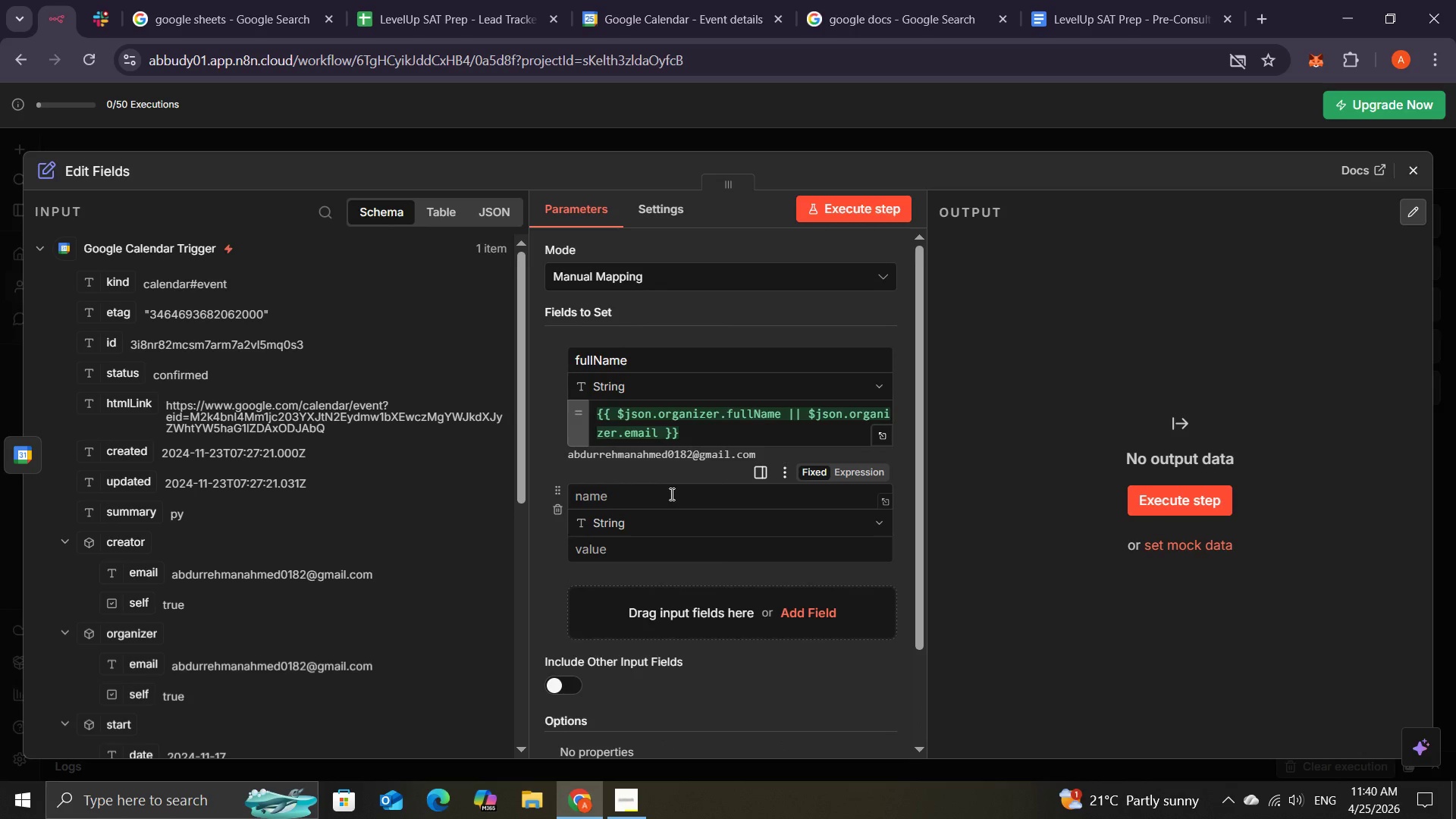 
left_click([670, 488])
 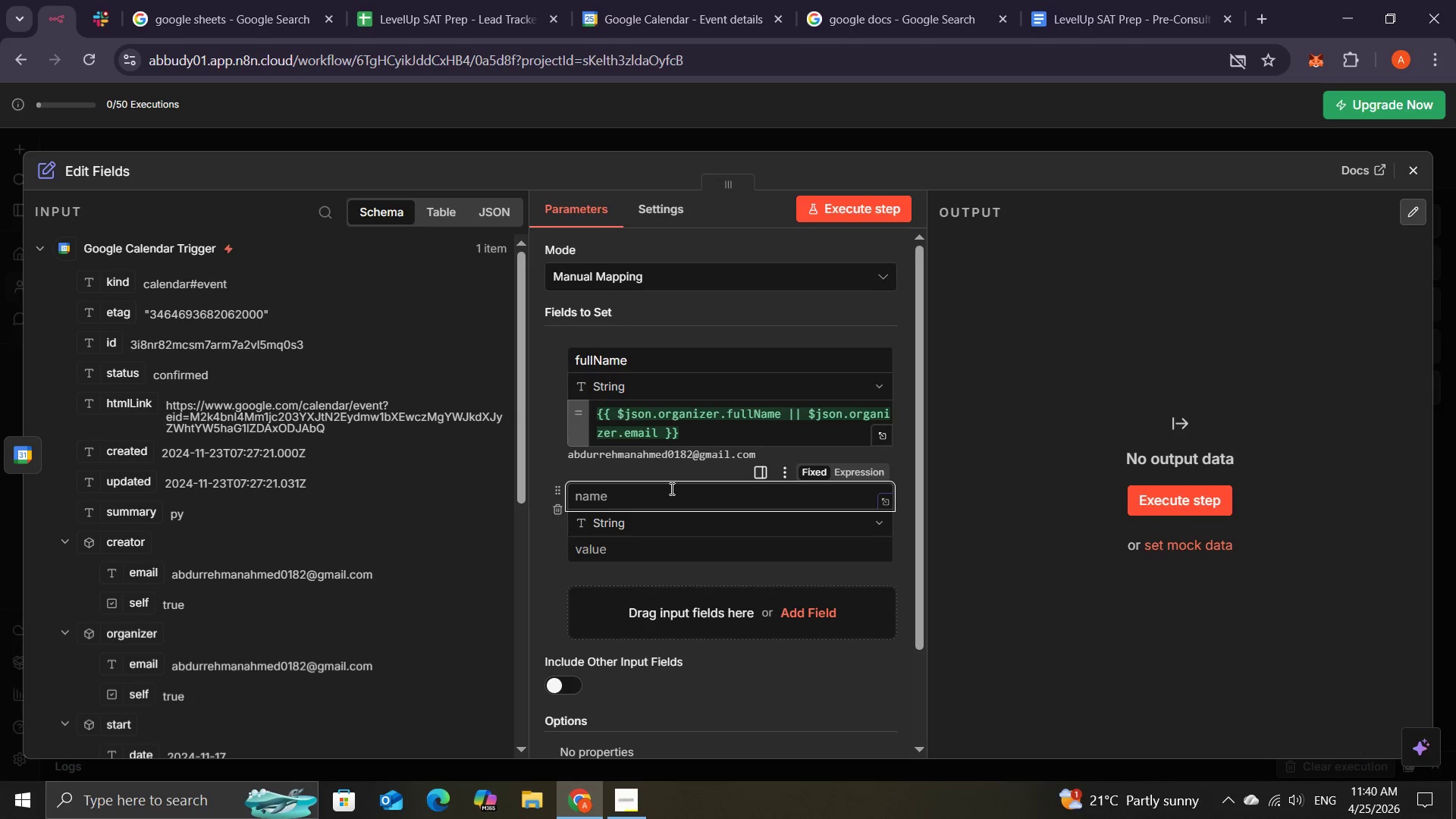 
left_click([670, 488])
 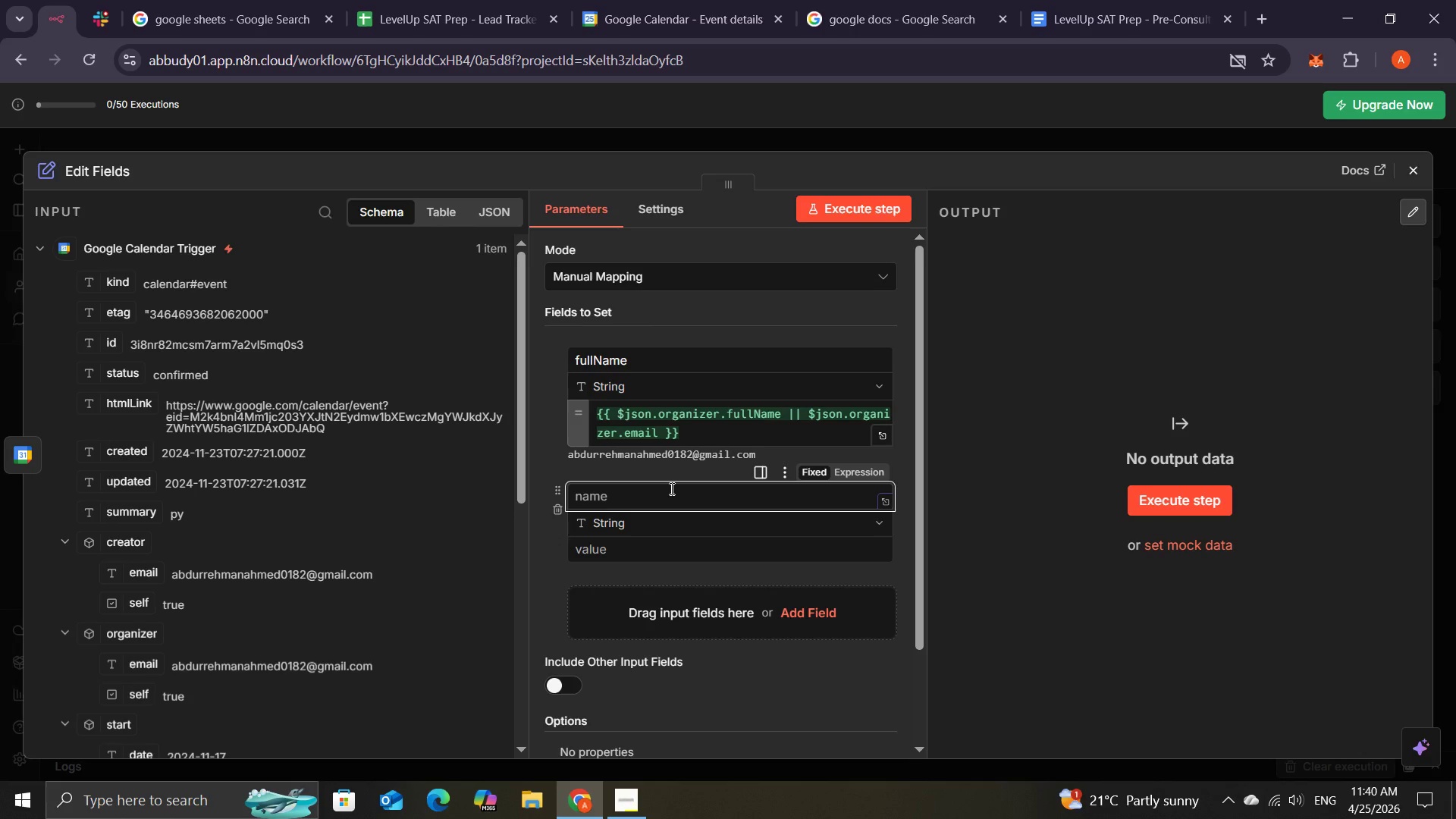 
wait(11.67)
 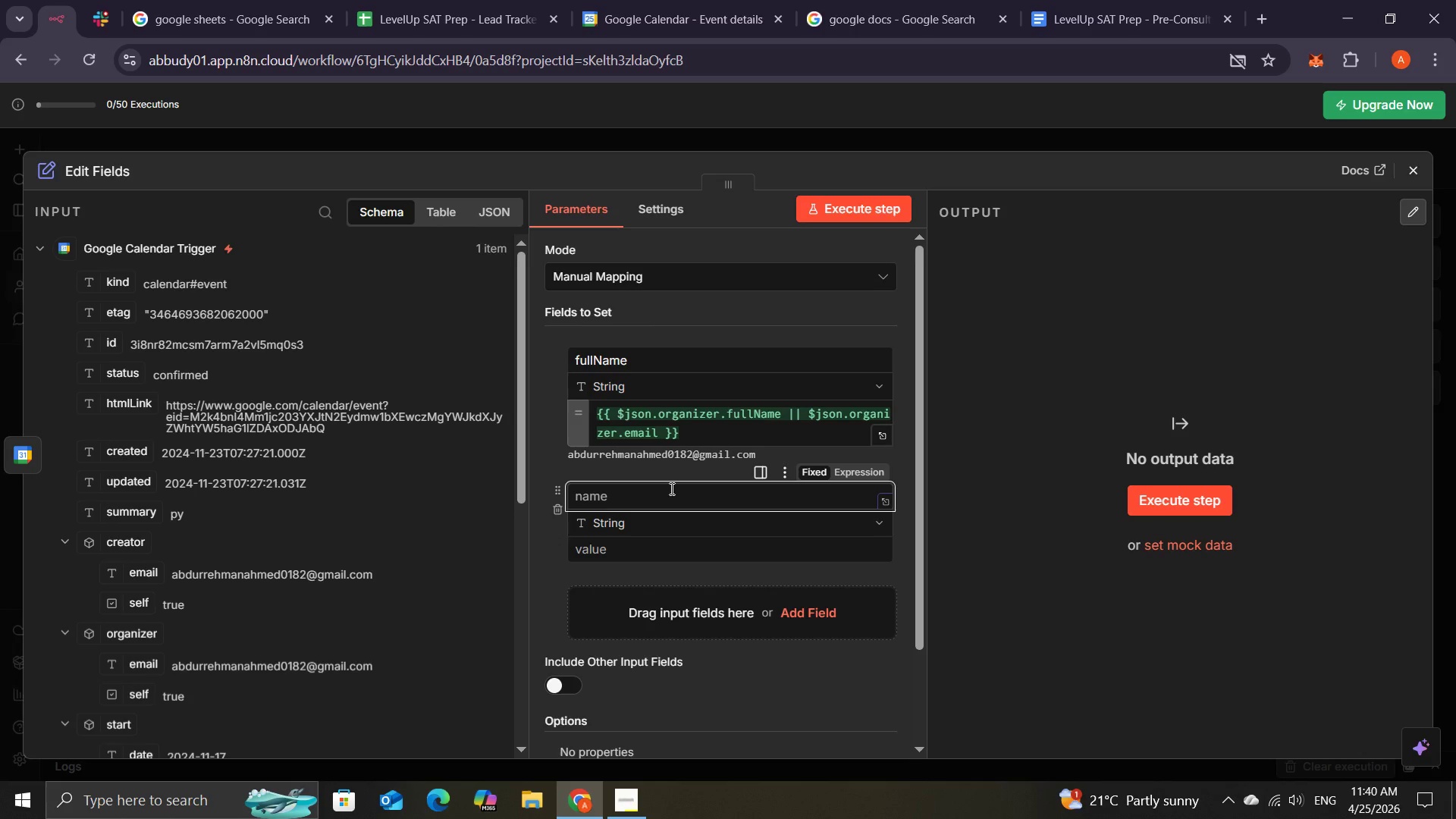 
type(em)
 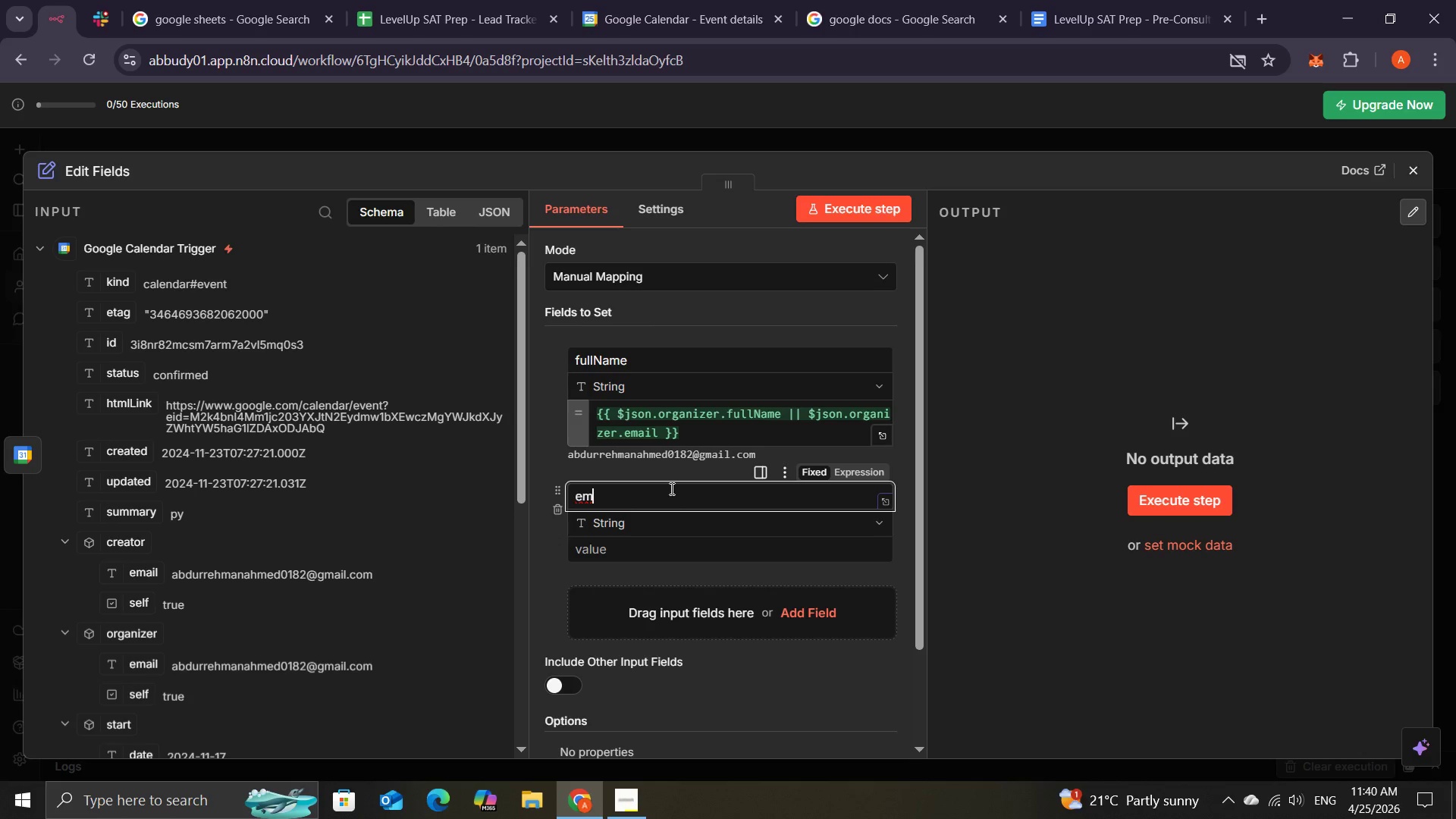 
type(ailAdress)
 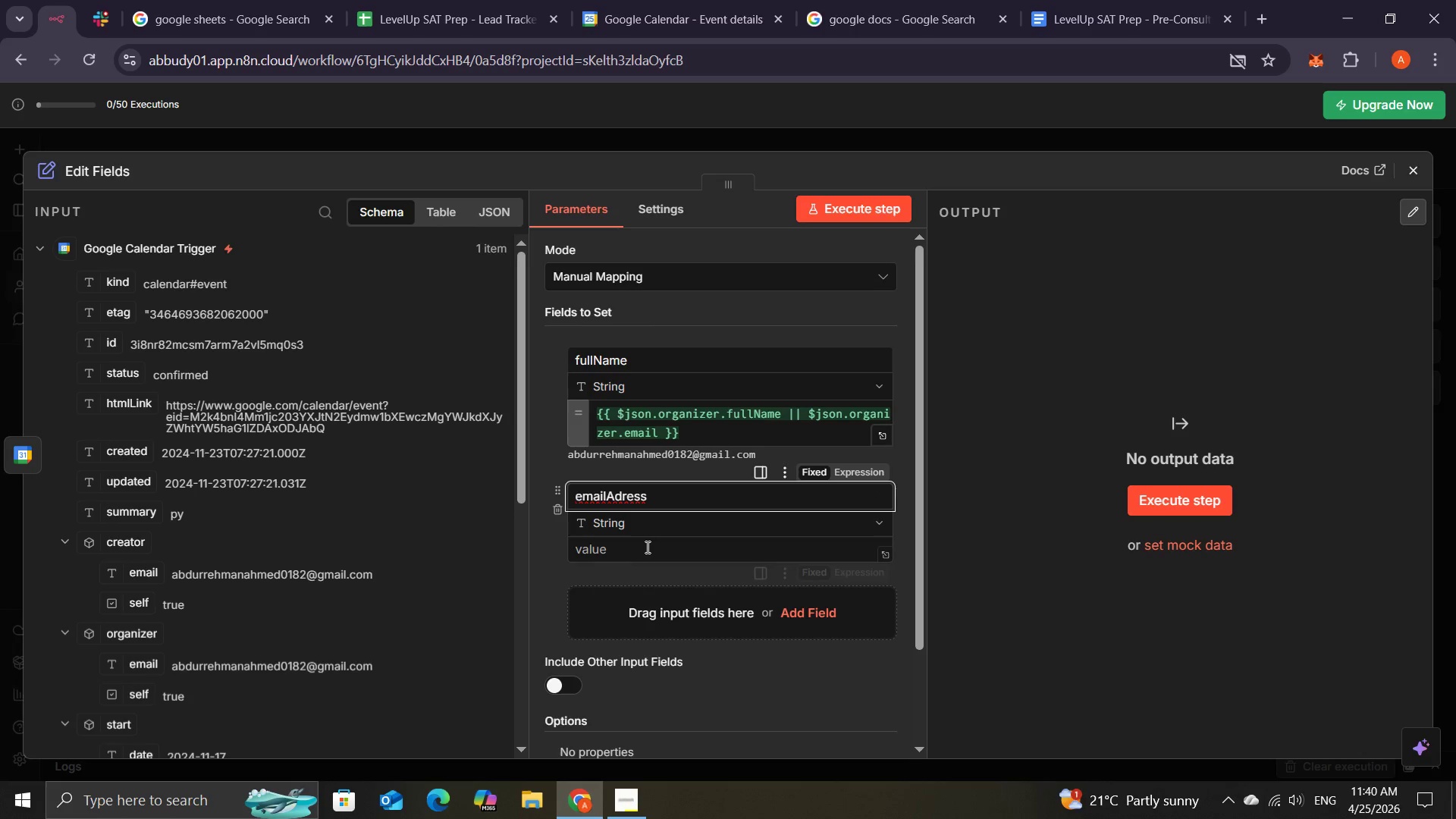 
left_click([645, 551])
 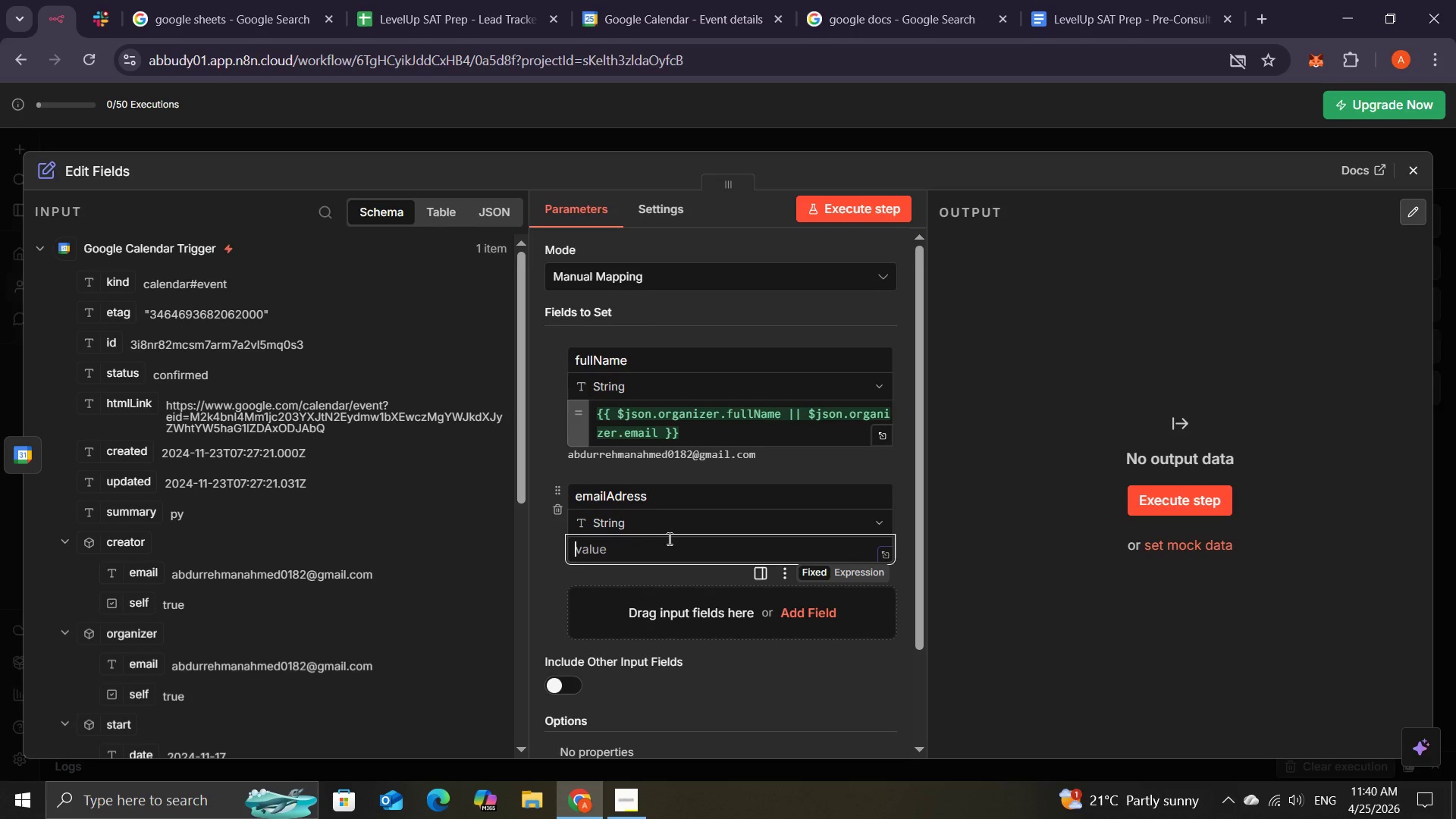 
wait(11.64)
 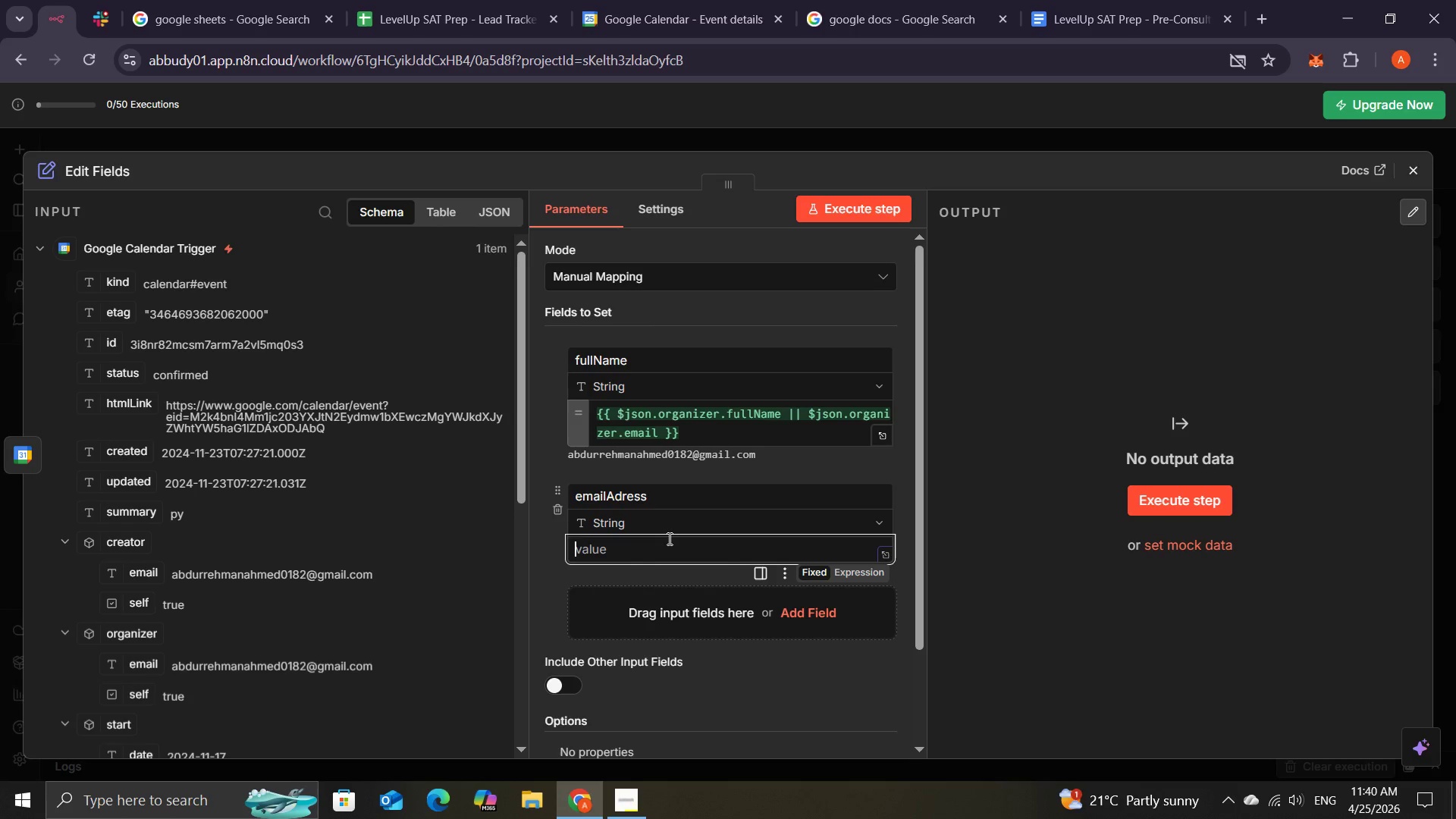 
key(Shift+BracketLeft)
 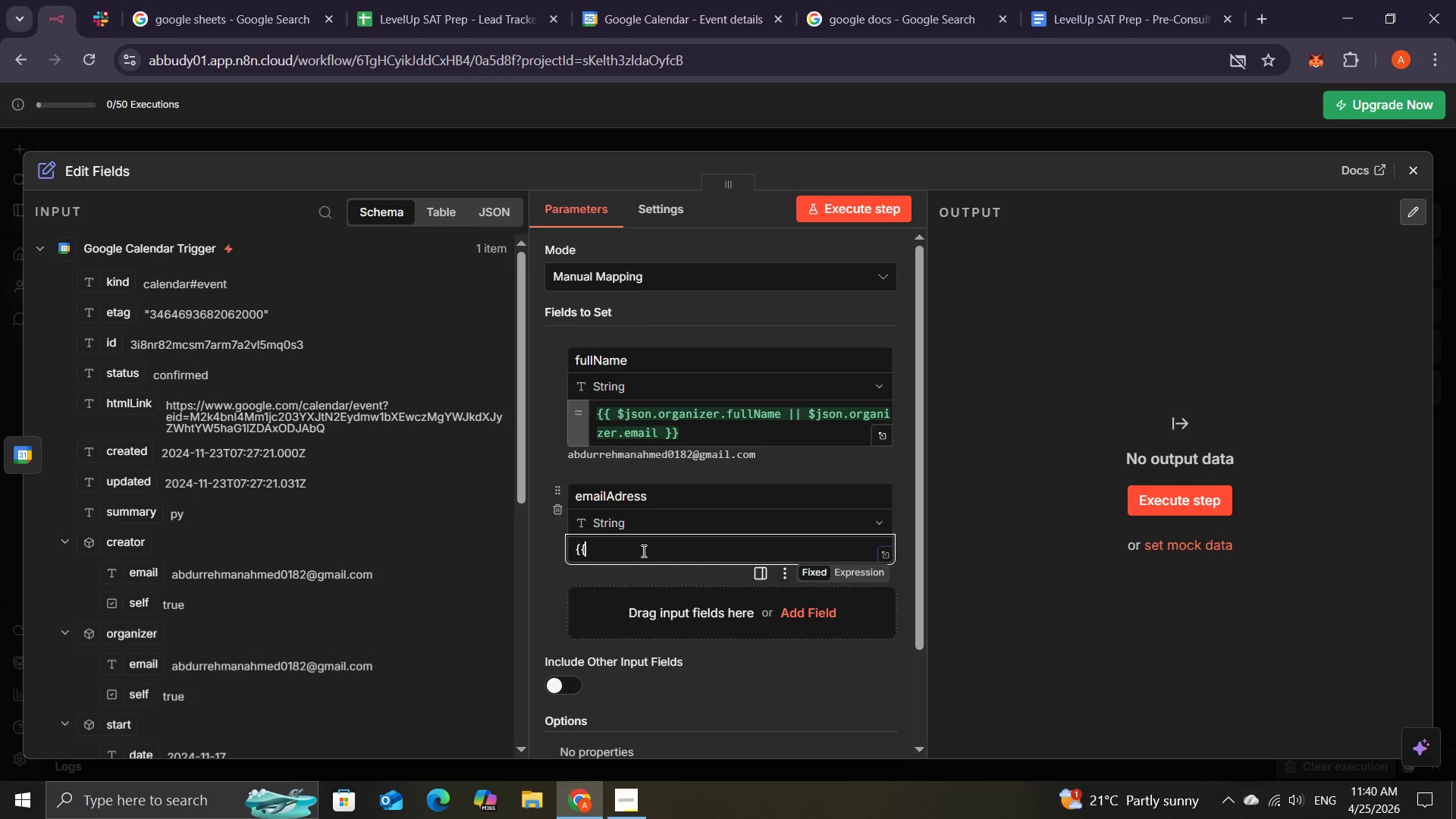 
key(Shift+BracketLeft)
 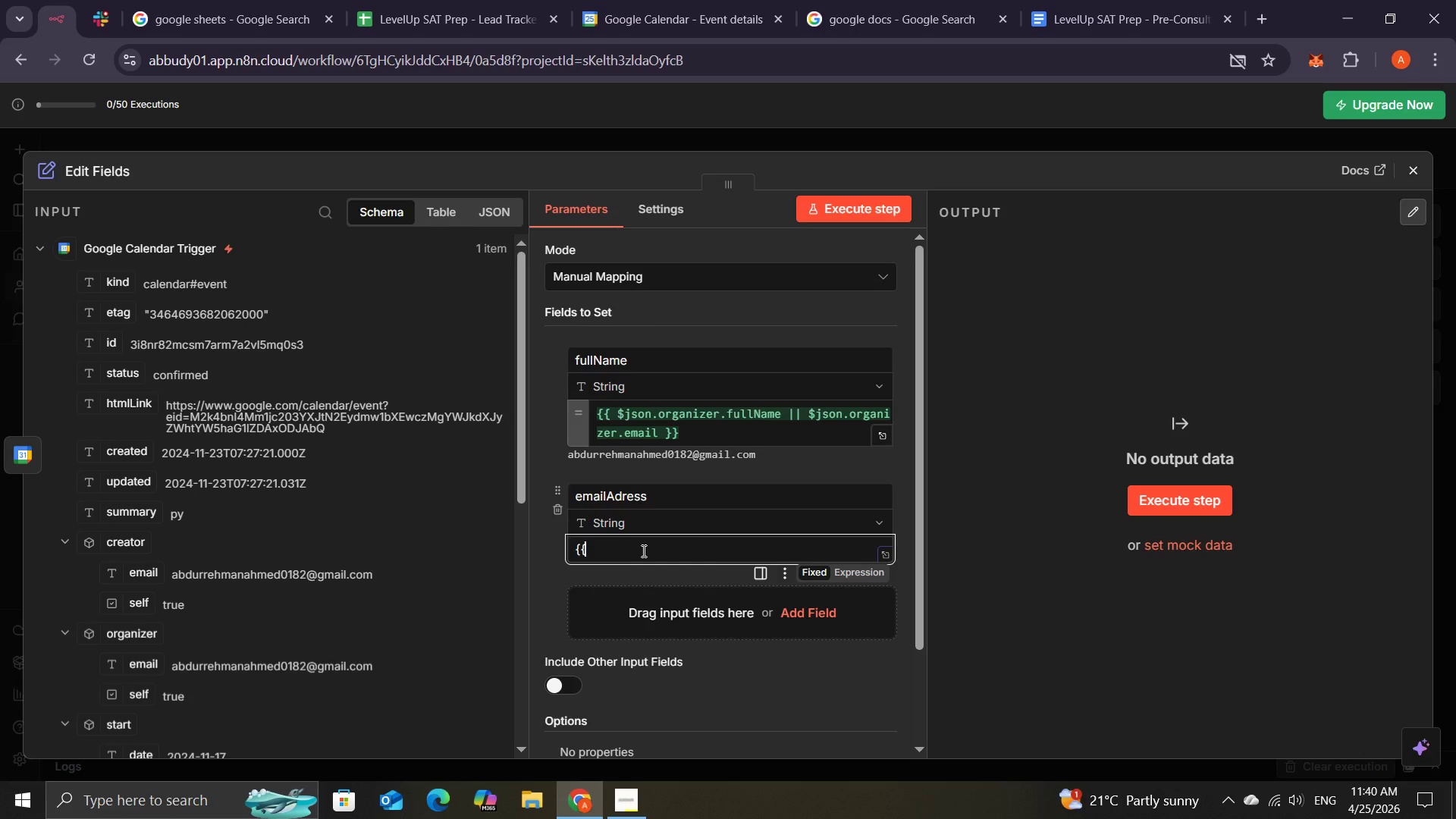 
key(Backspace)
 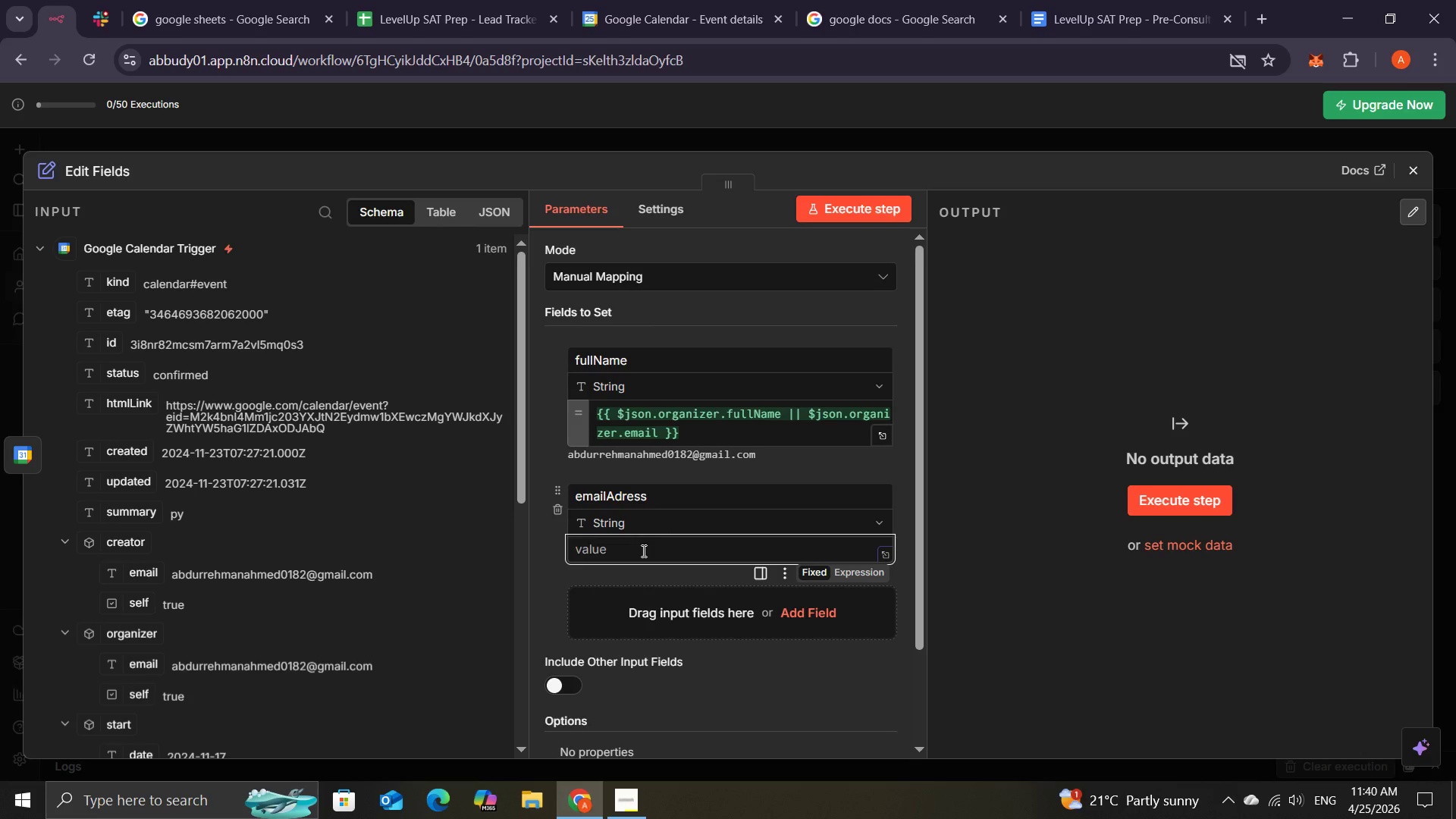 
key(Backspace)
 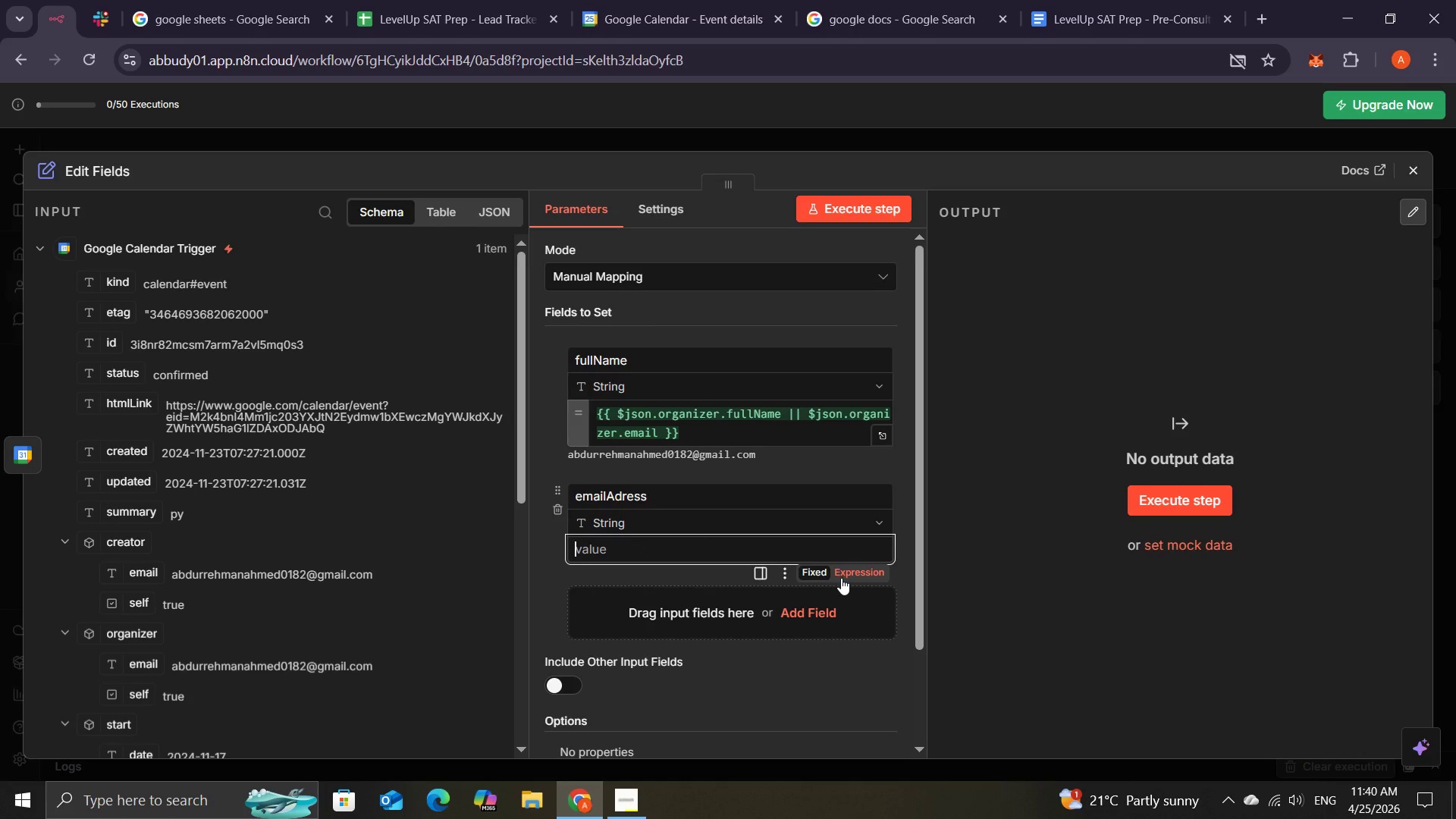 
left_click([843, 576])
 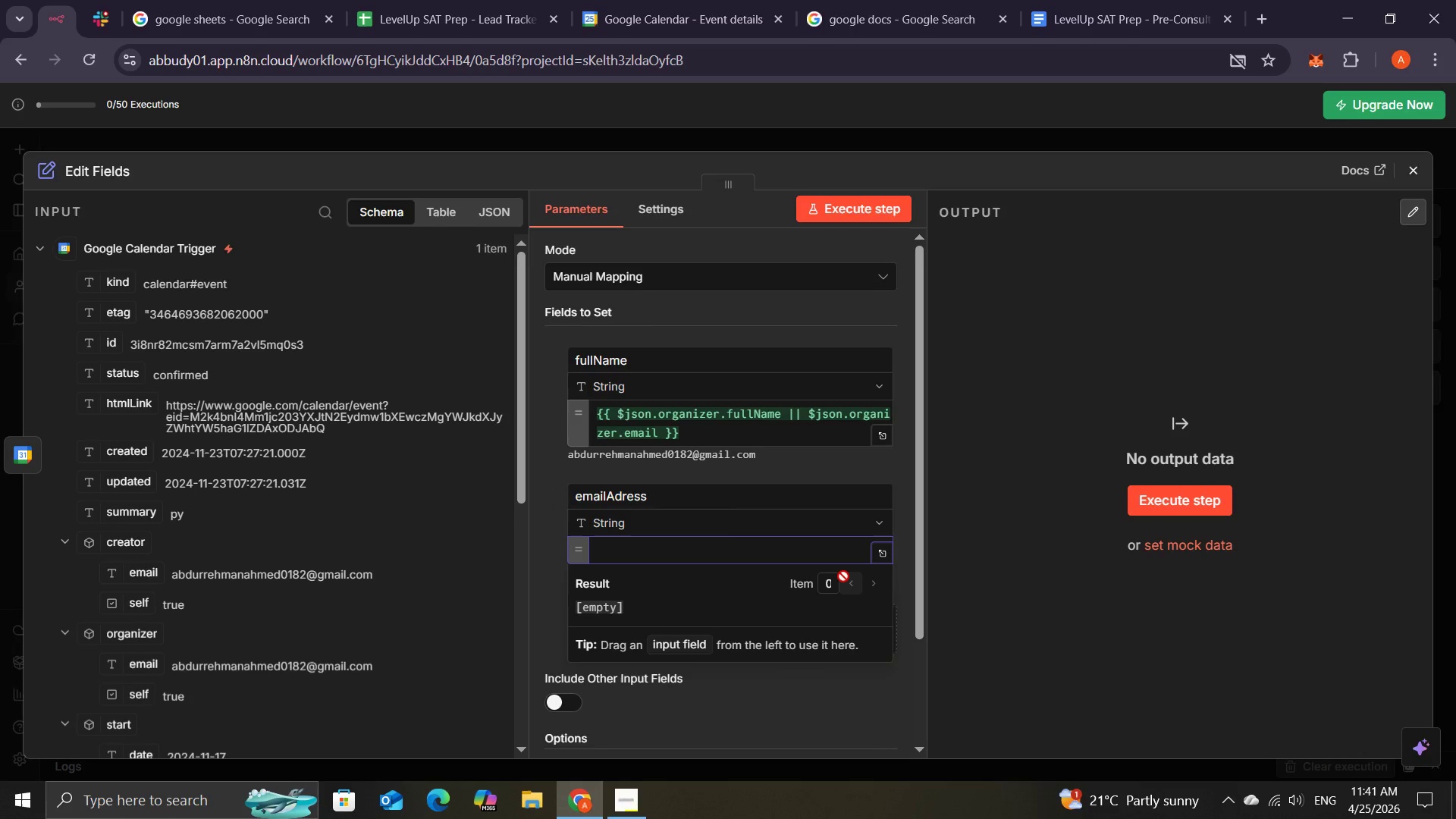 
key(Shift+BracketLeft)
 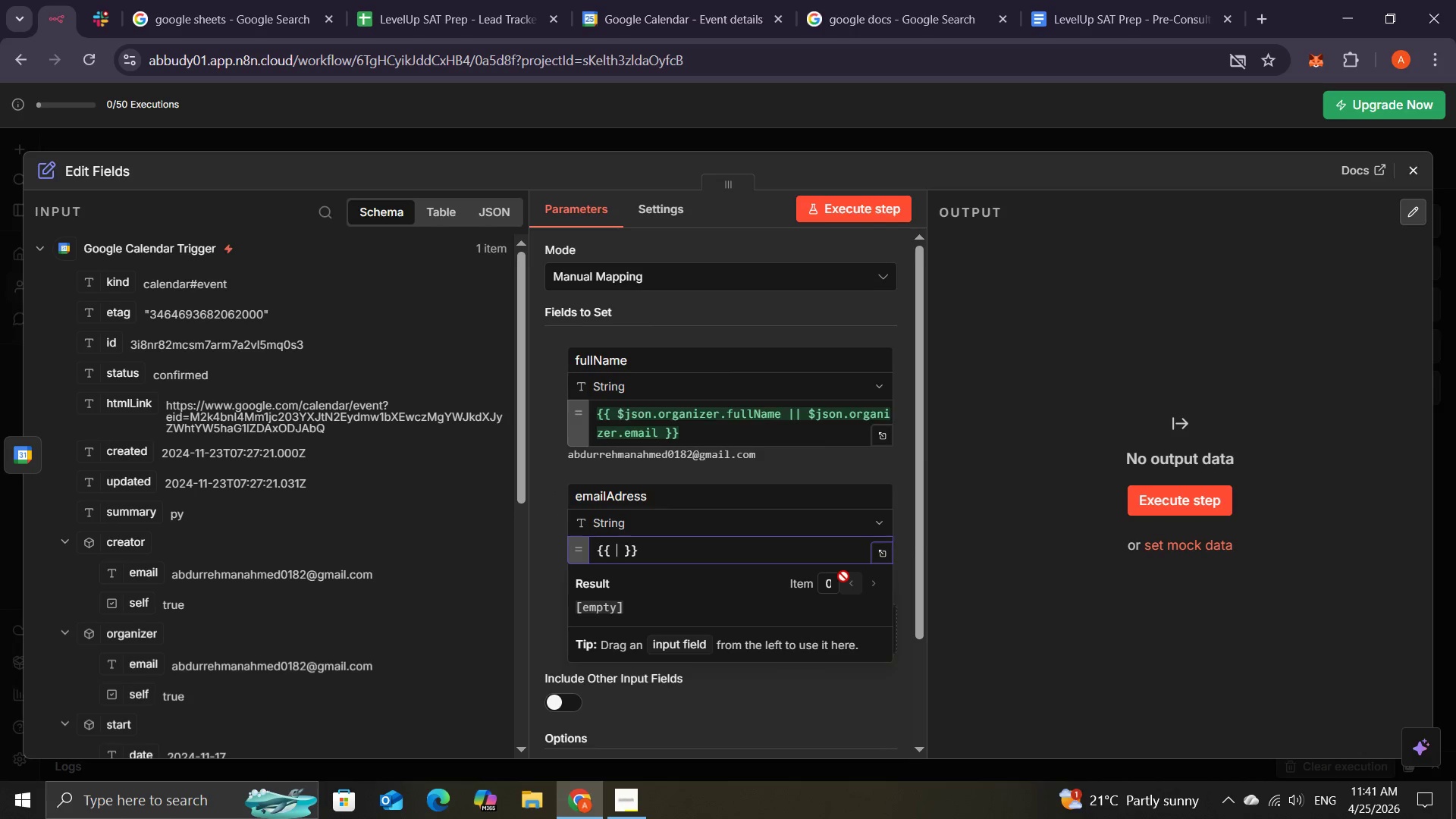 
key(Shift+BracketLeft)
 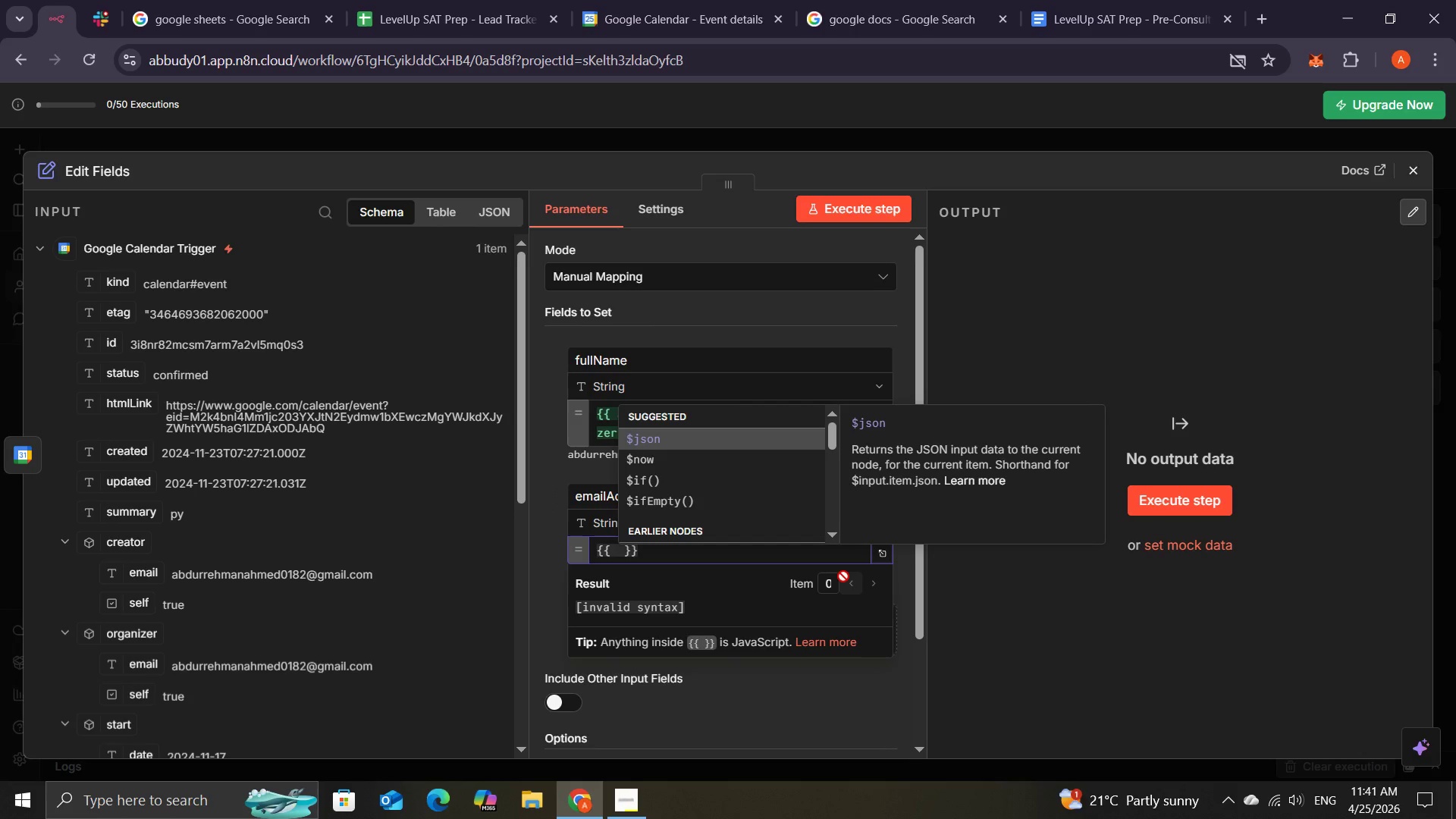 
key(Tab)
 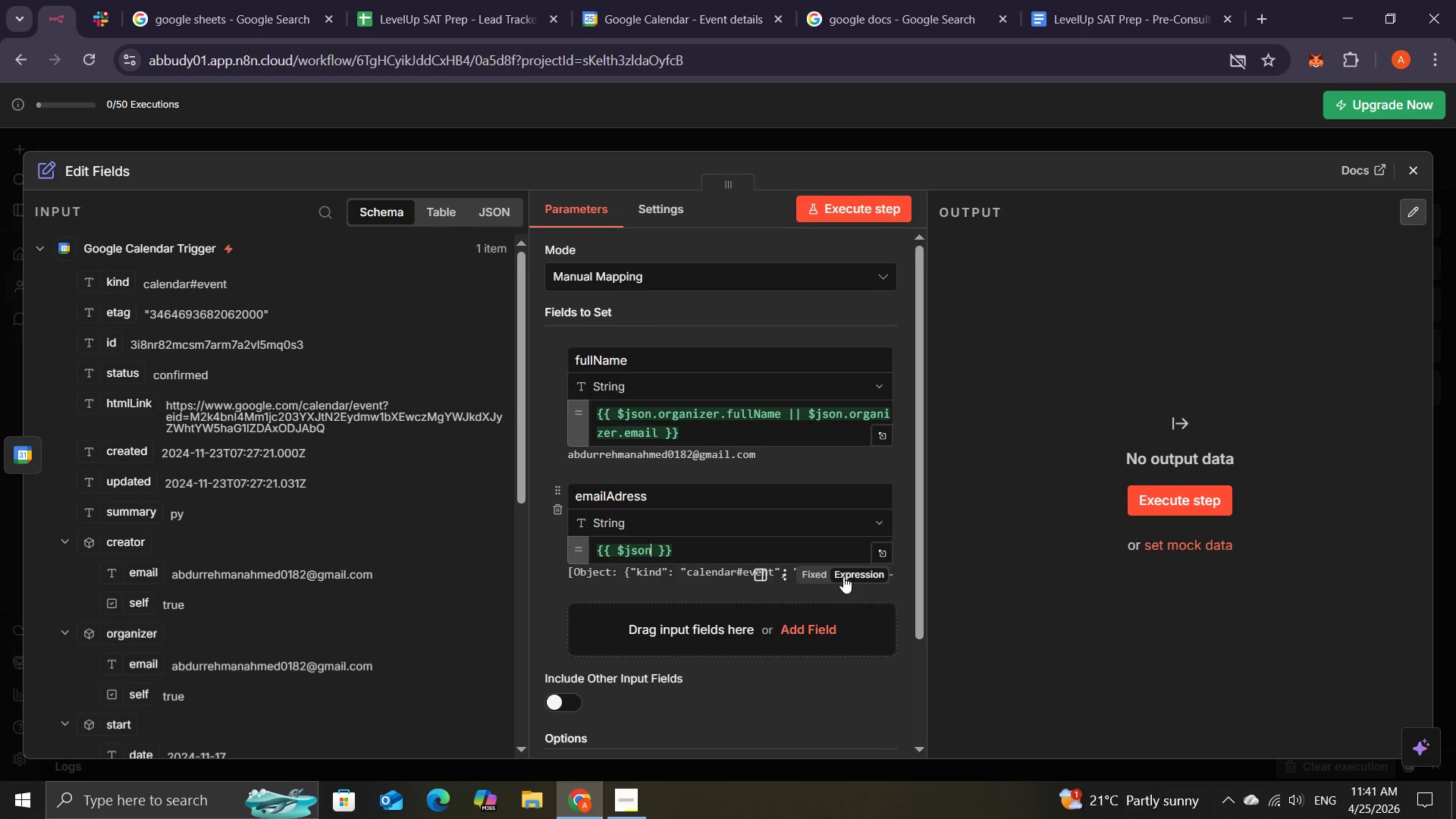 
type(.or)
key(Tab)
type(.)
key(Tab)
 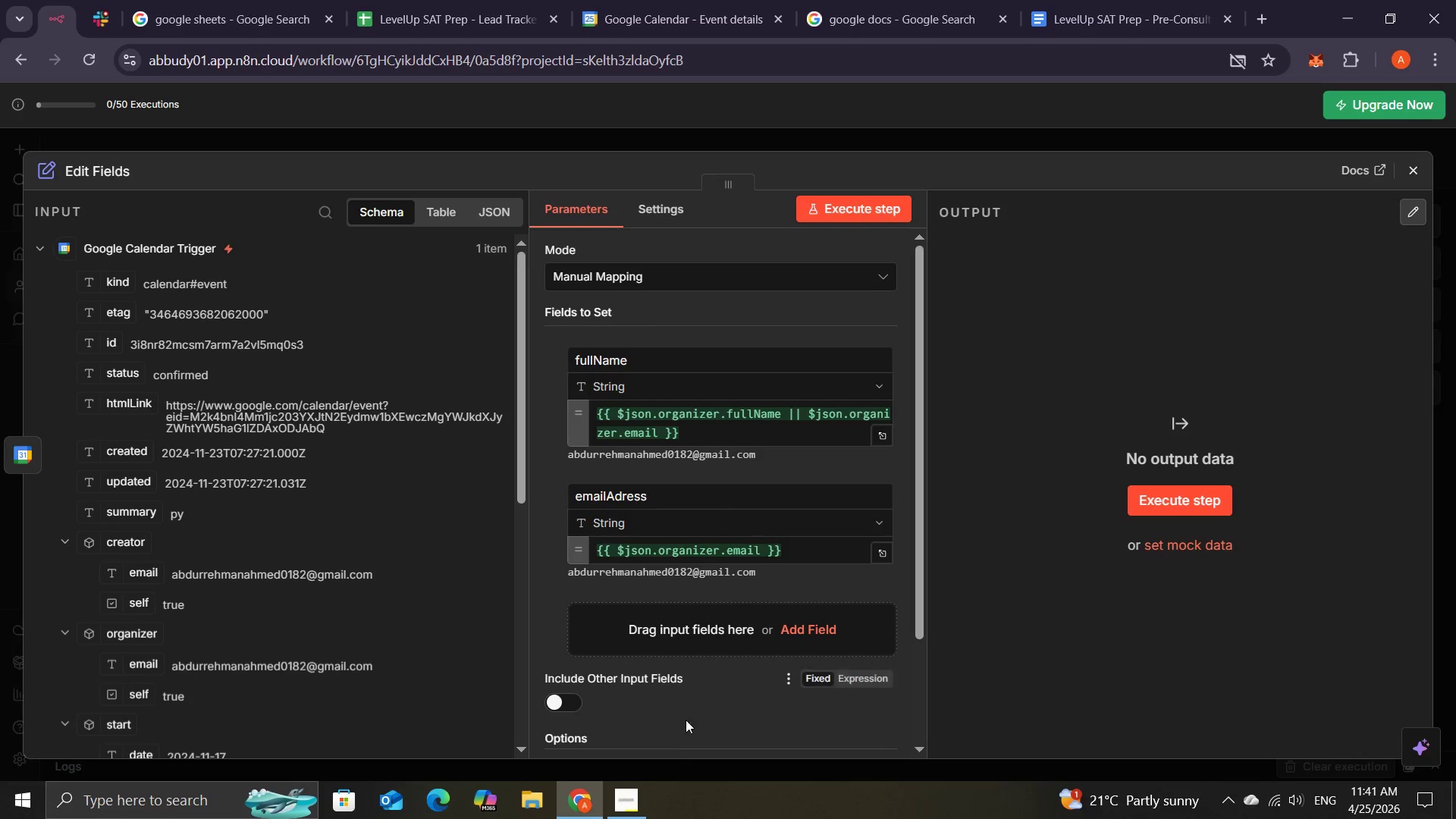 
left_click([635, 786])
 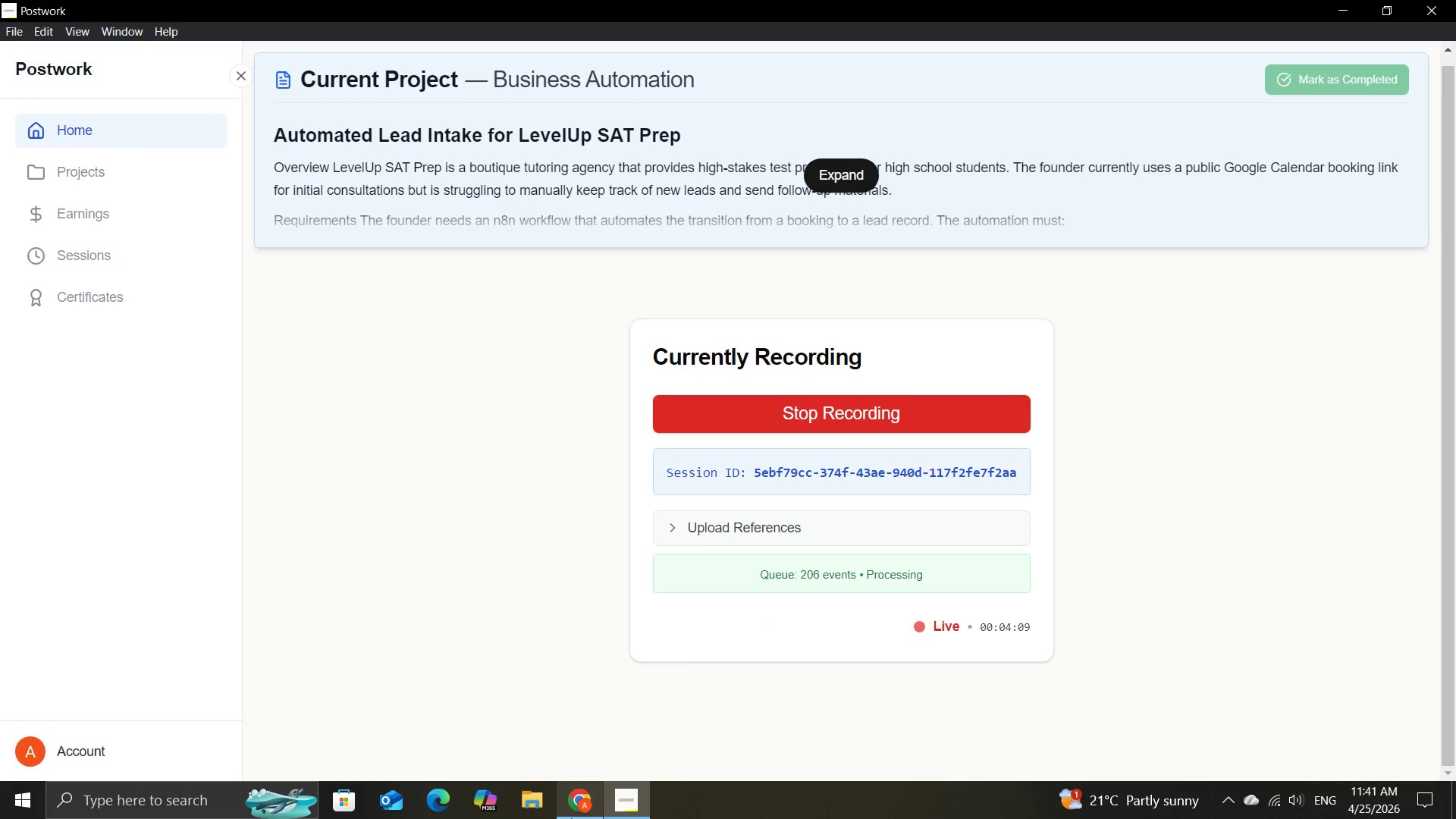 
left_click([576, 745])
 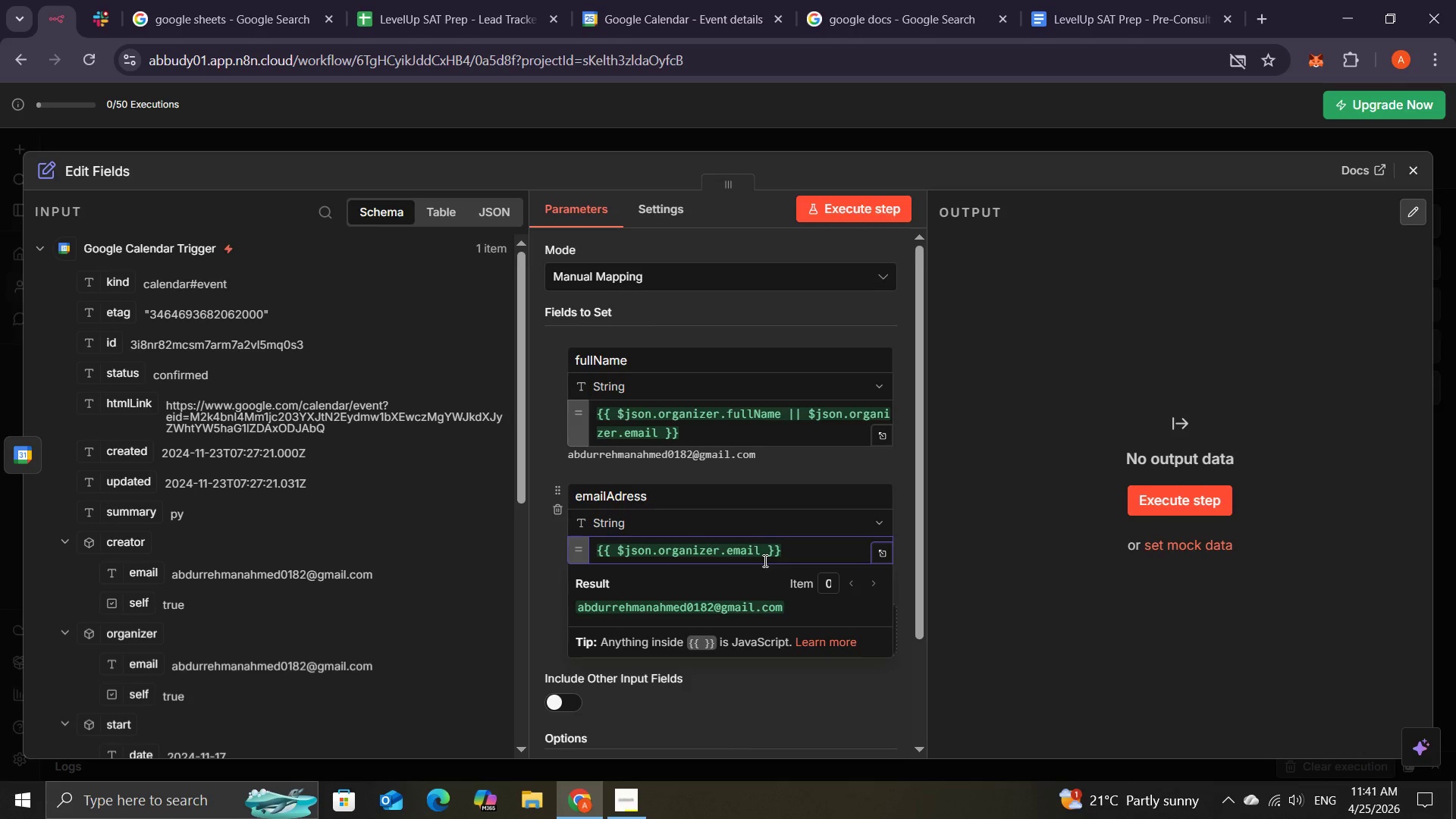 
wait(10.4)
 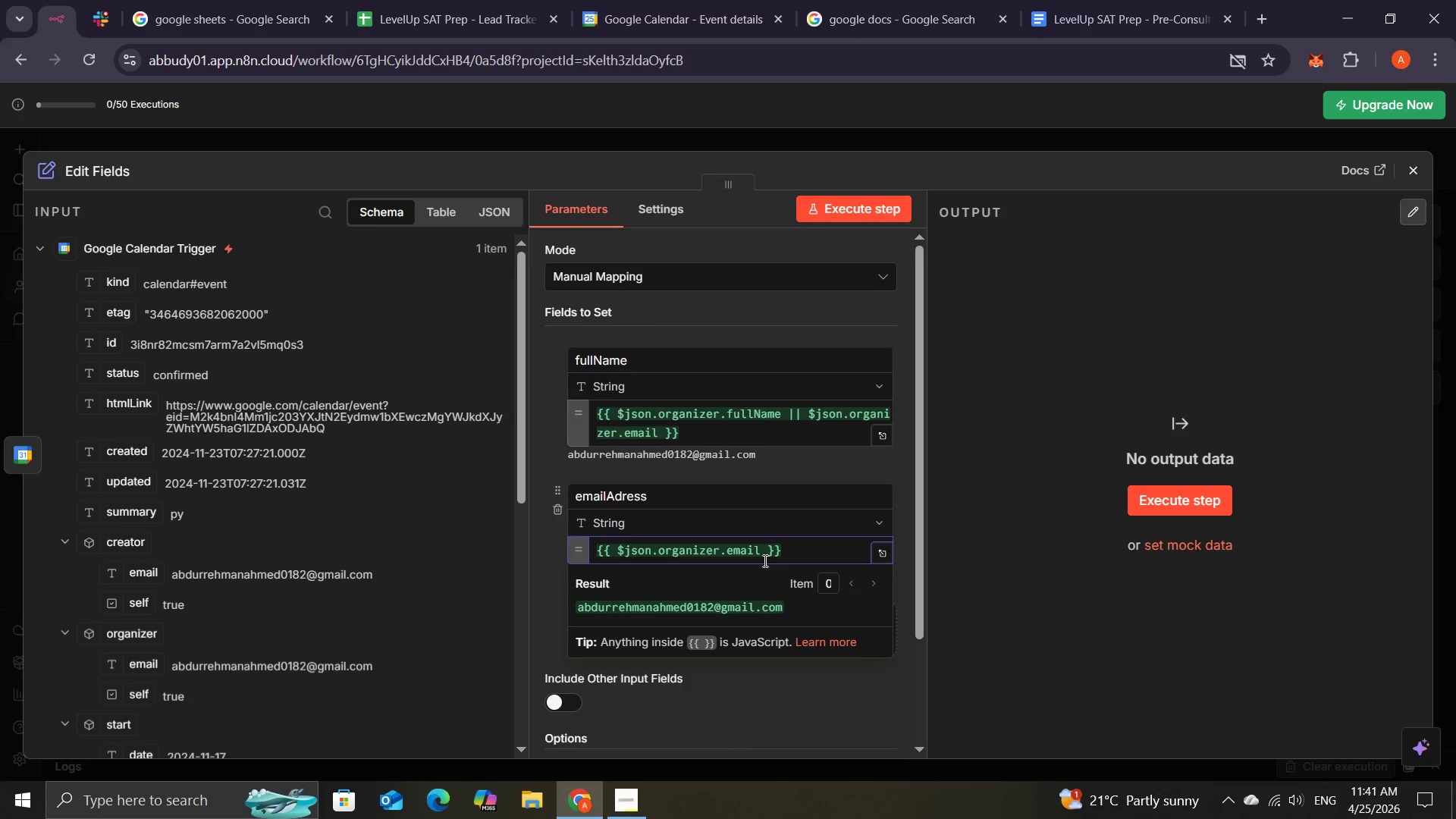 
mouse_move([704, 560])
 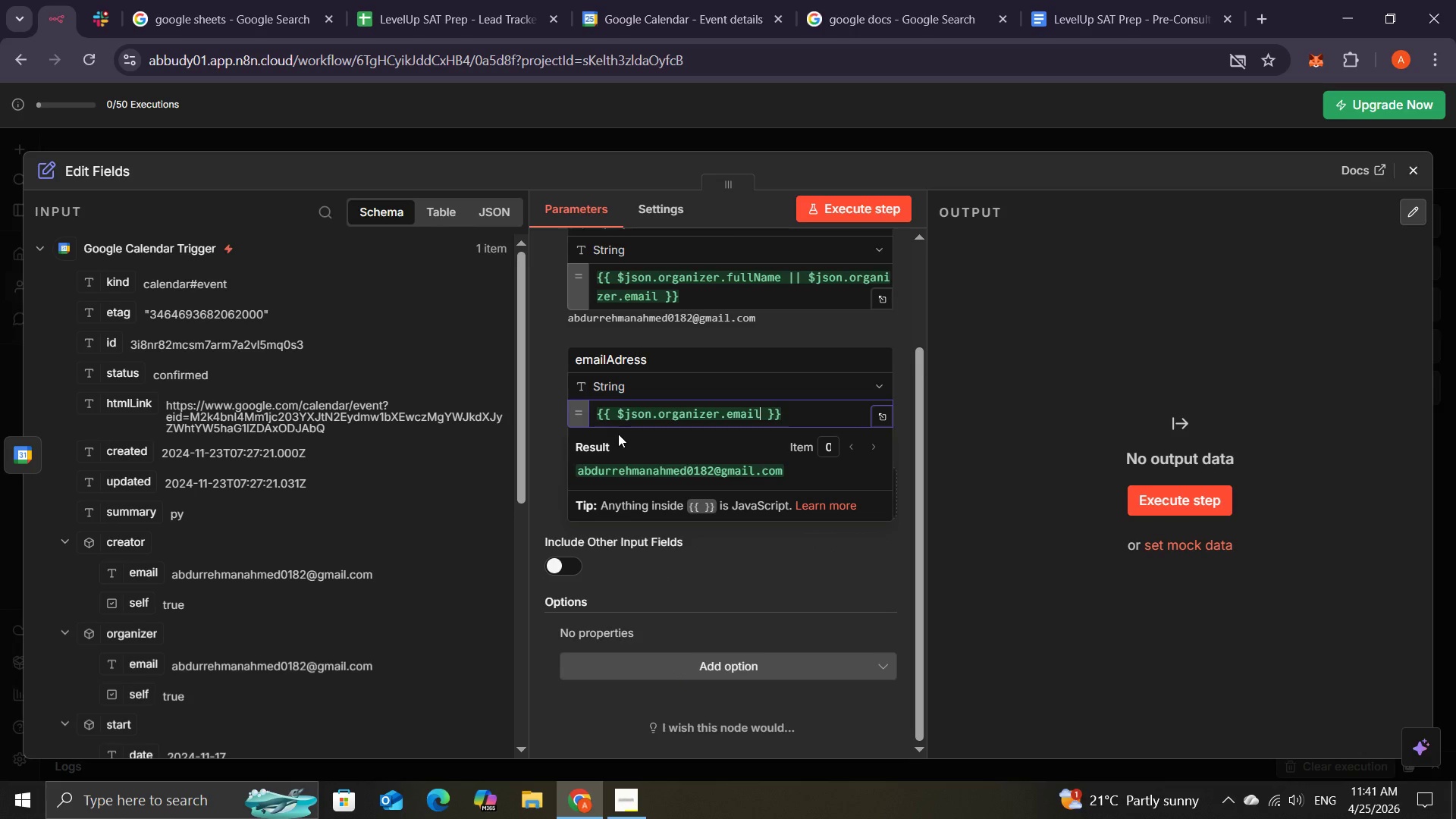 
wait(6.4)
 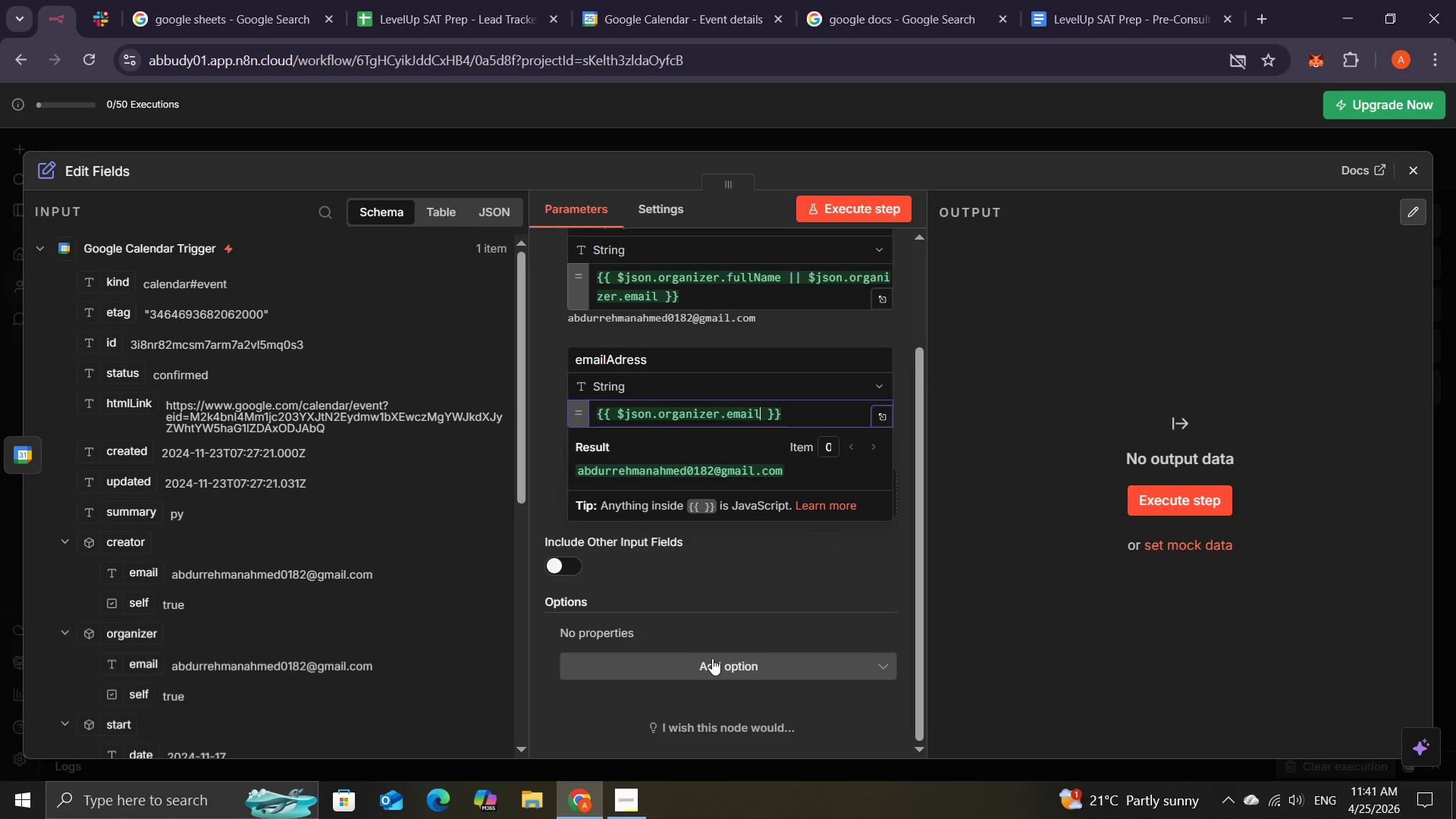 
left_click([899, 453])
 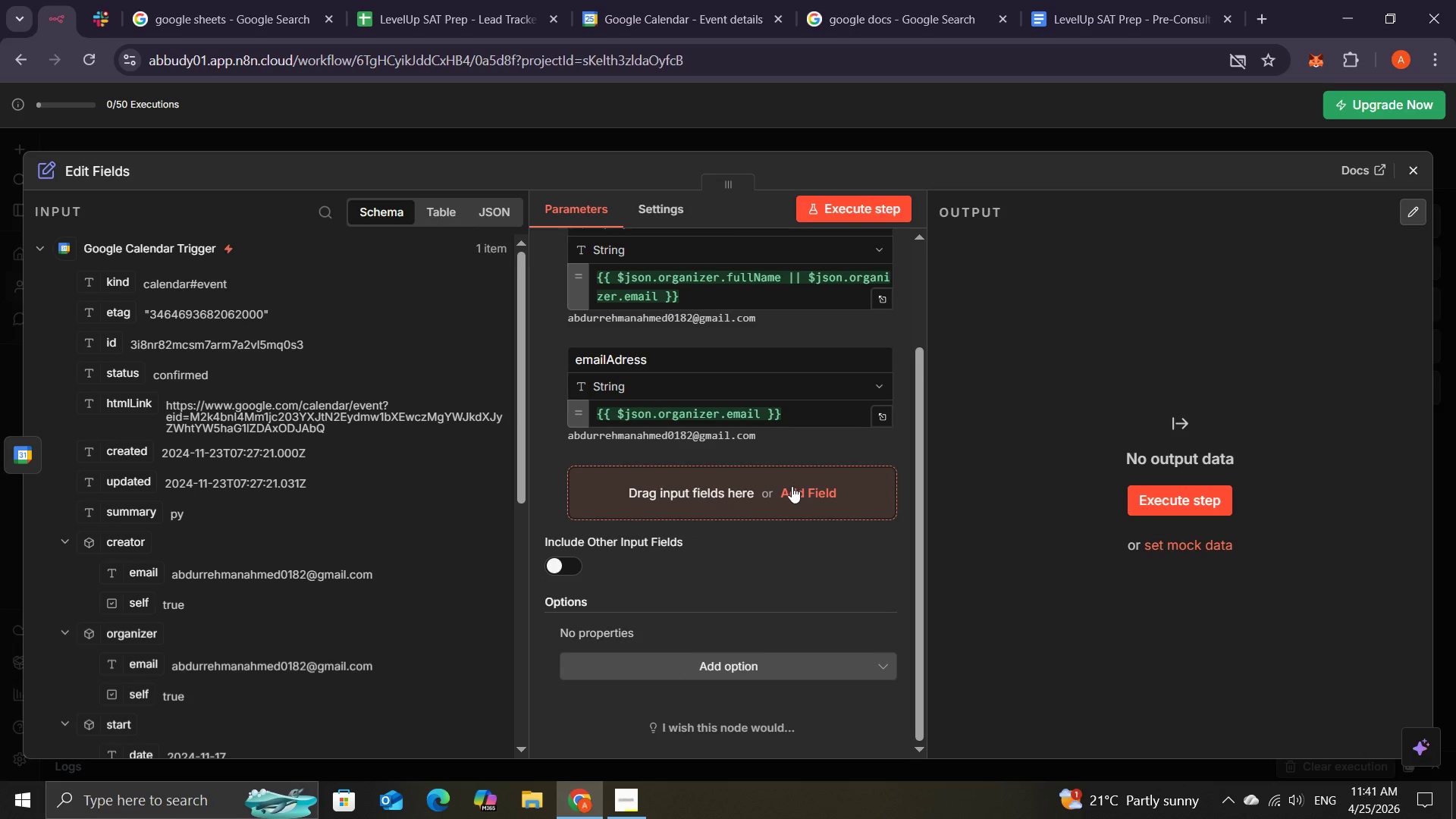 
left_click([792, 486])
 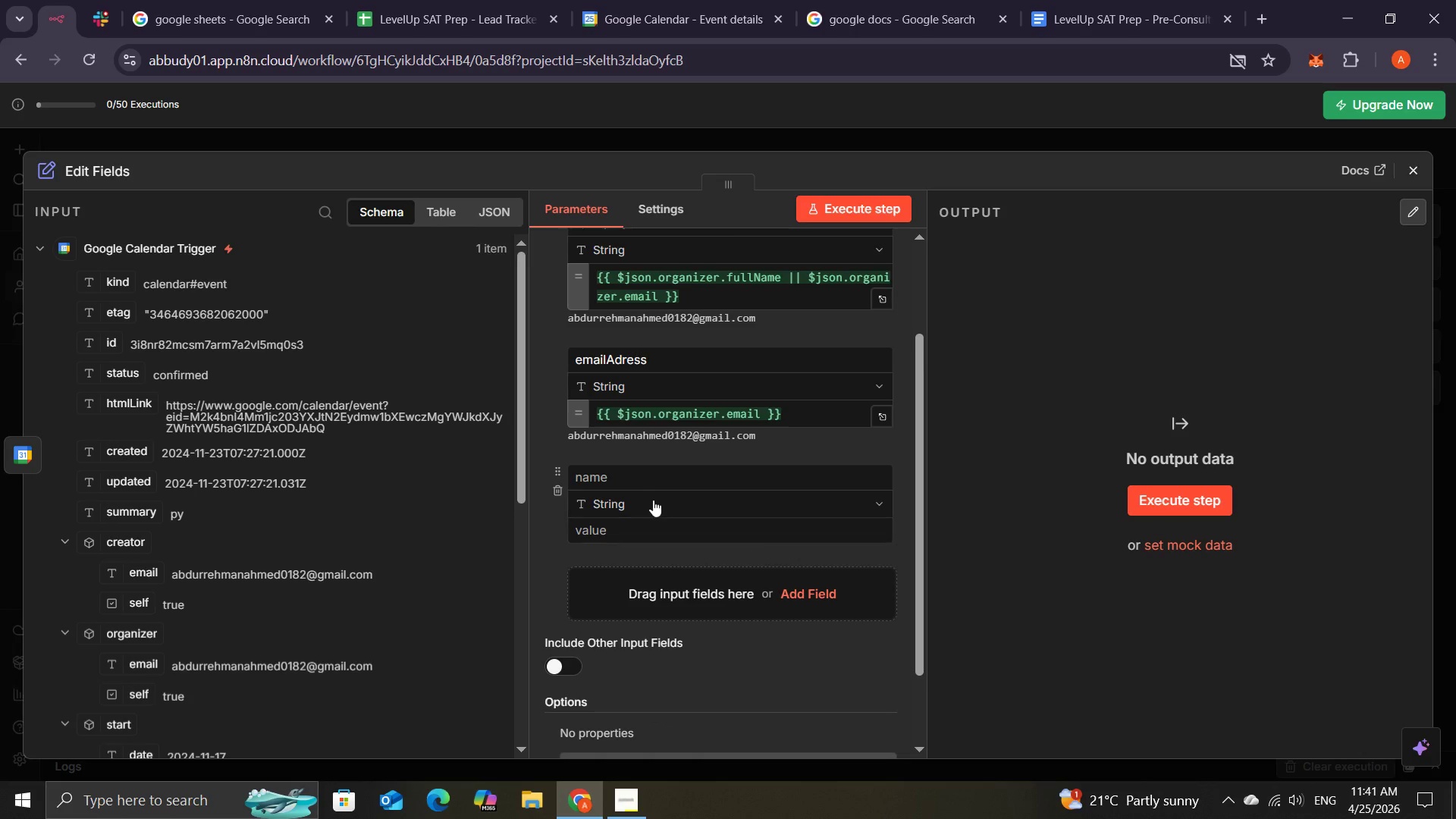 
left_click([648, 486])
 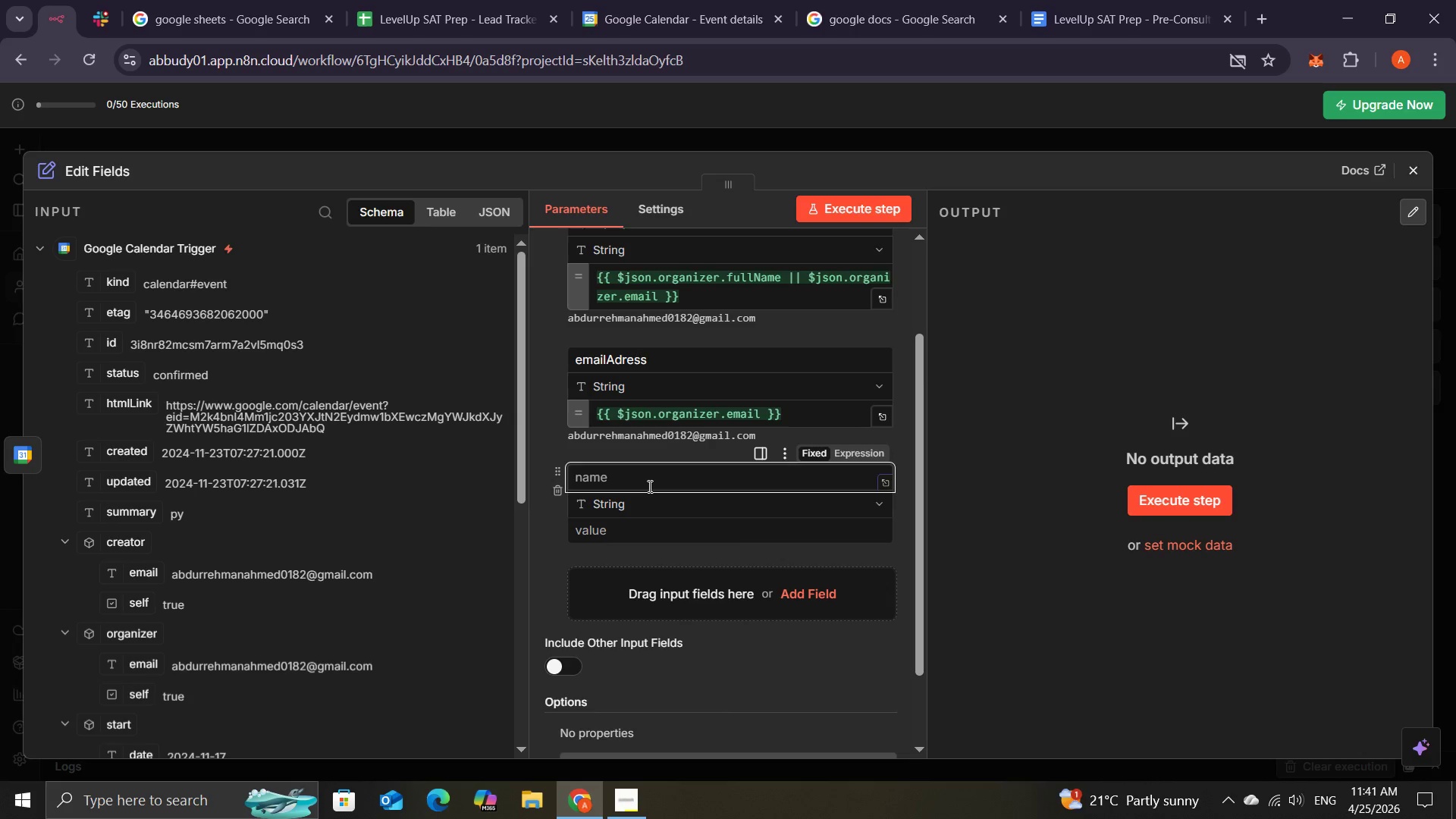 
type(graf)
key(Backspace)
type(de)
 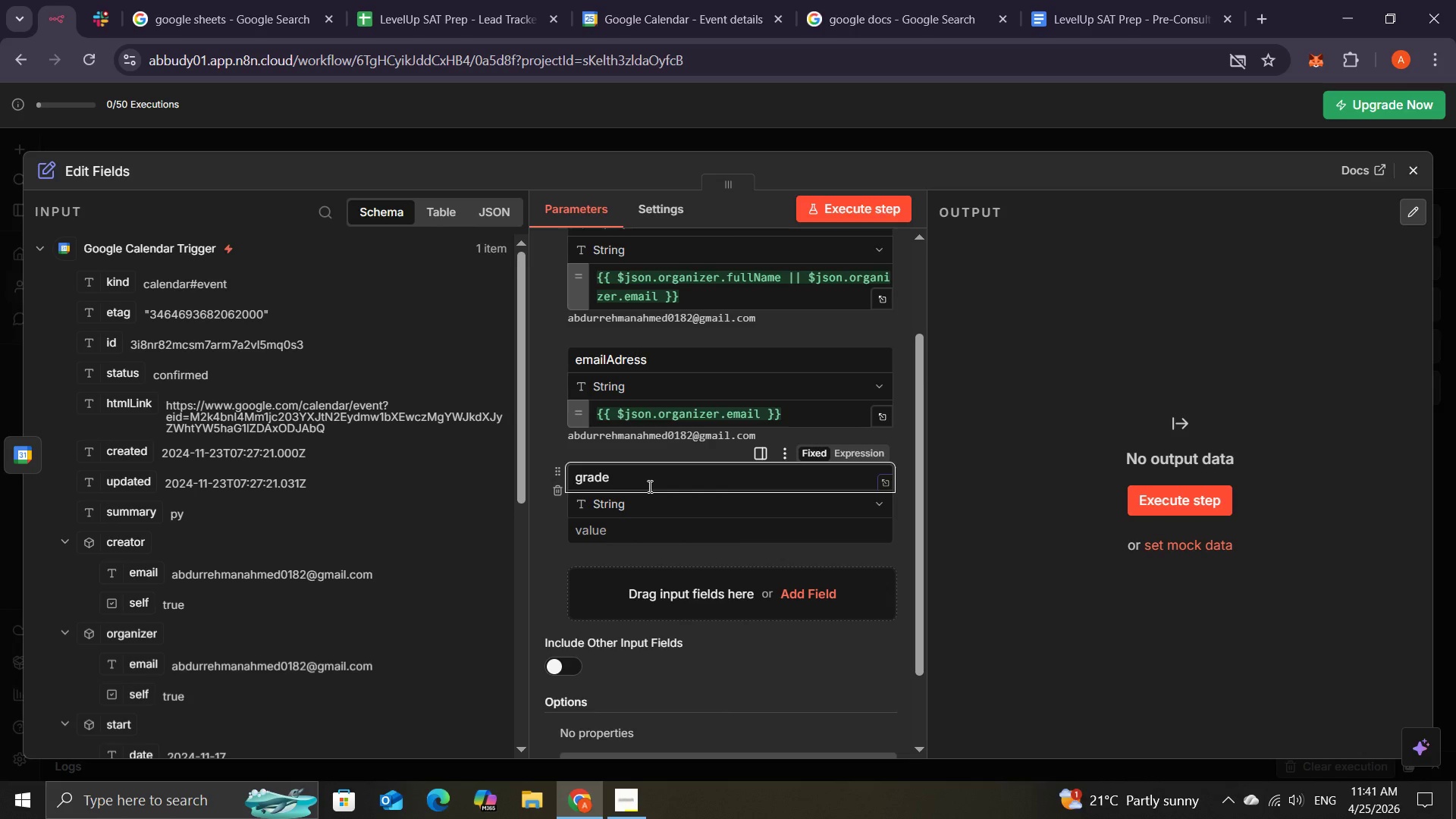 
type(Level )
 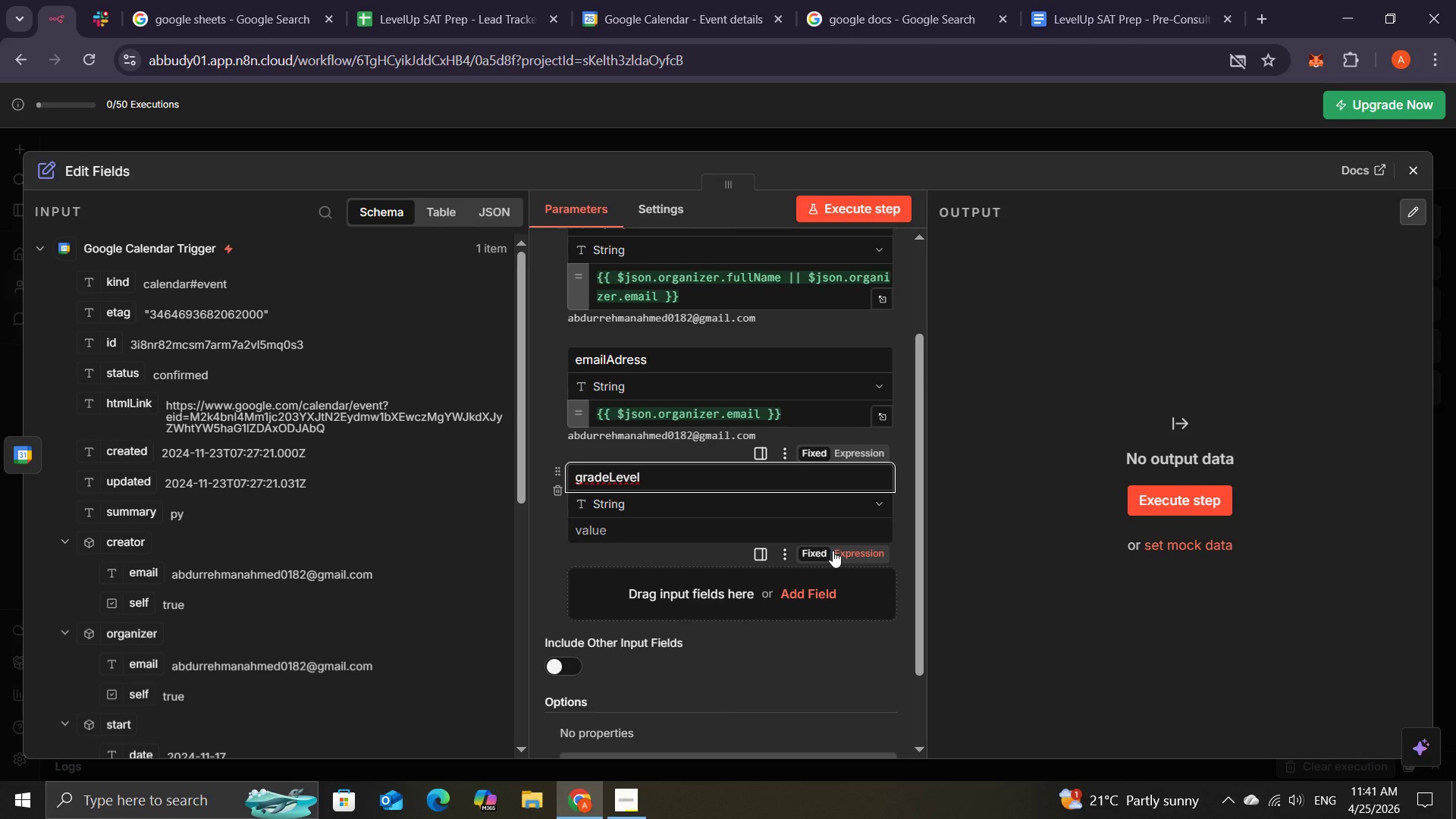 
left_click([839, 548])
 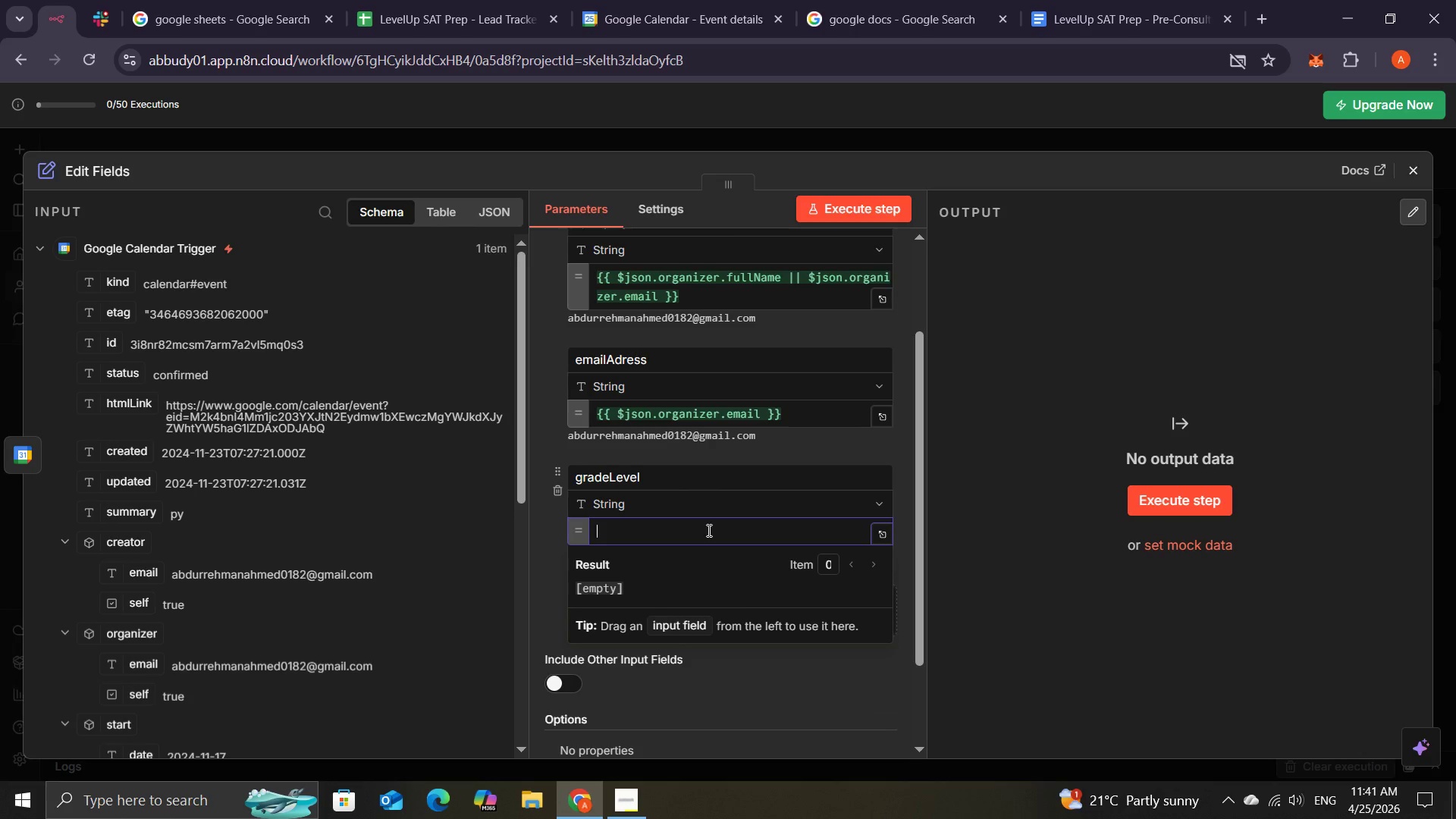 
key(Shift+BracketLeft)
 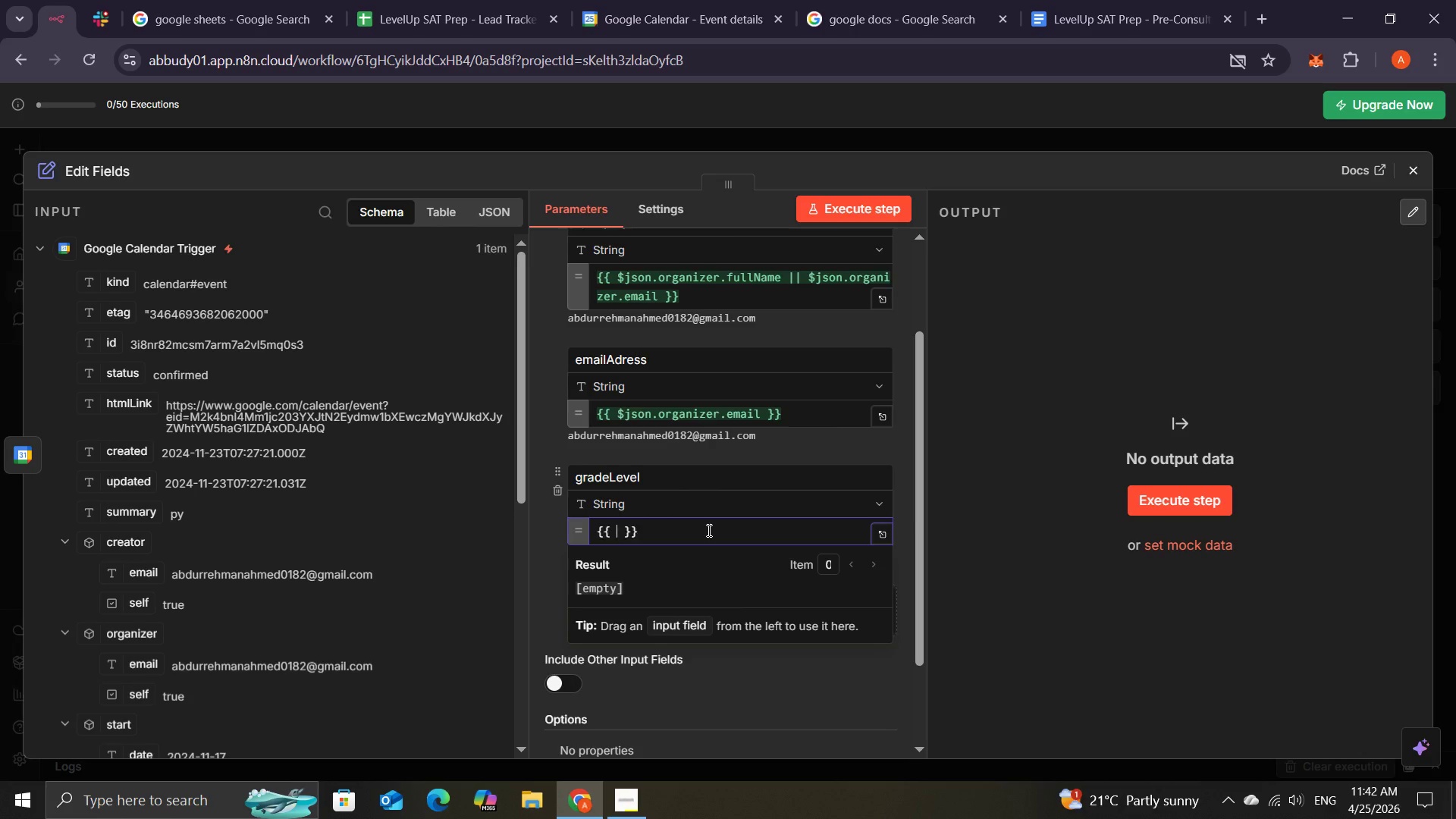 
key(Shift+BracketLeft)
 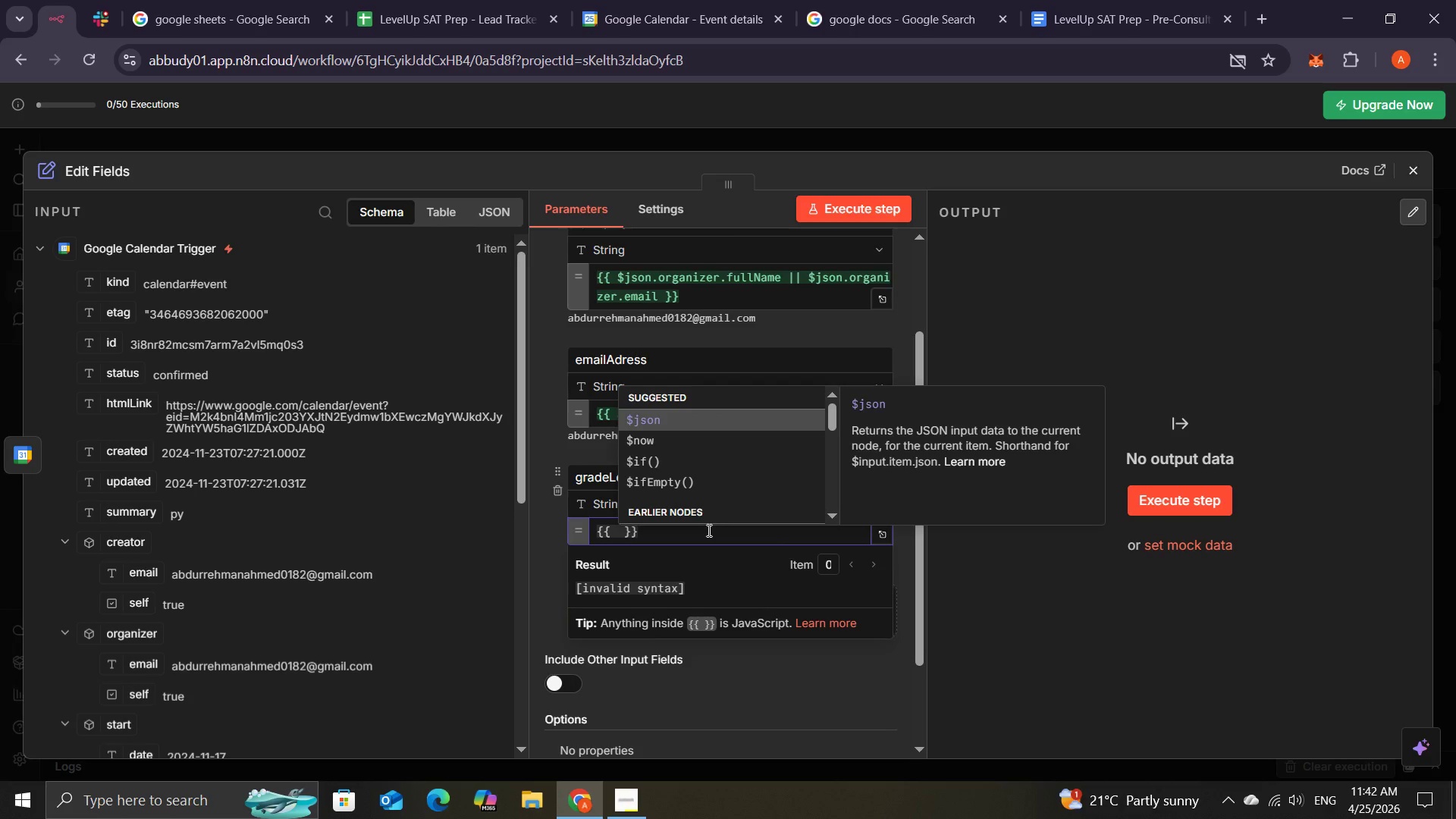 
key(Tab)
 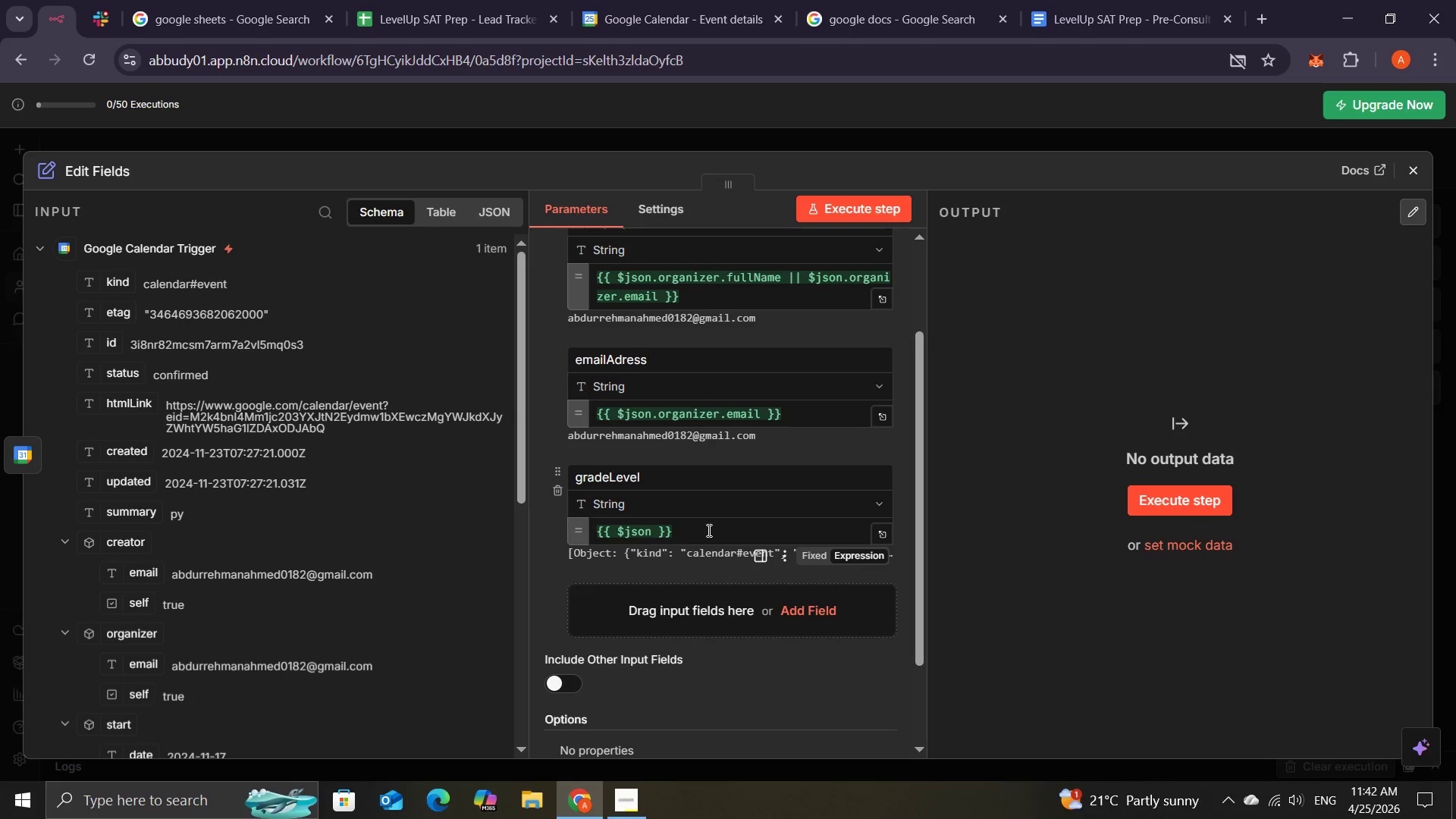 
key(Period)
 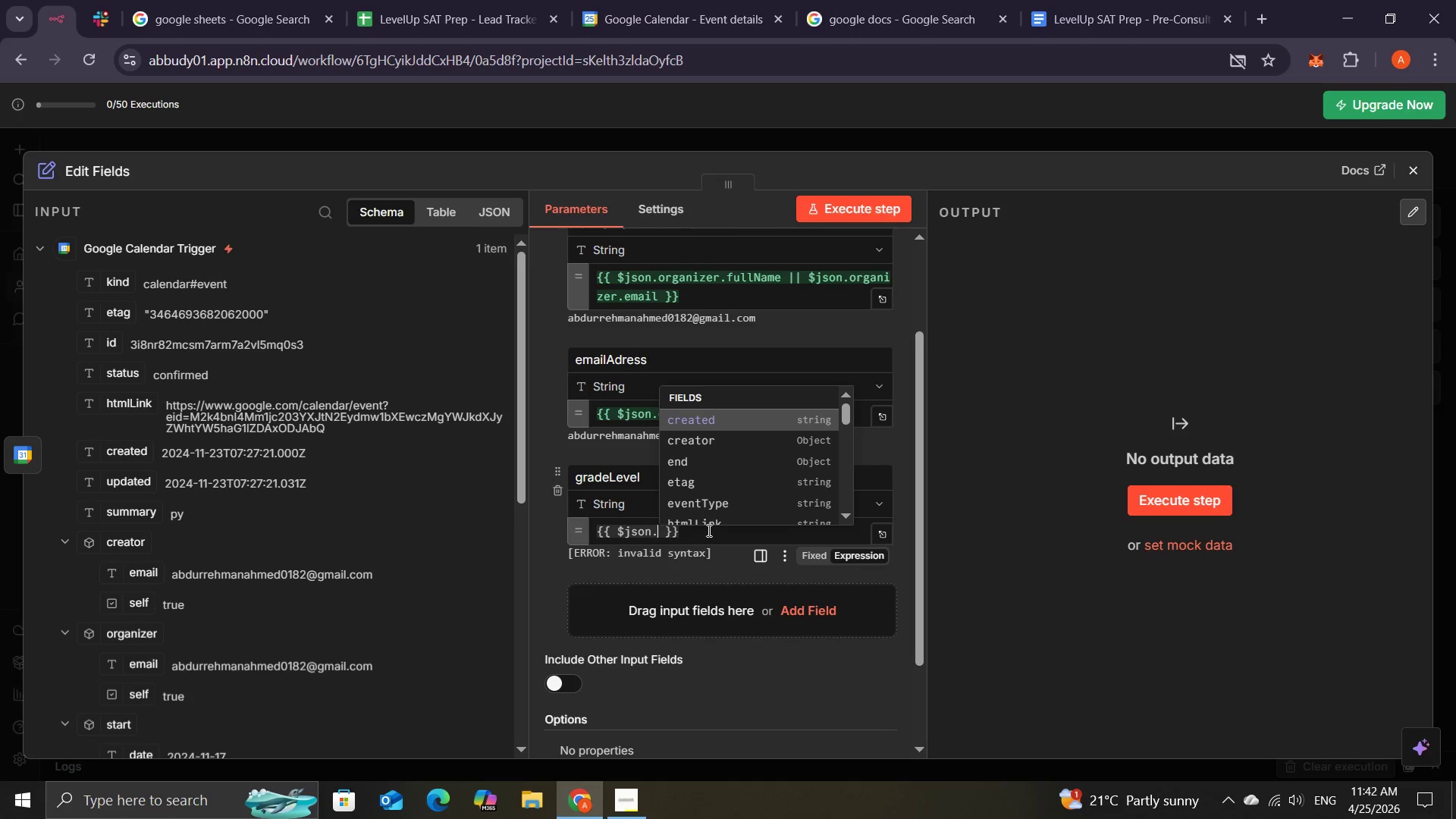 
key(D)
 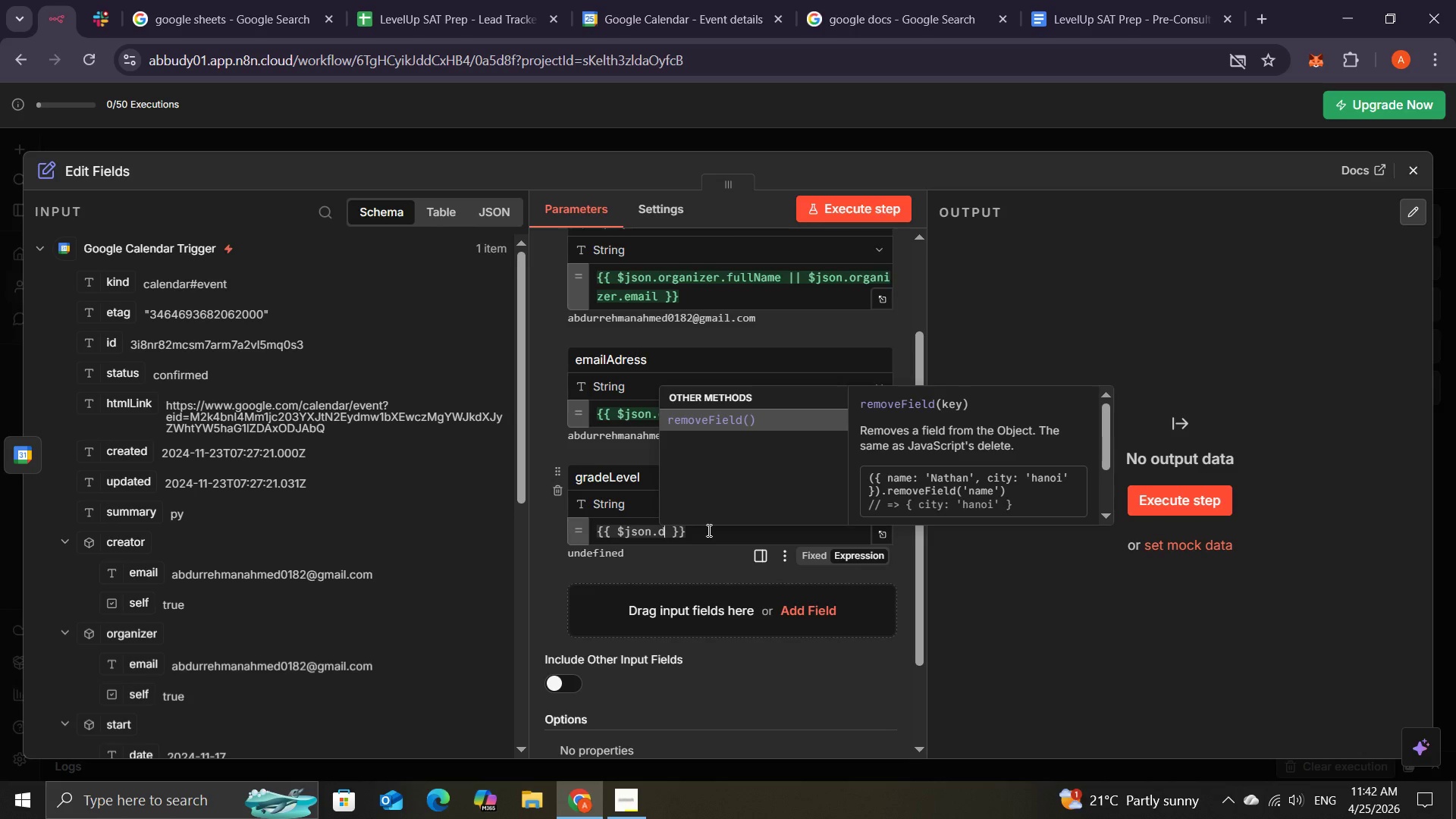 
wait(5.92)
 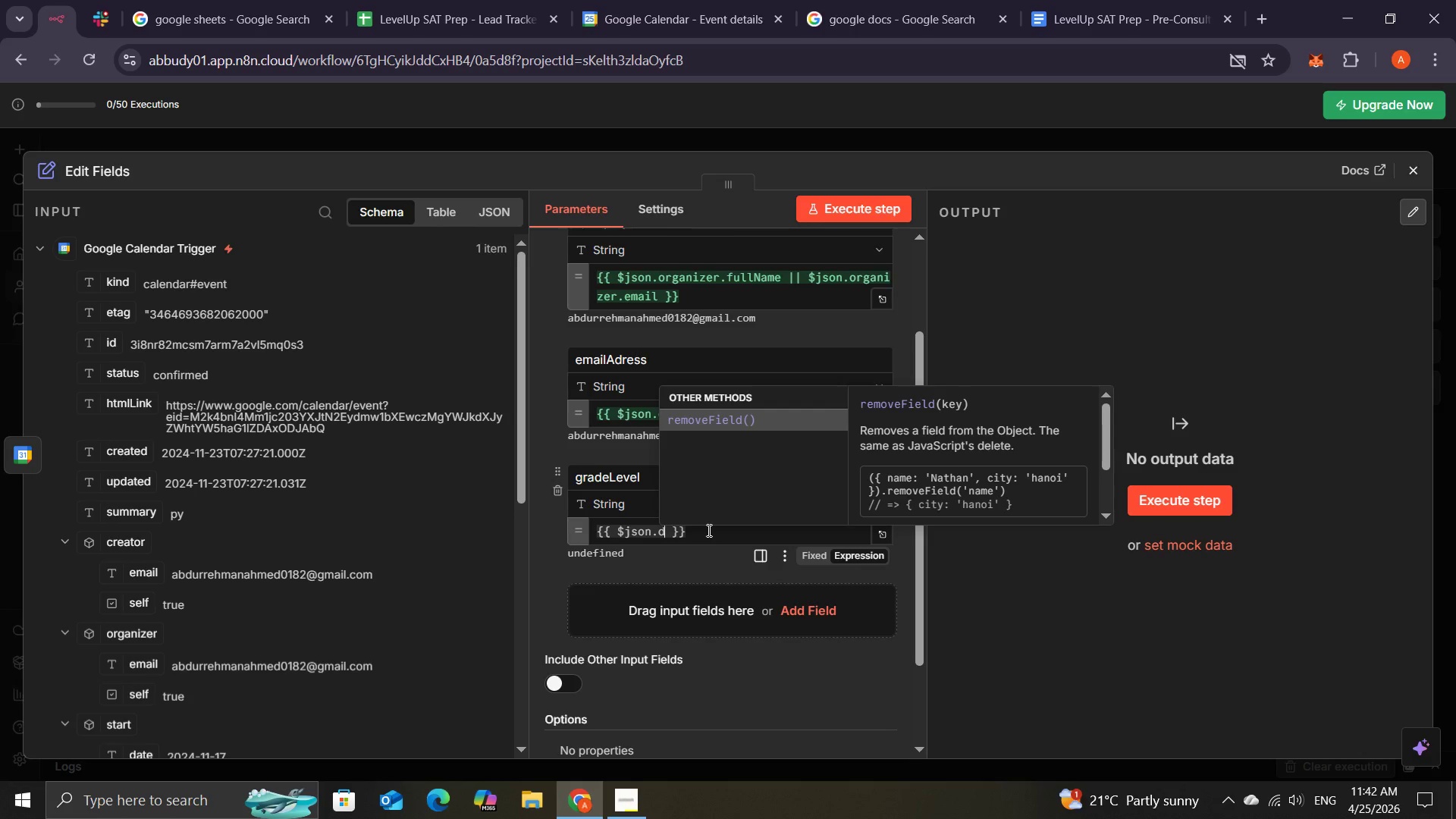 
key(I)
 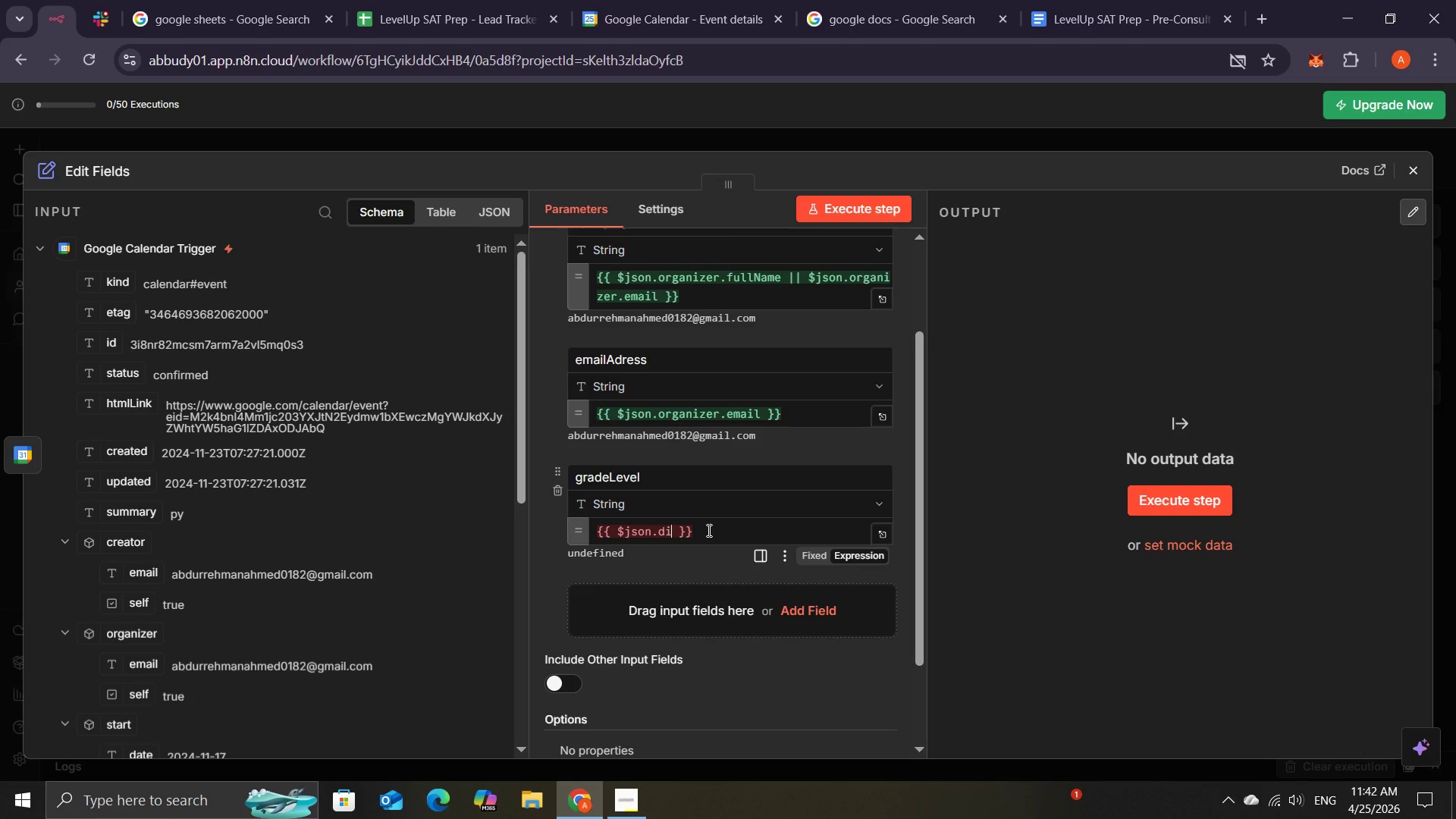 
key(Backspace)
 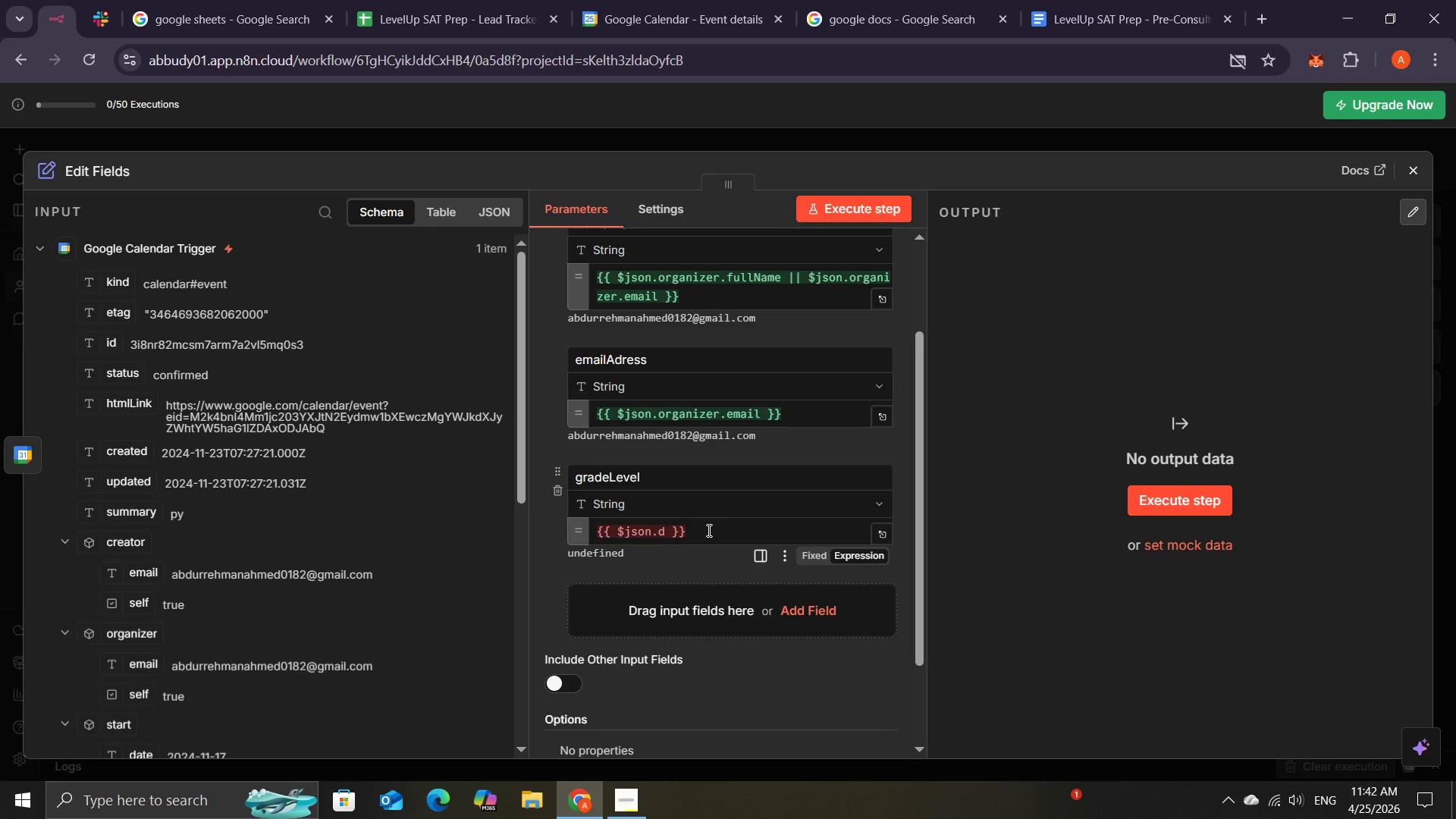 
key(E)
 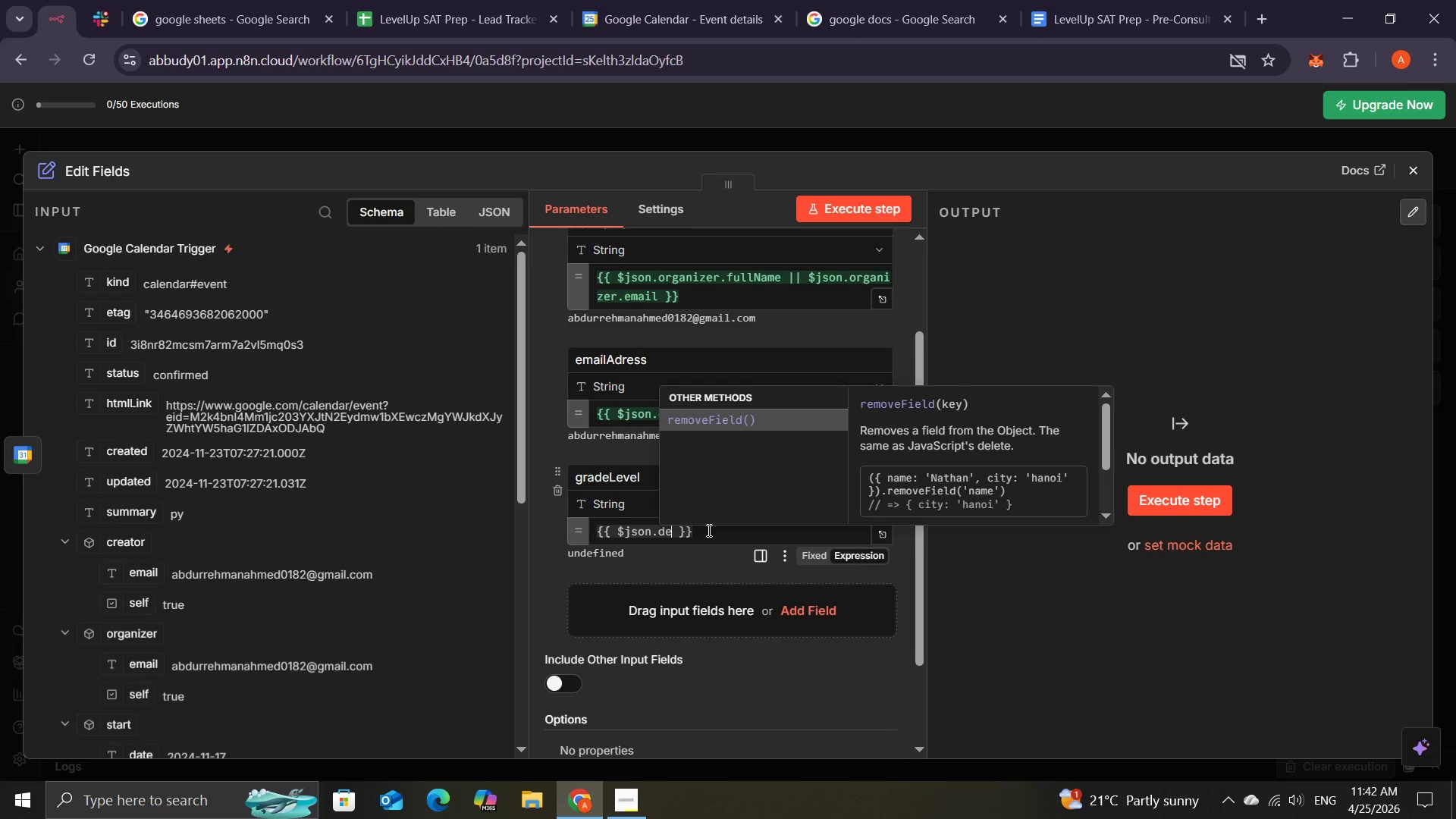 
type(scri)
 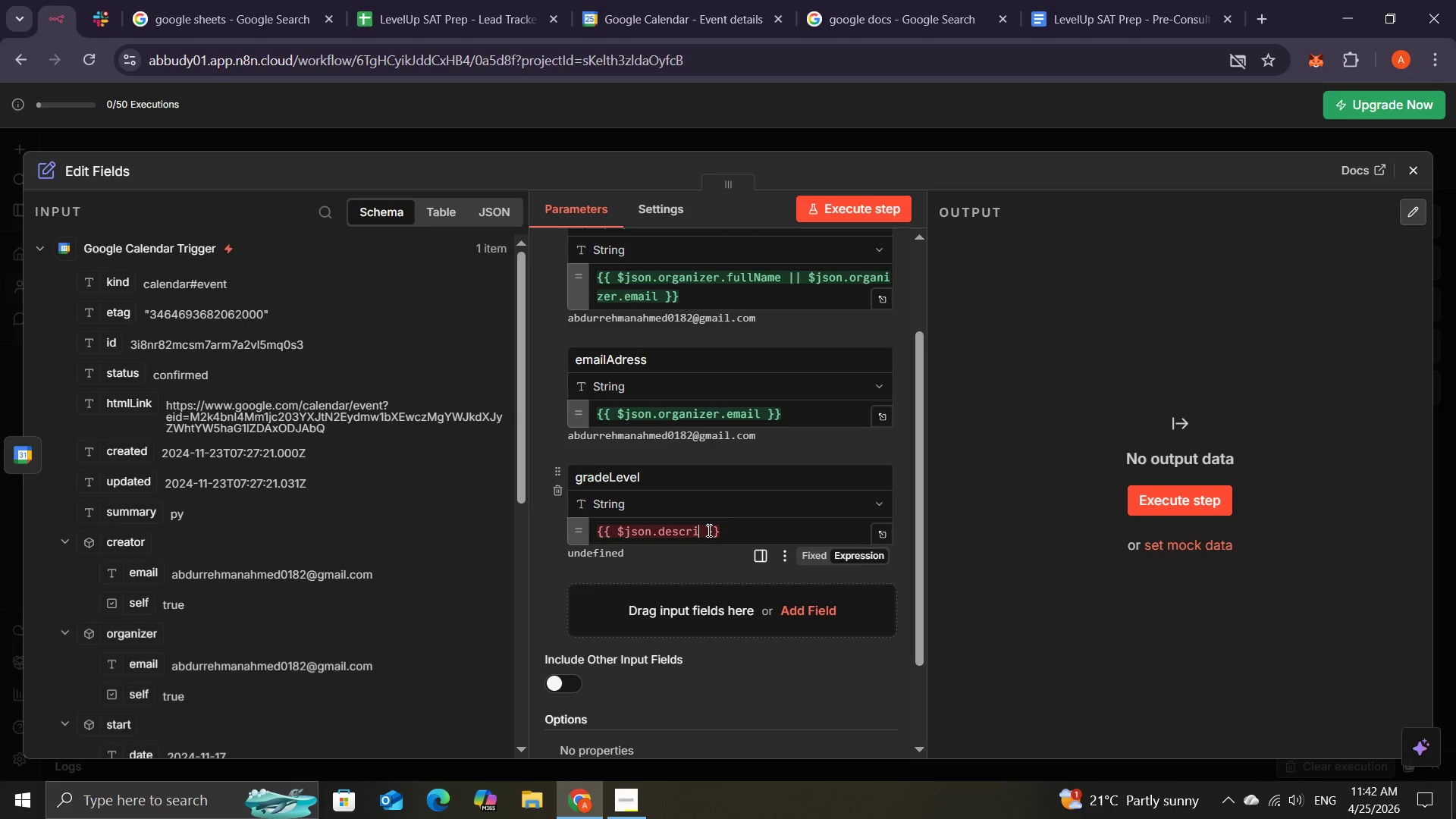 
wait(6.17)
 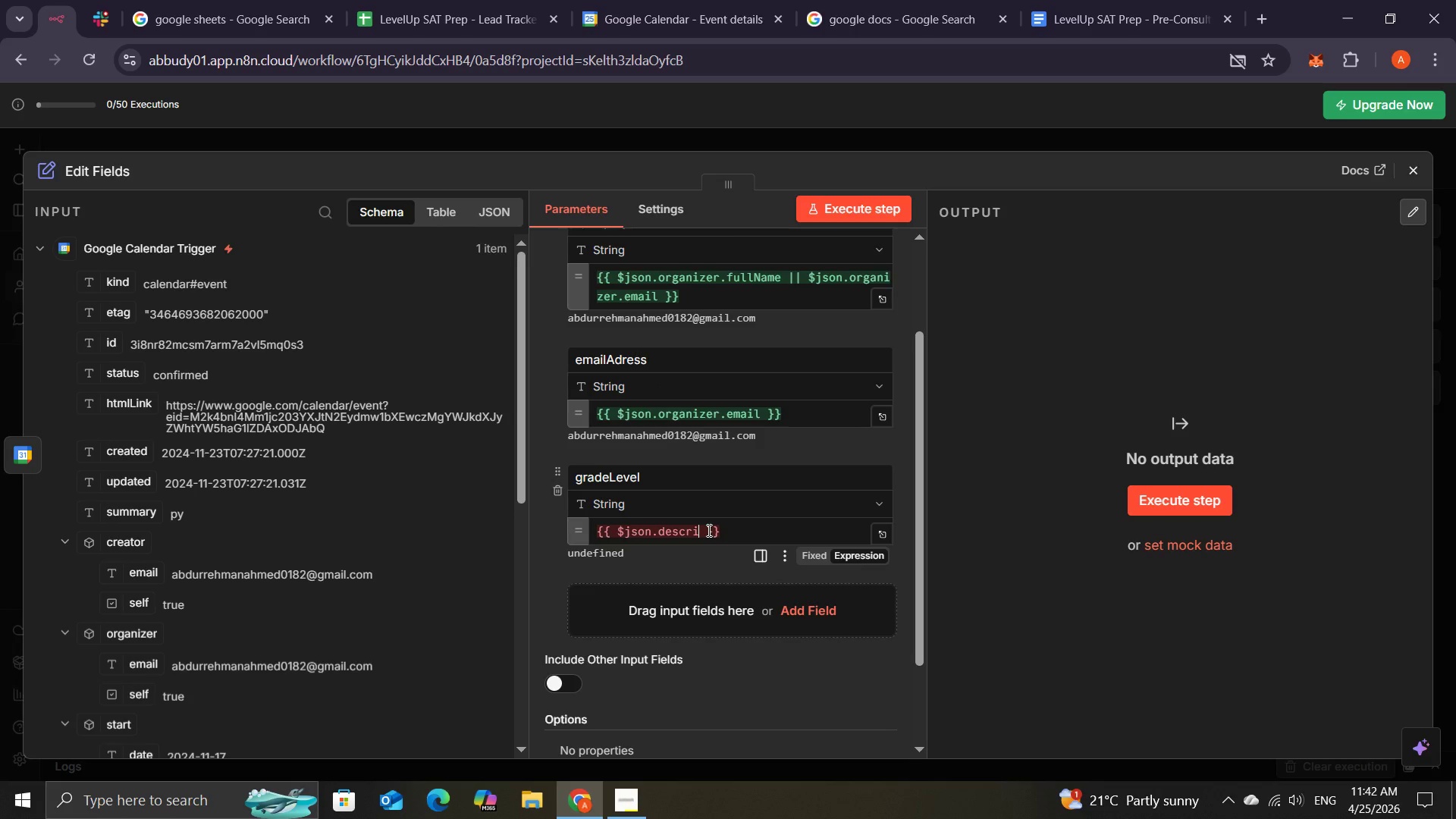 
type(ption)
 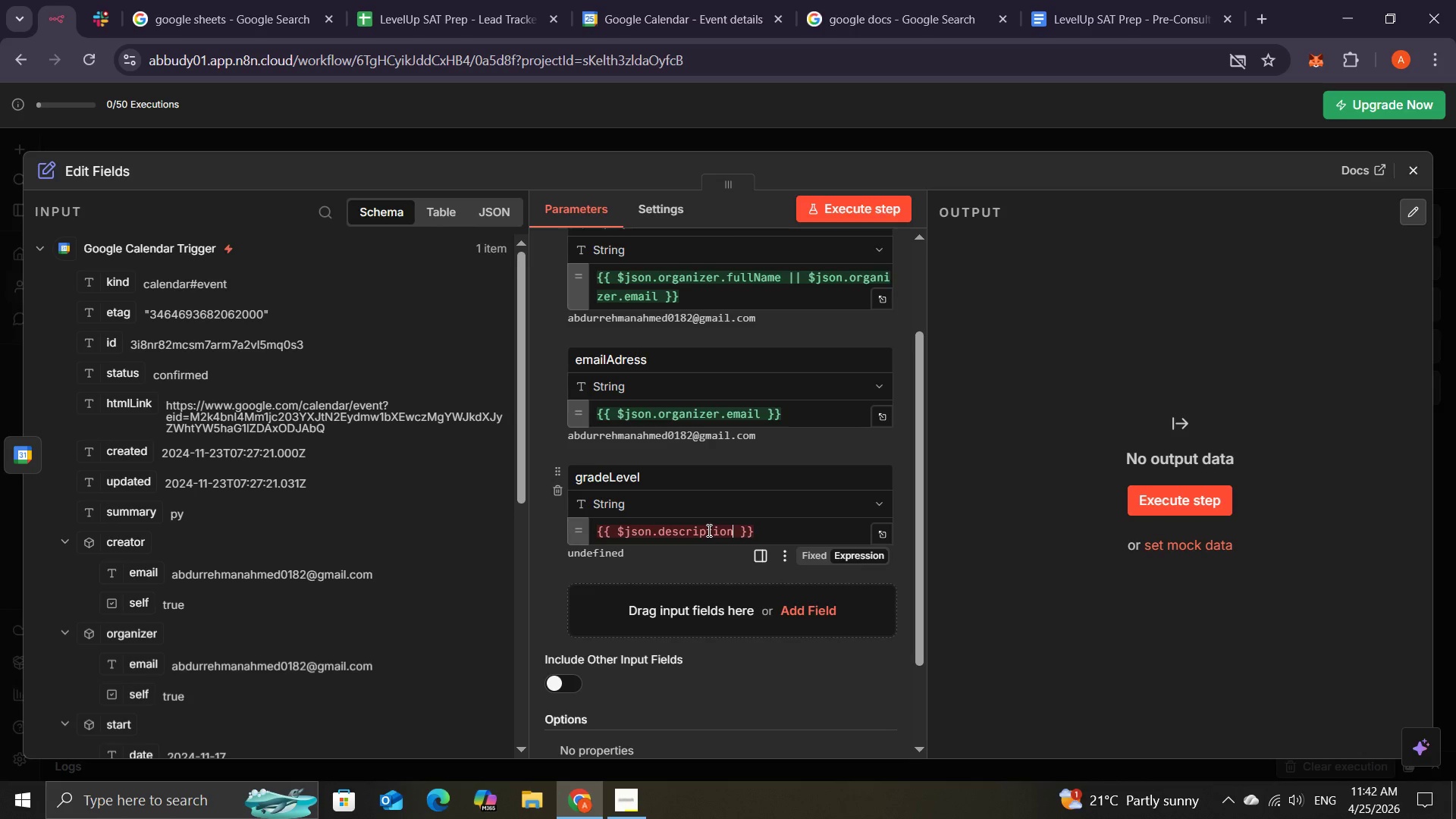 
key(Space)
 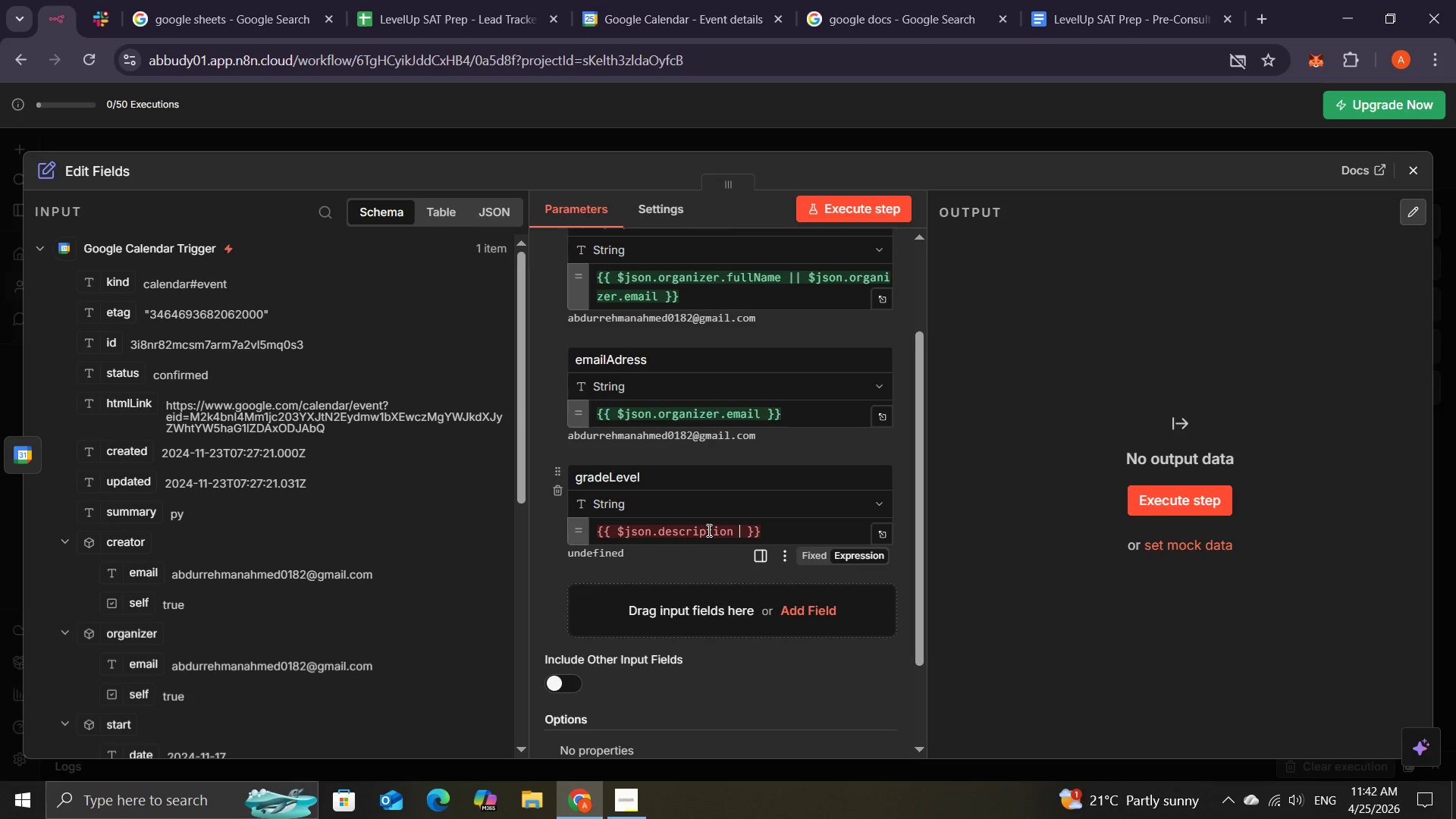 
key(Shift+Backslash)
 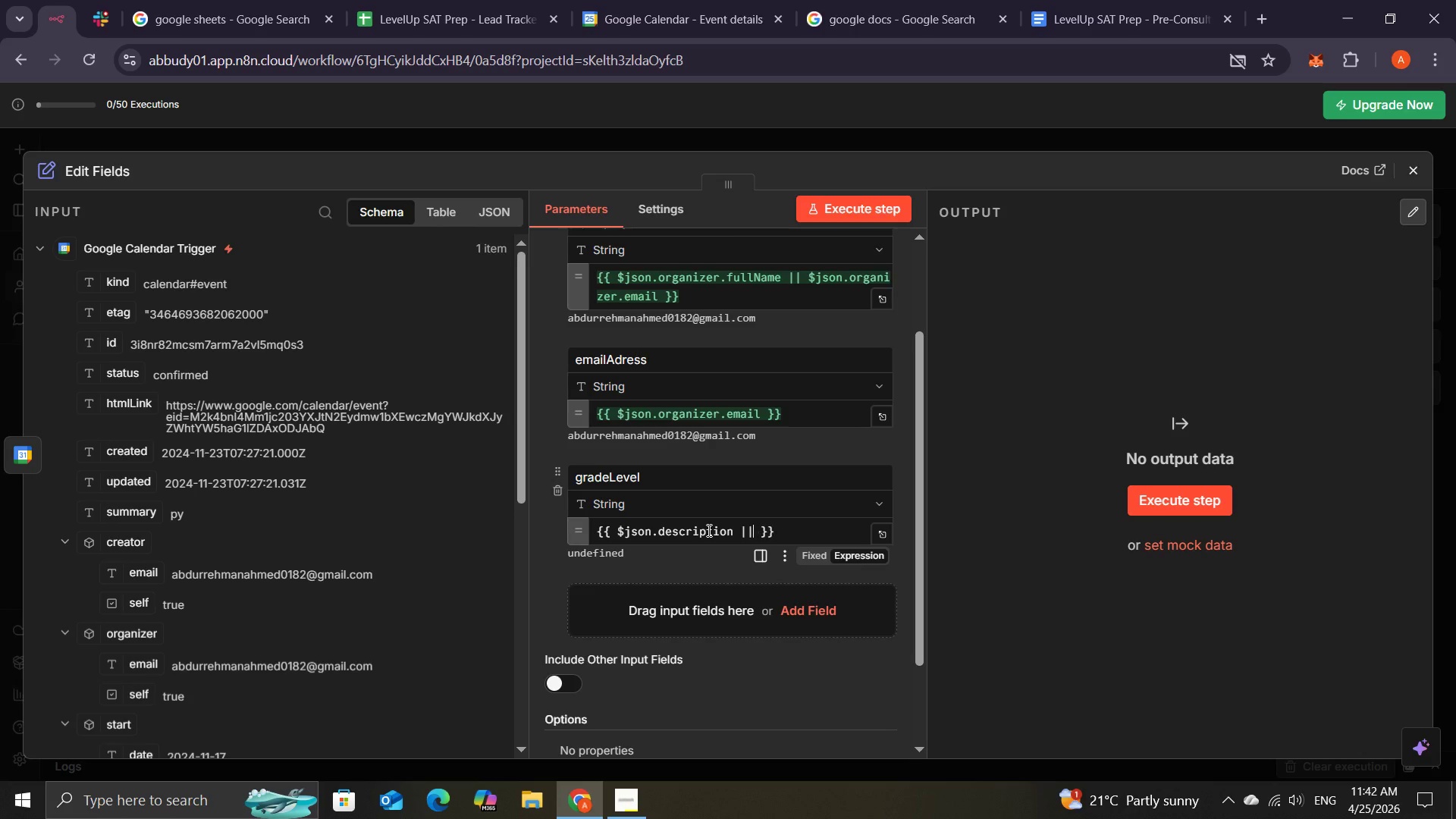 
key(Shift+Backslash)
 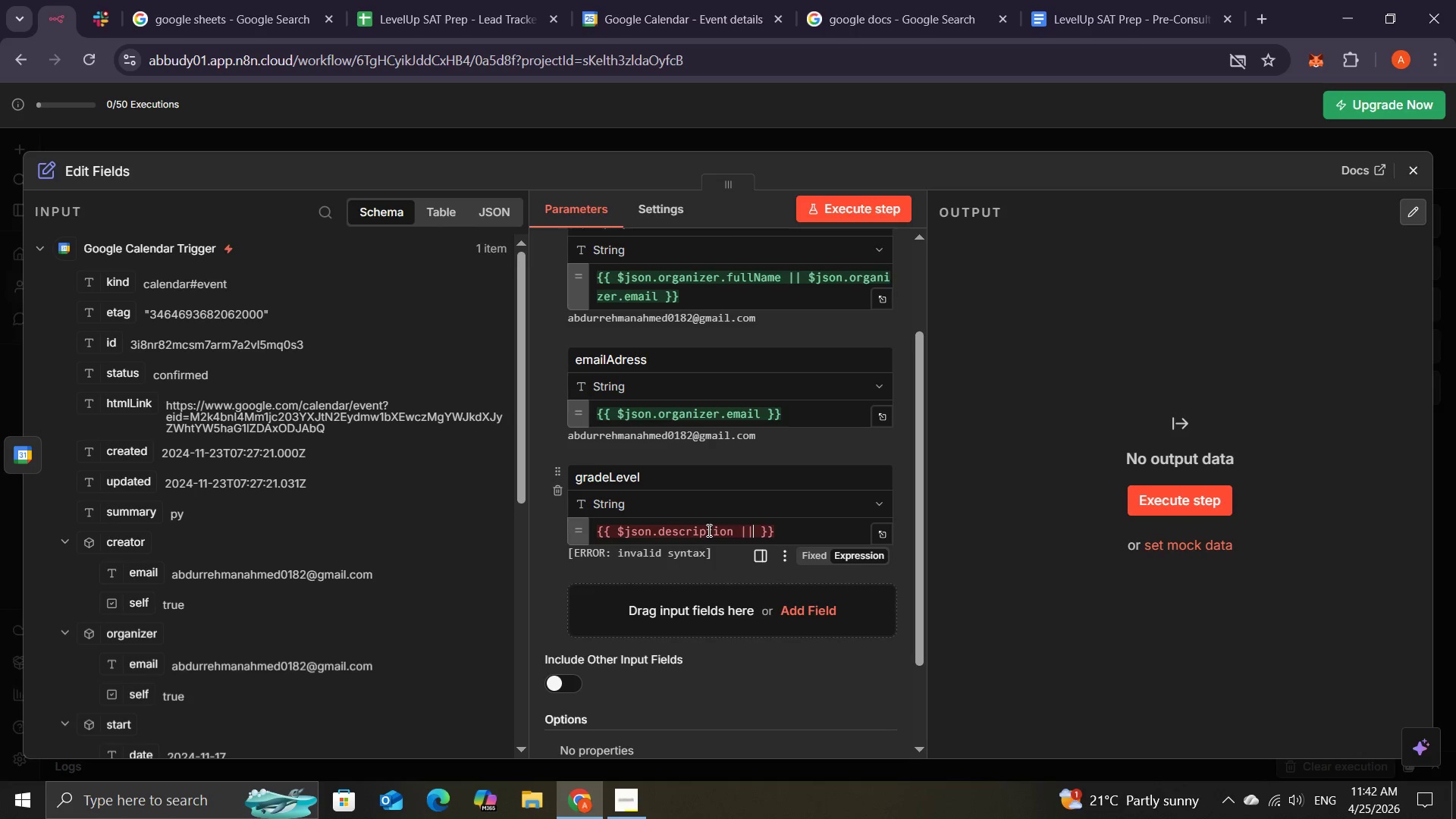 
key(Space)
 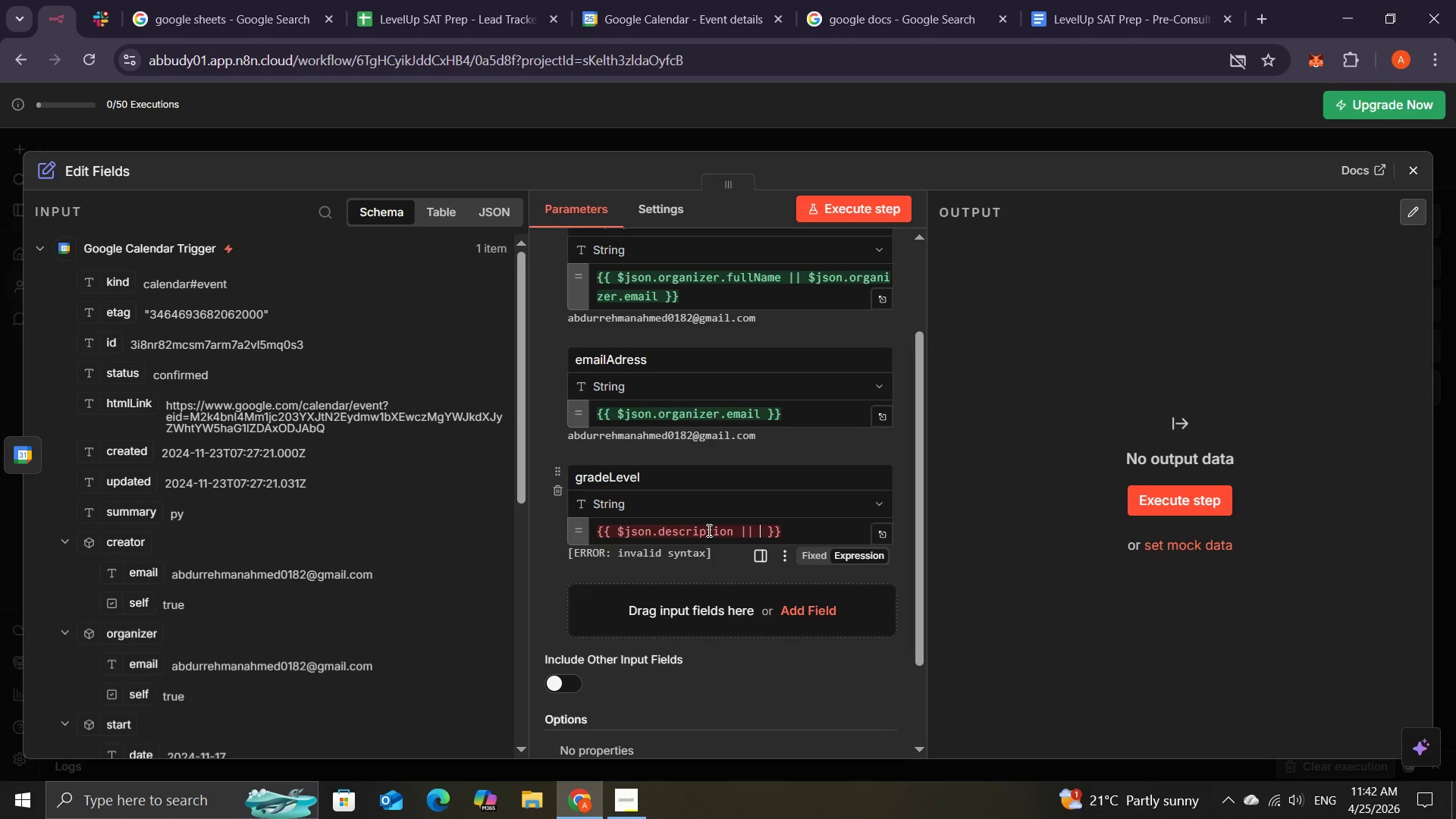 
key(Shift+Quote)
 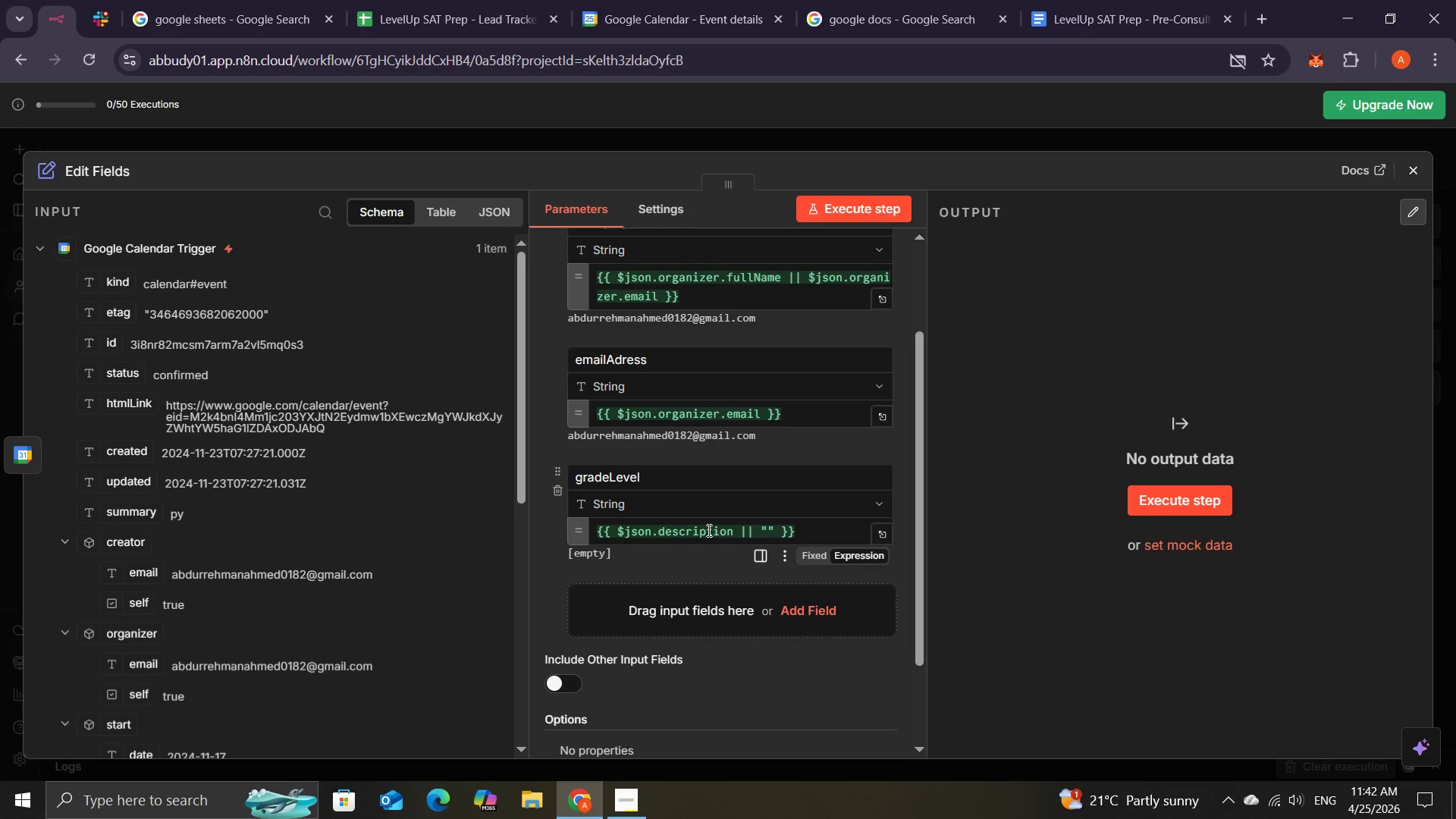 
wait(5.73)
 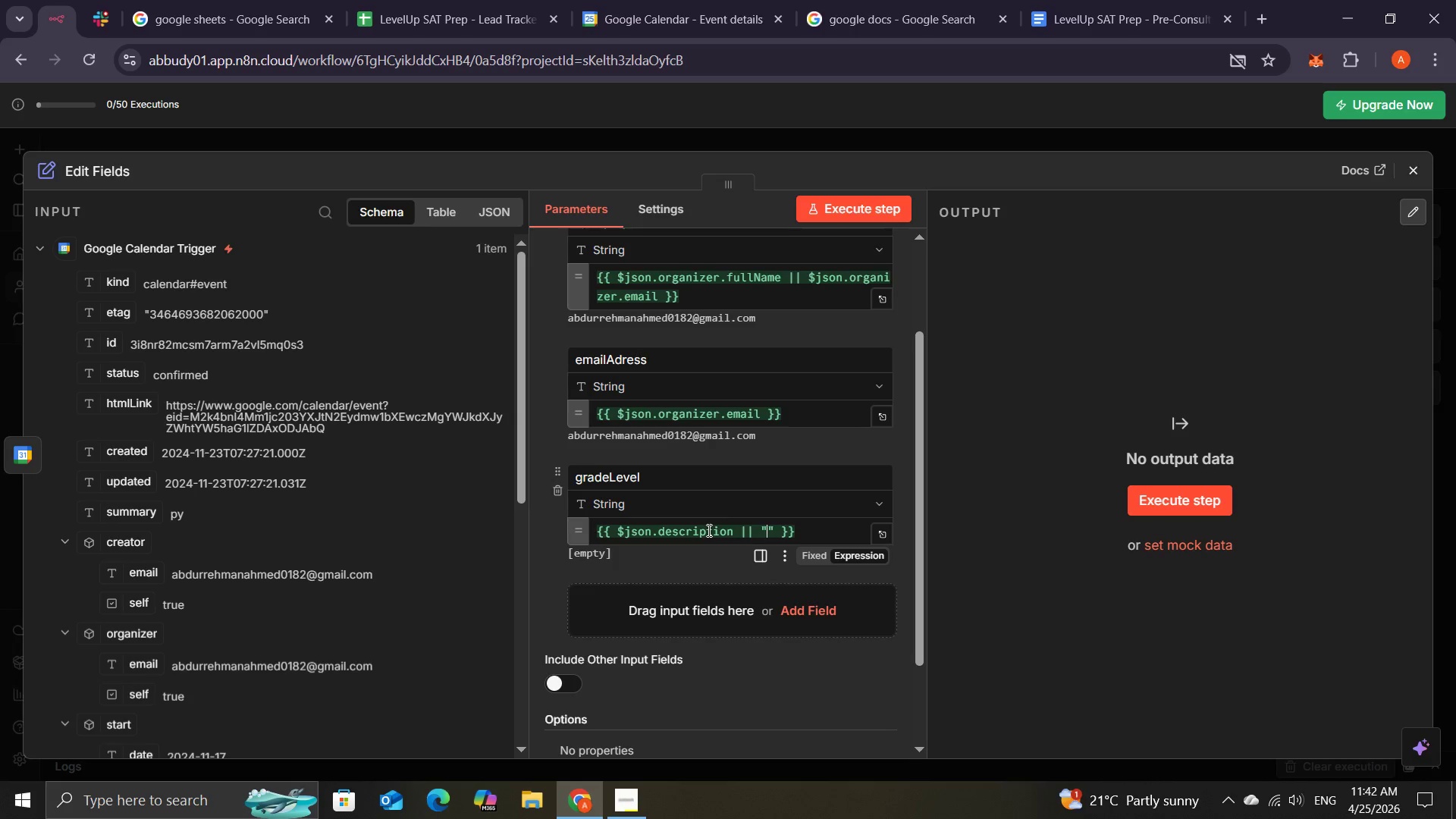 
type(Not )
 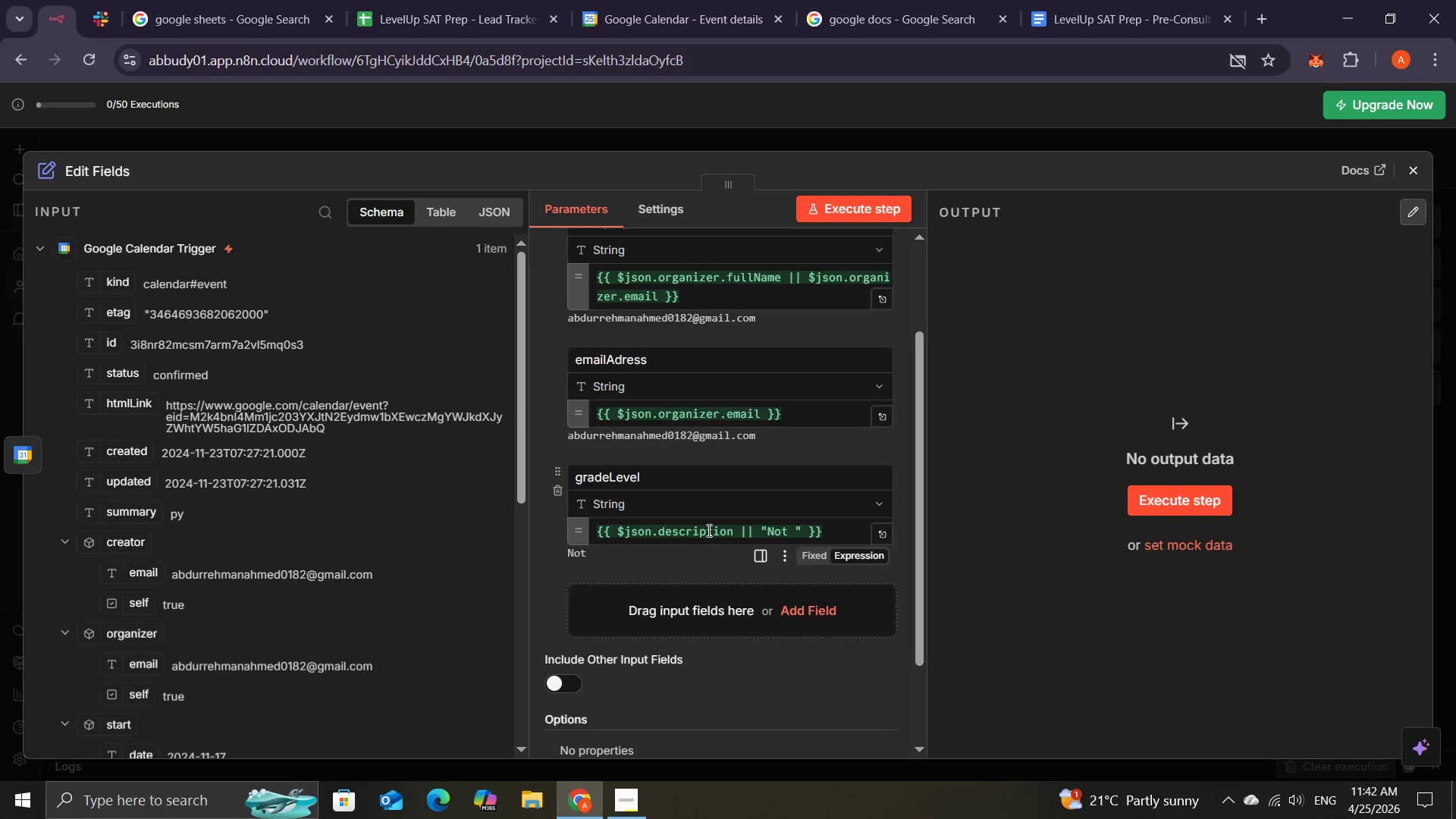 
hold_key(key=ShiftLeft, duration=1.42)
 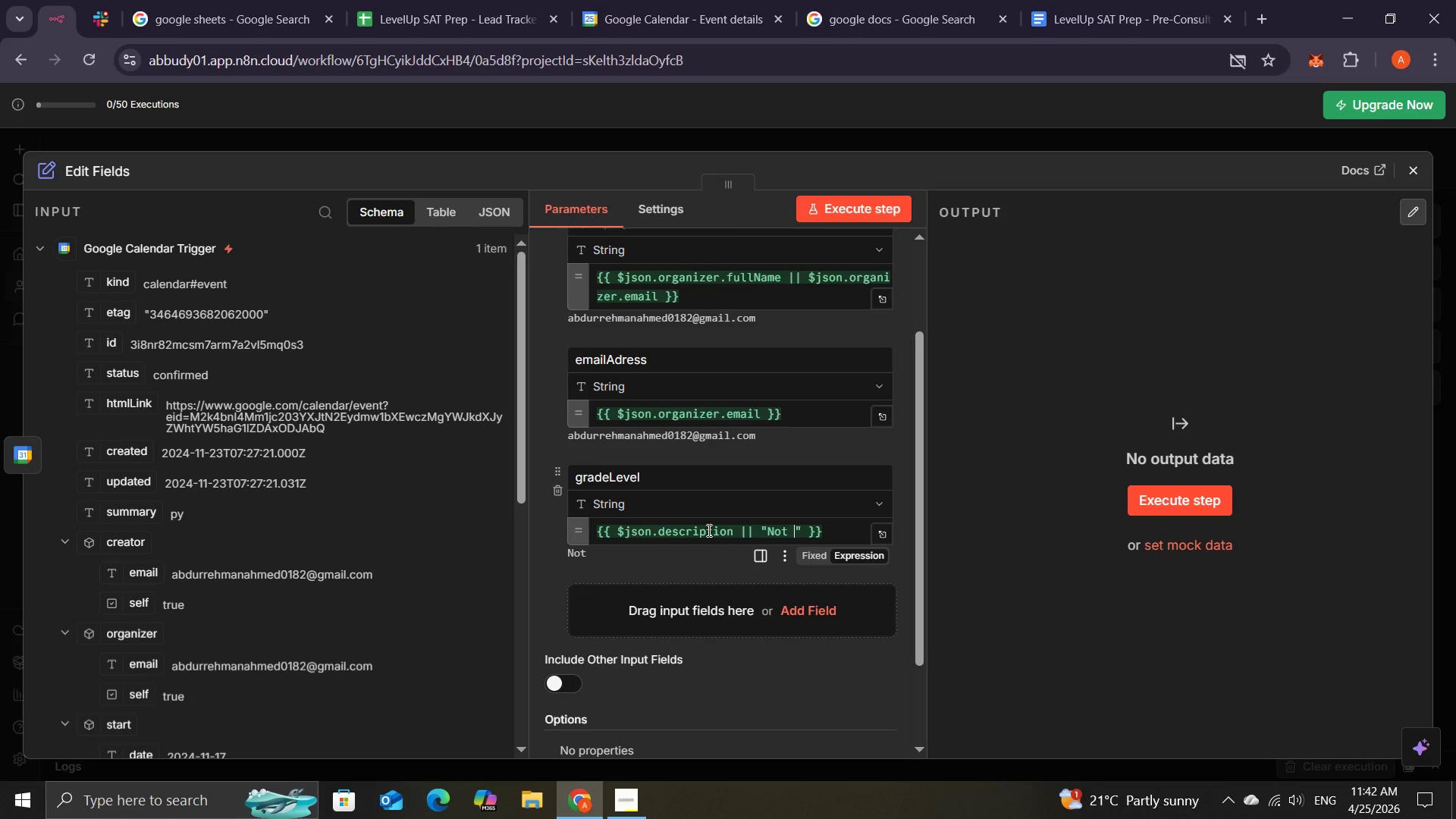 
type(speci)
 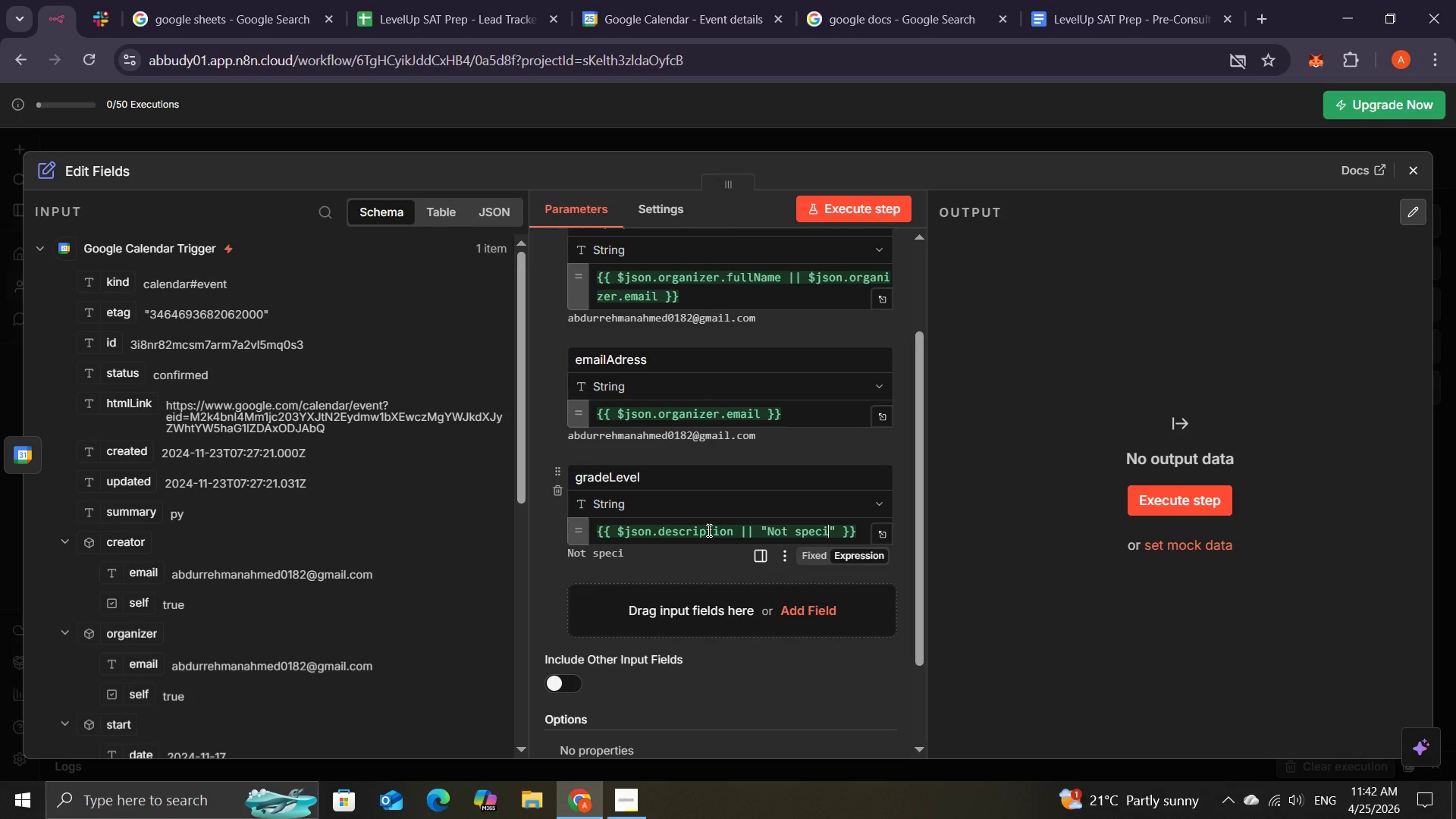 
type(fied)
 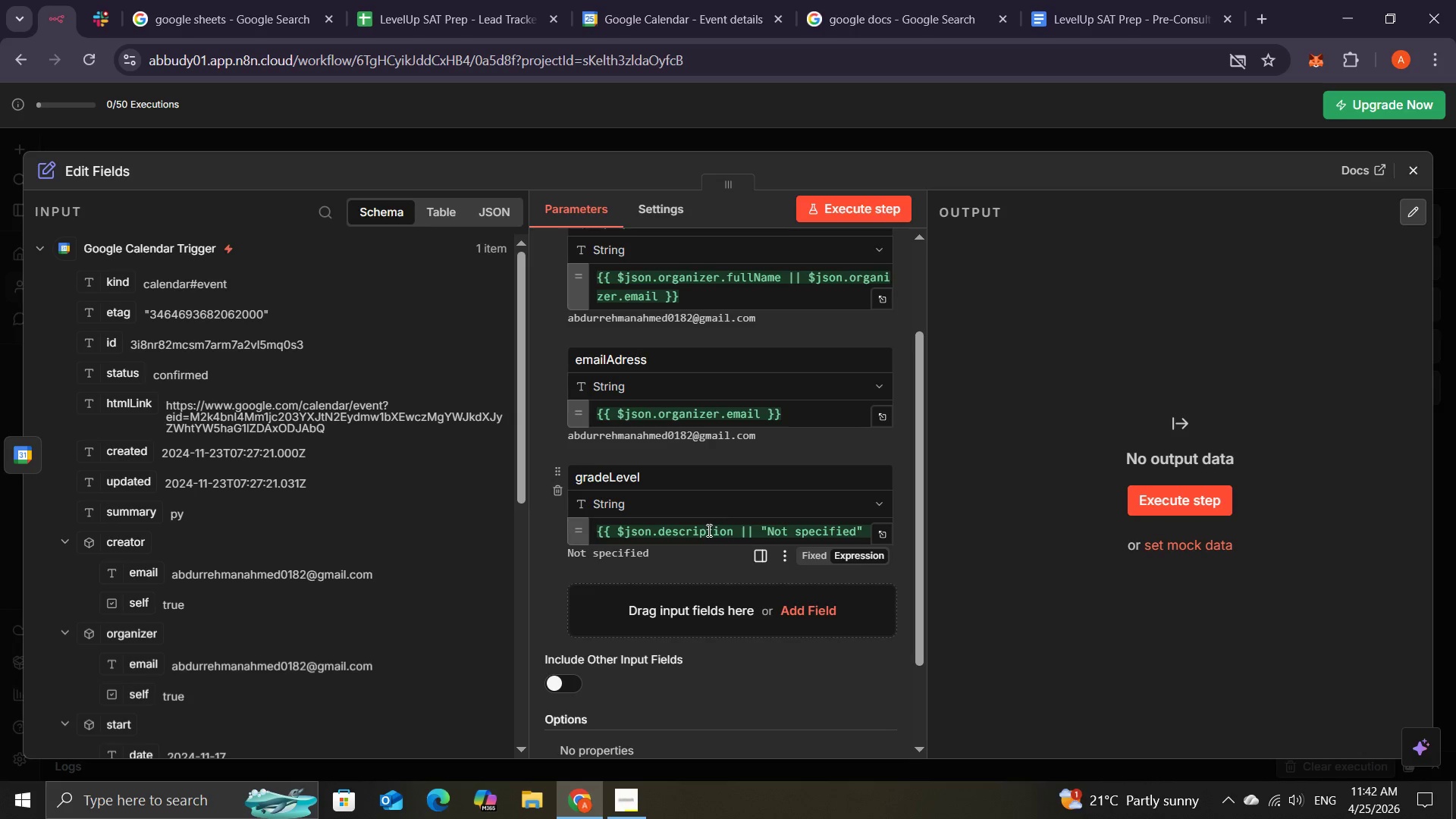 
wait(9.33)
 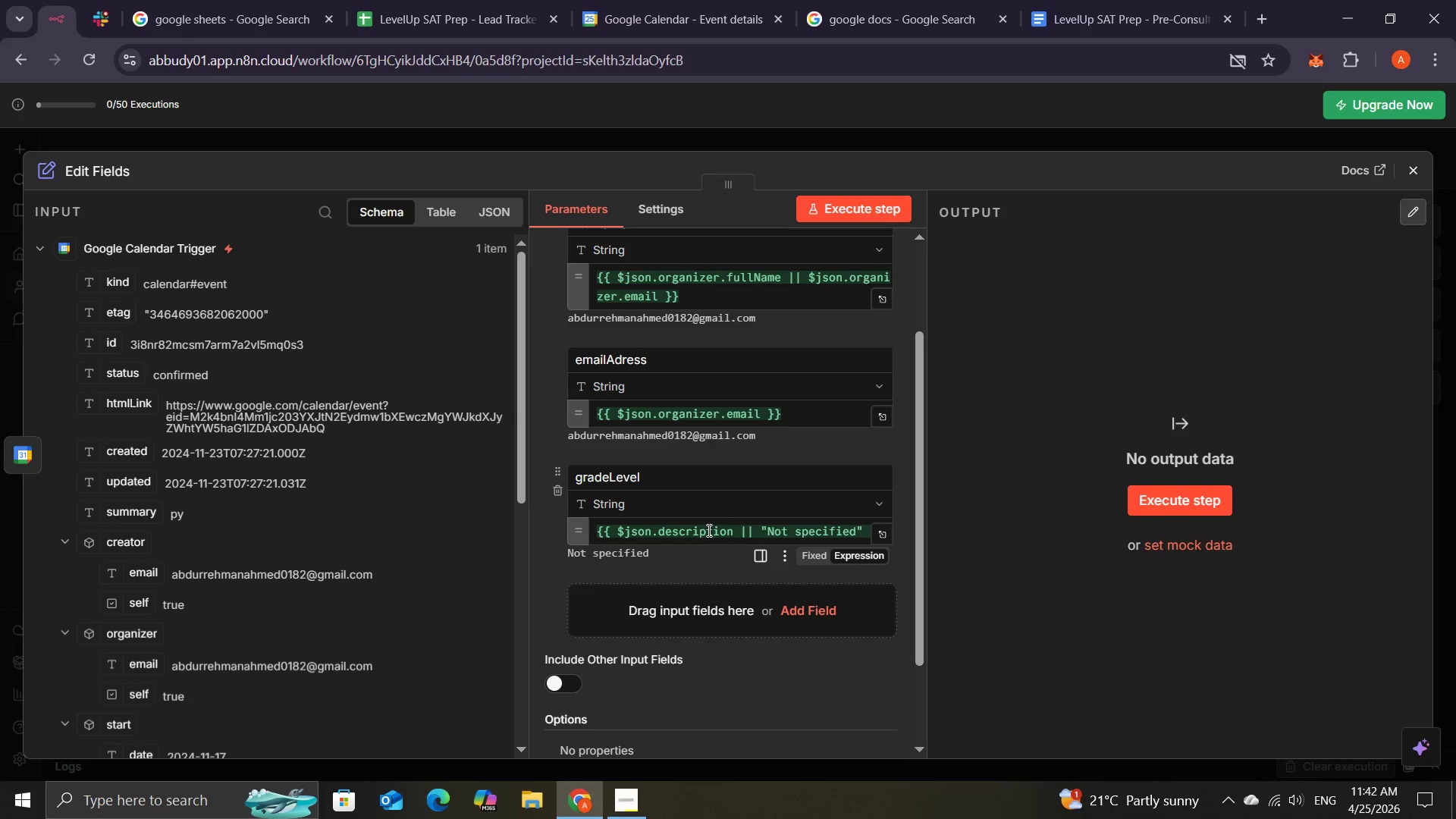 
mouse_move([789, 520])
 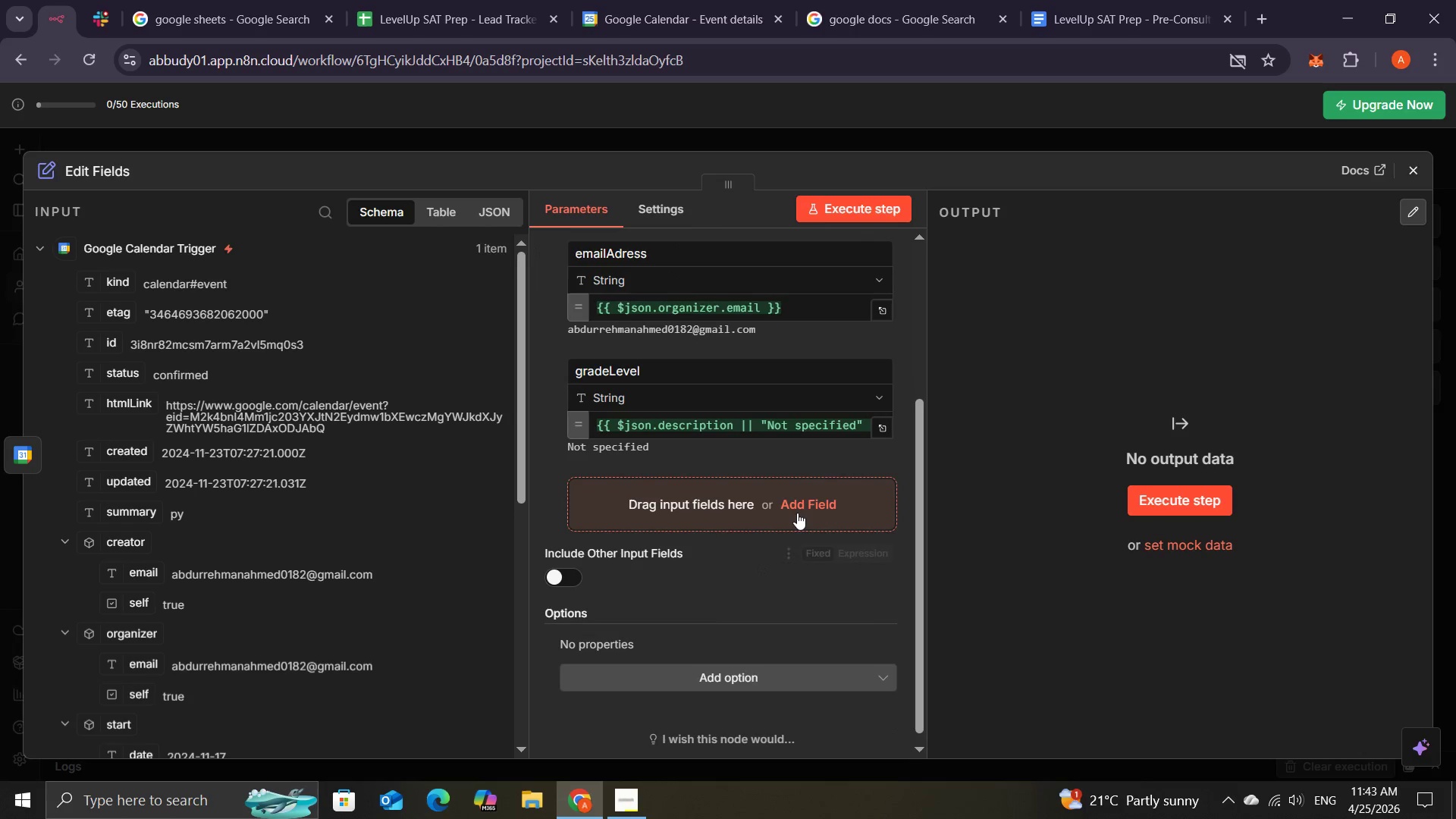 
left_click([797, 511])
 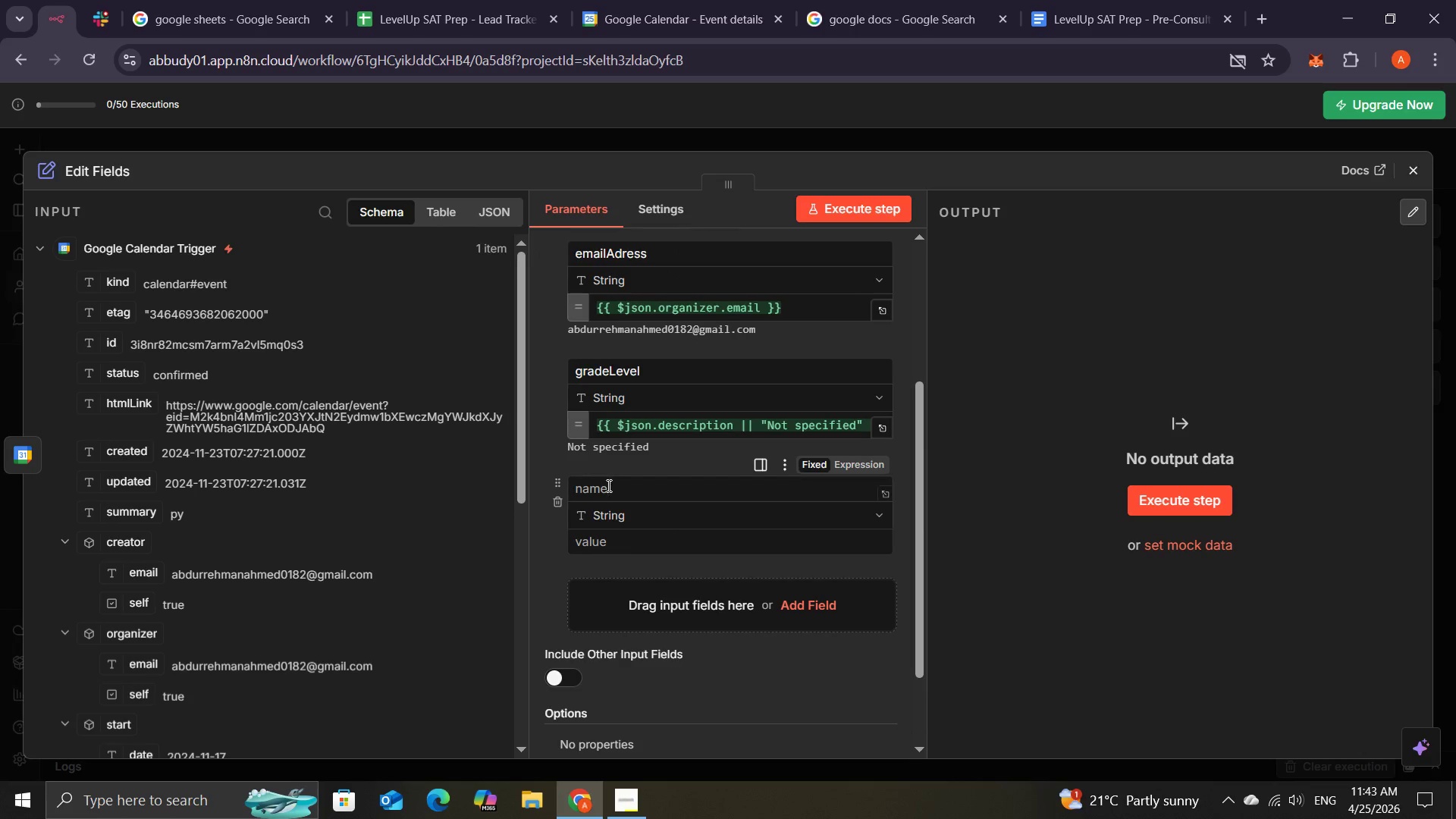 
left_click([607, 486])
 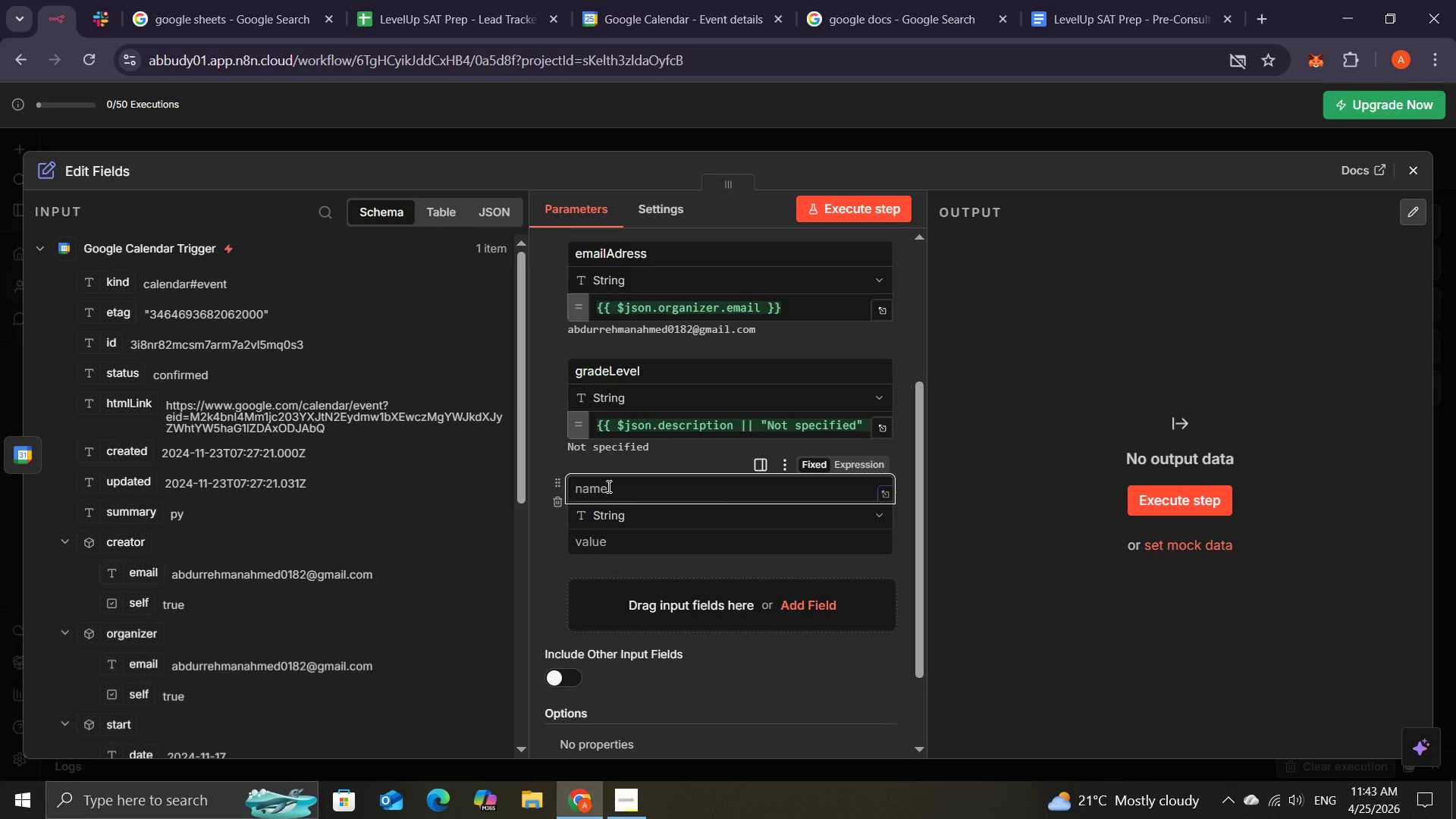 
wait(42.95)
 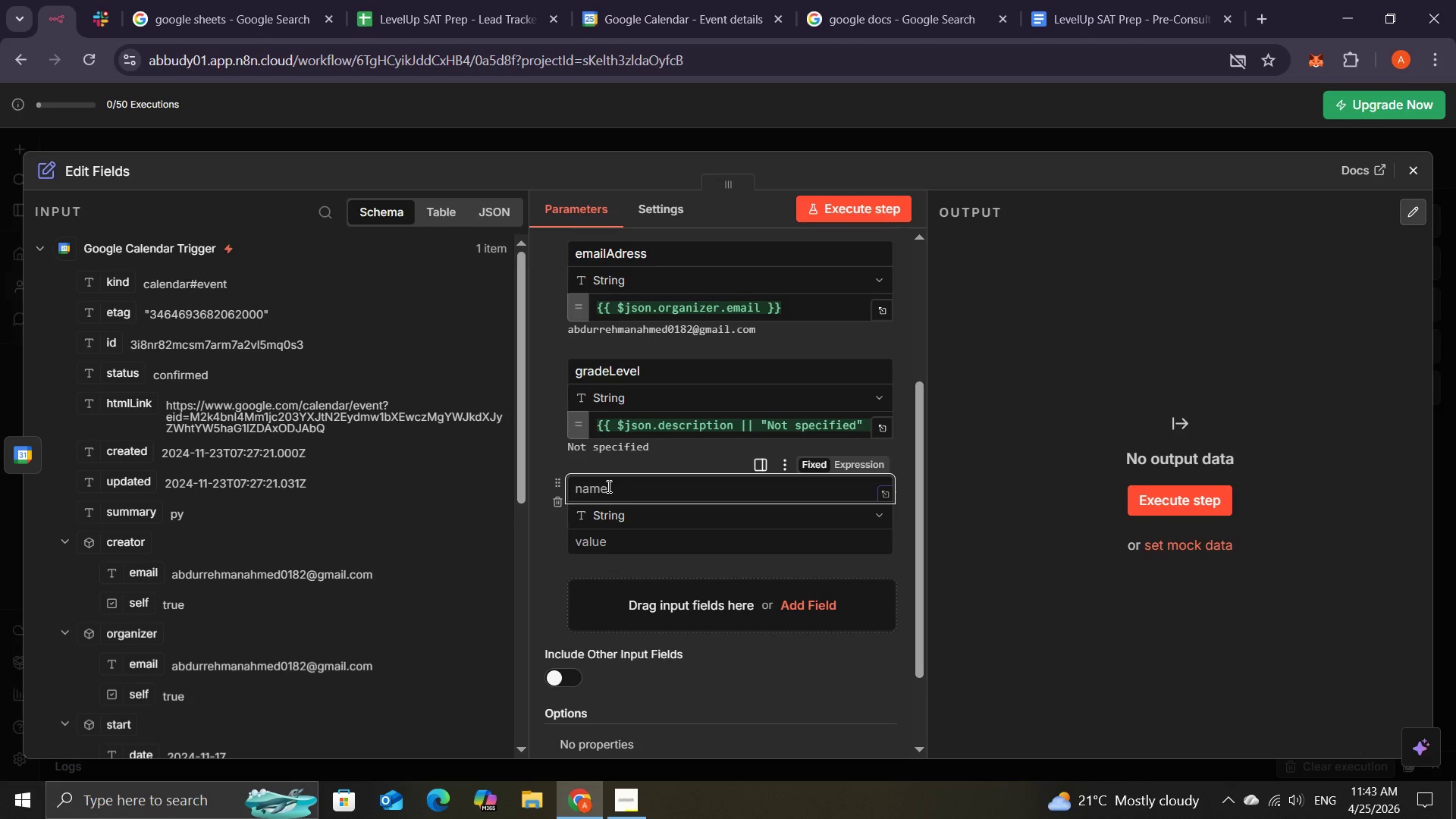 
type(consultationDate)
 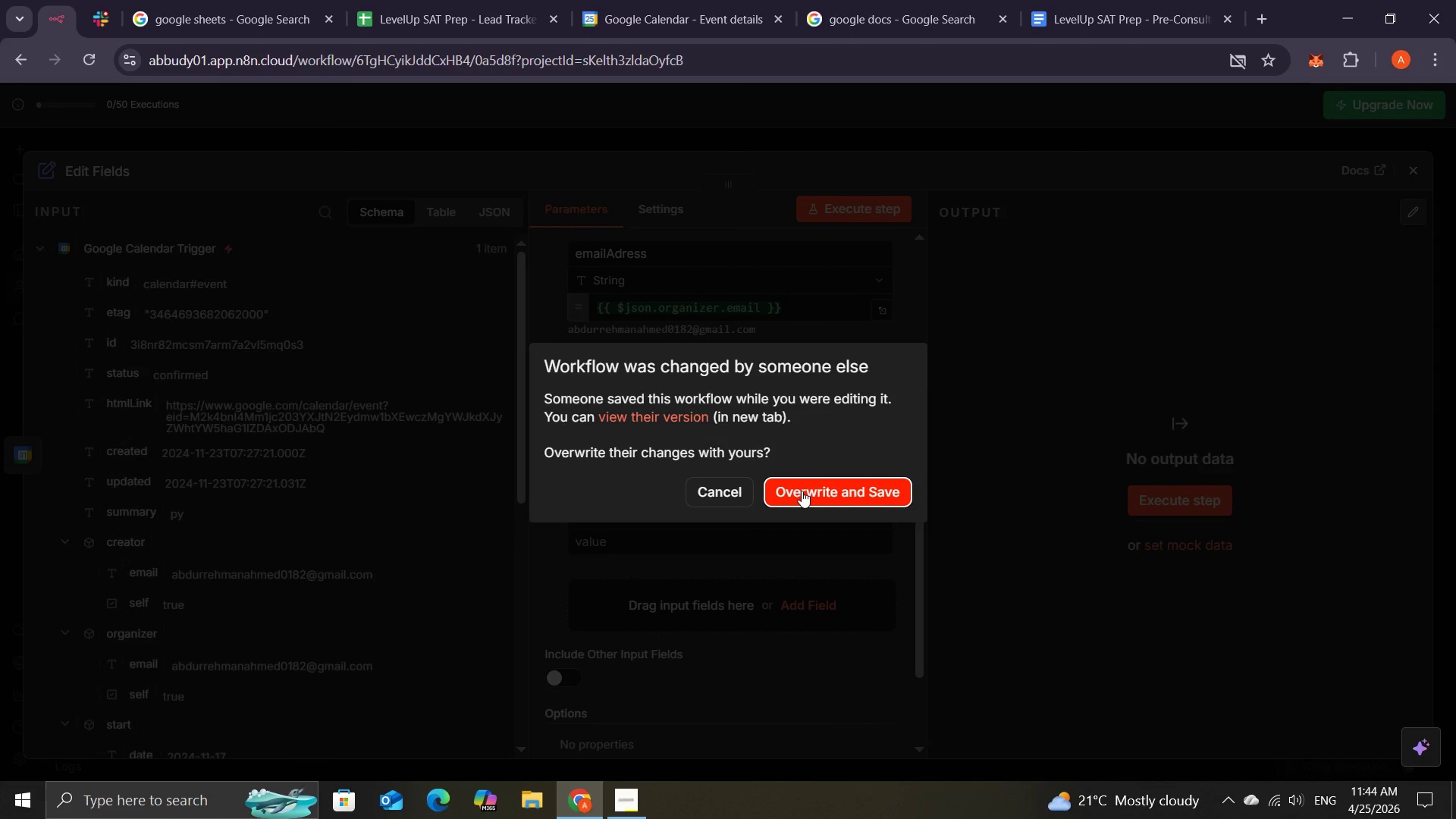 
left_click([802, 491])
 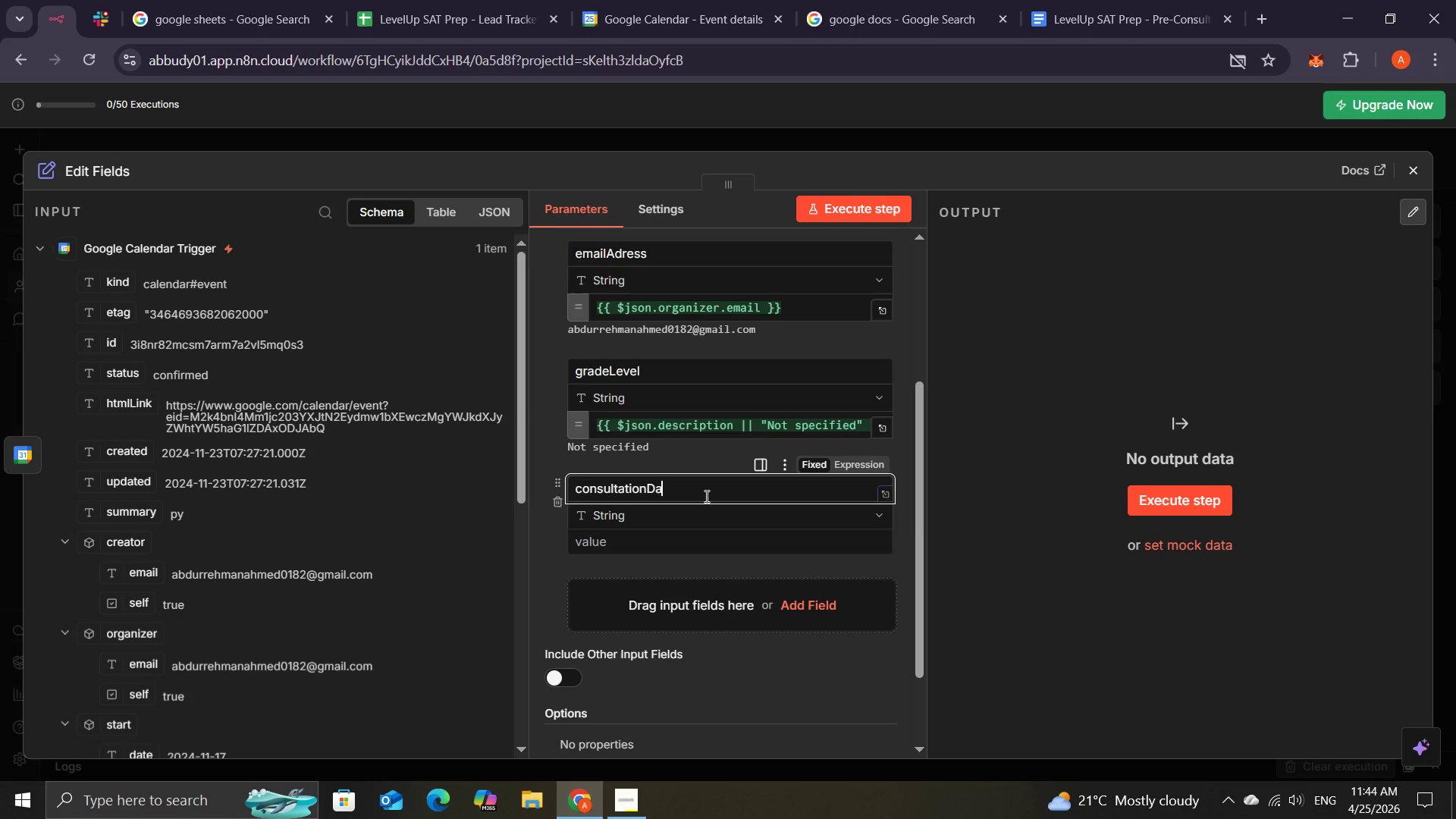 
type(te)
 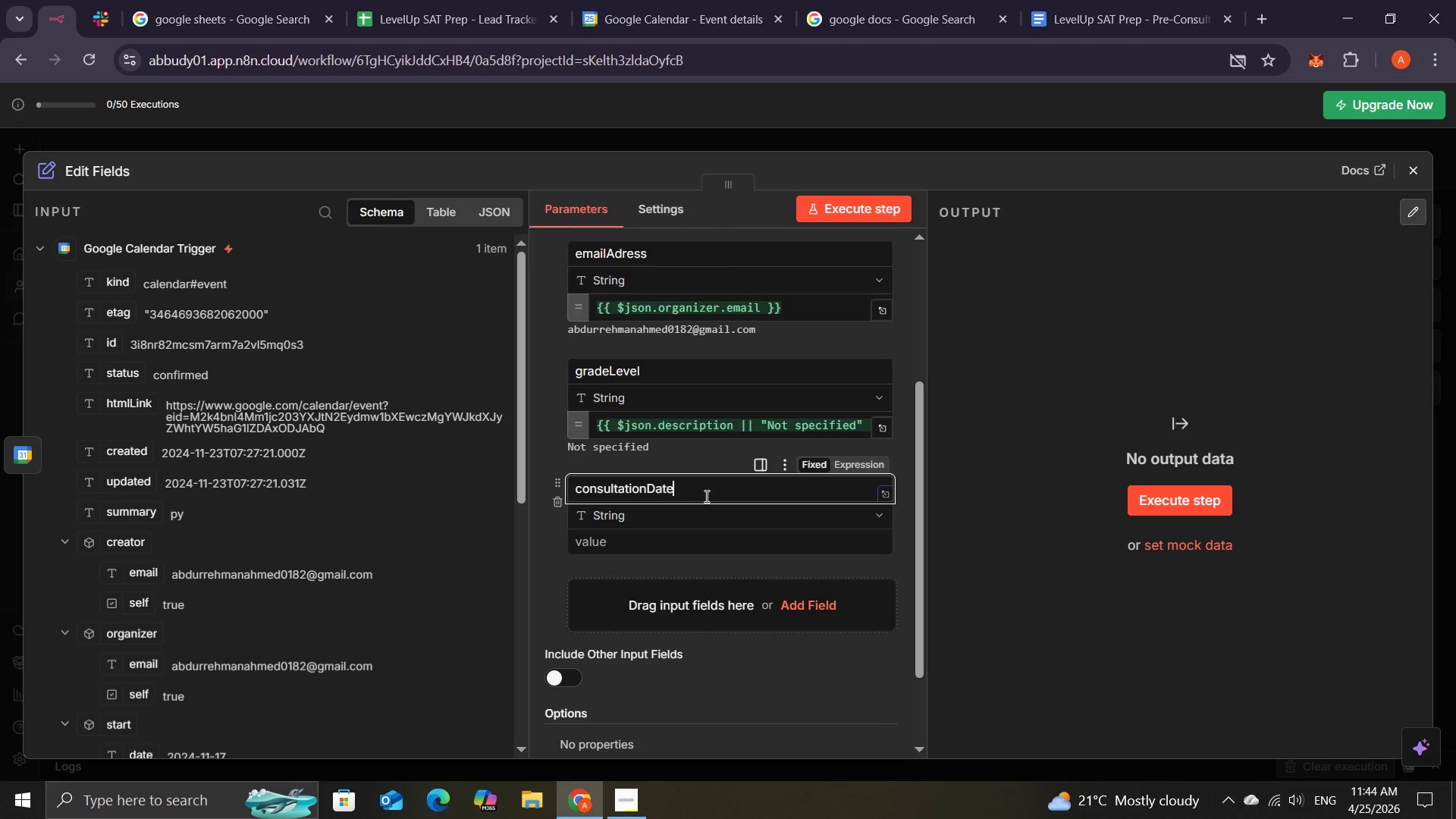 
wait(7.17)
 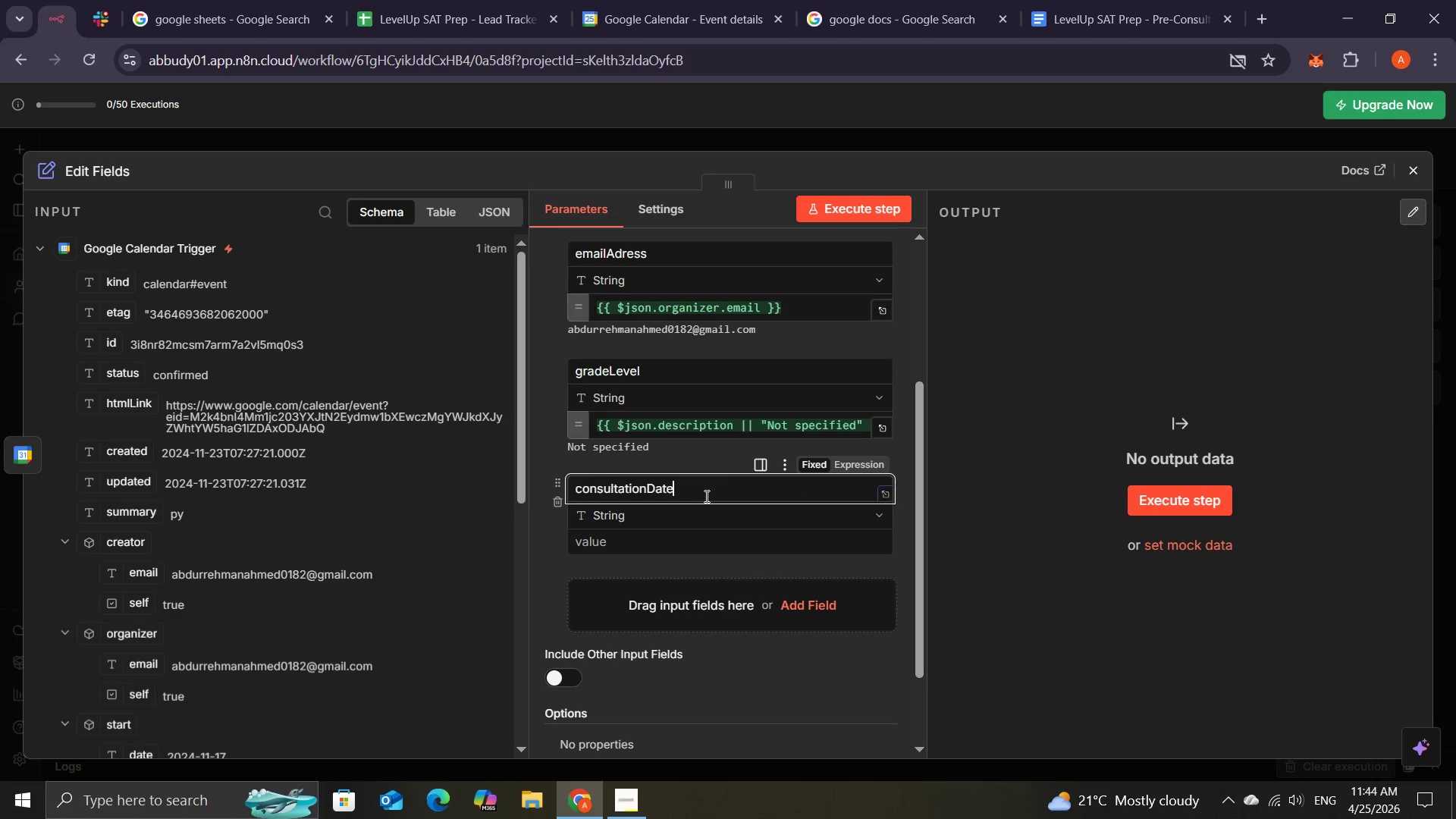 
left_click([811, 532])
 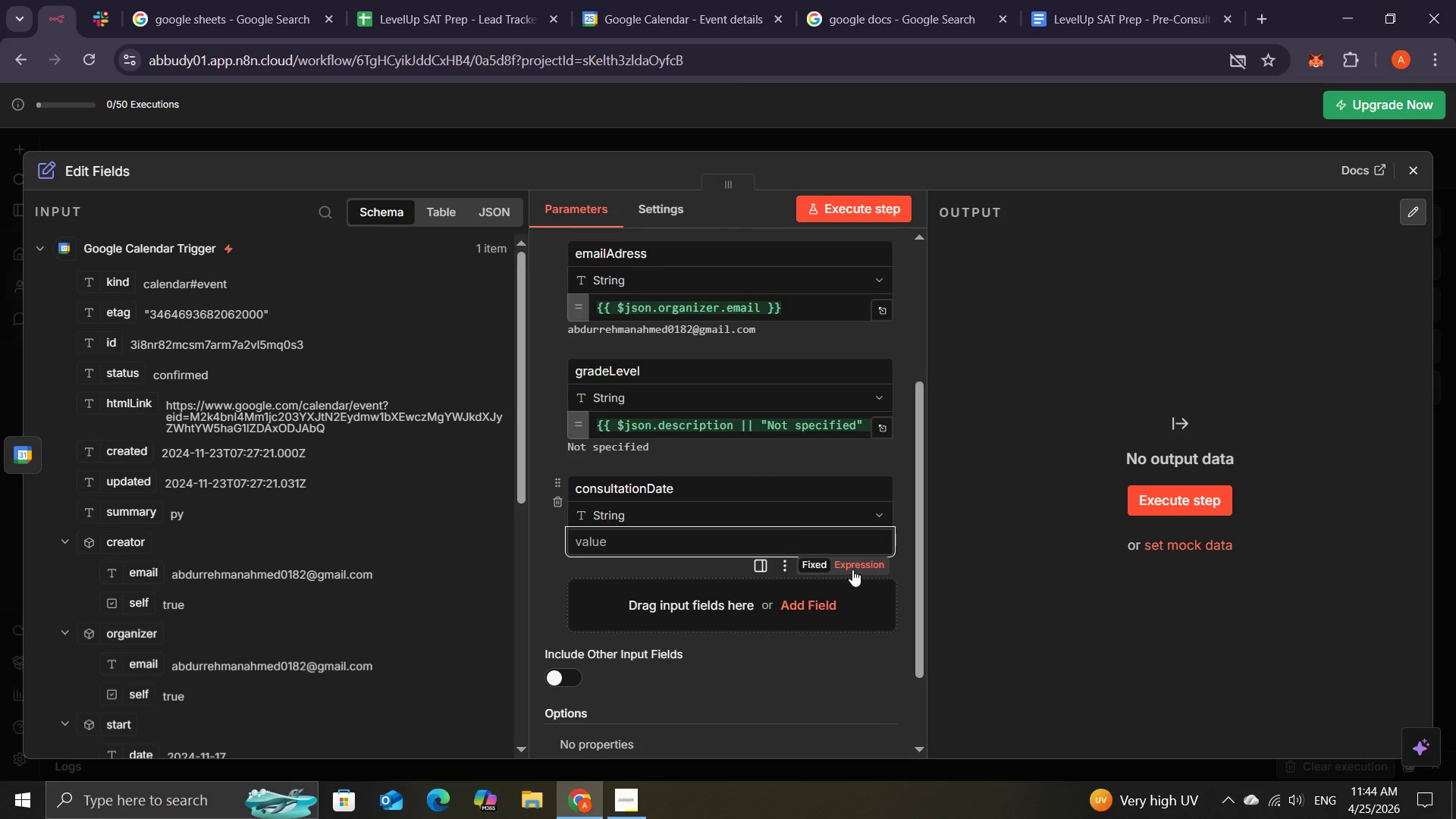 
left_click([852, 570])
 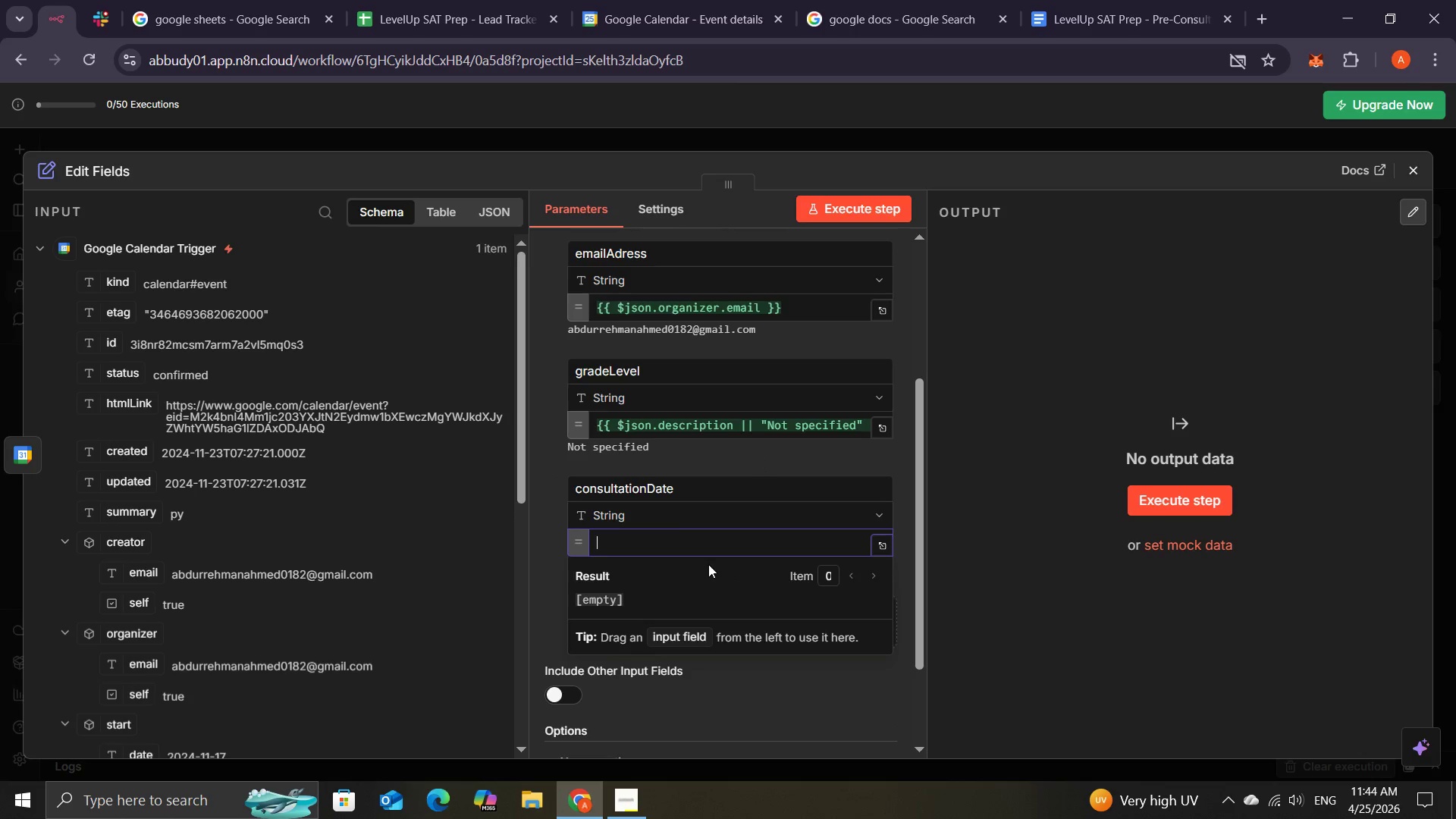 
key(Shift+BracketLeft)
 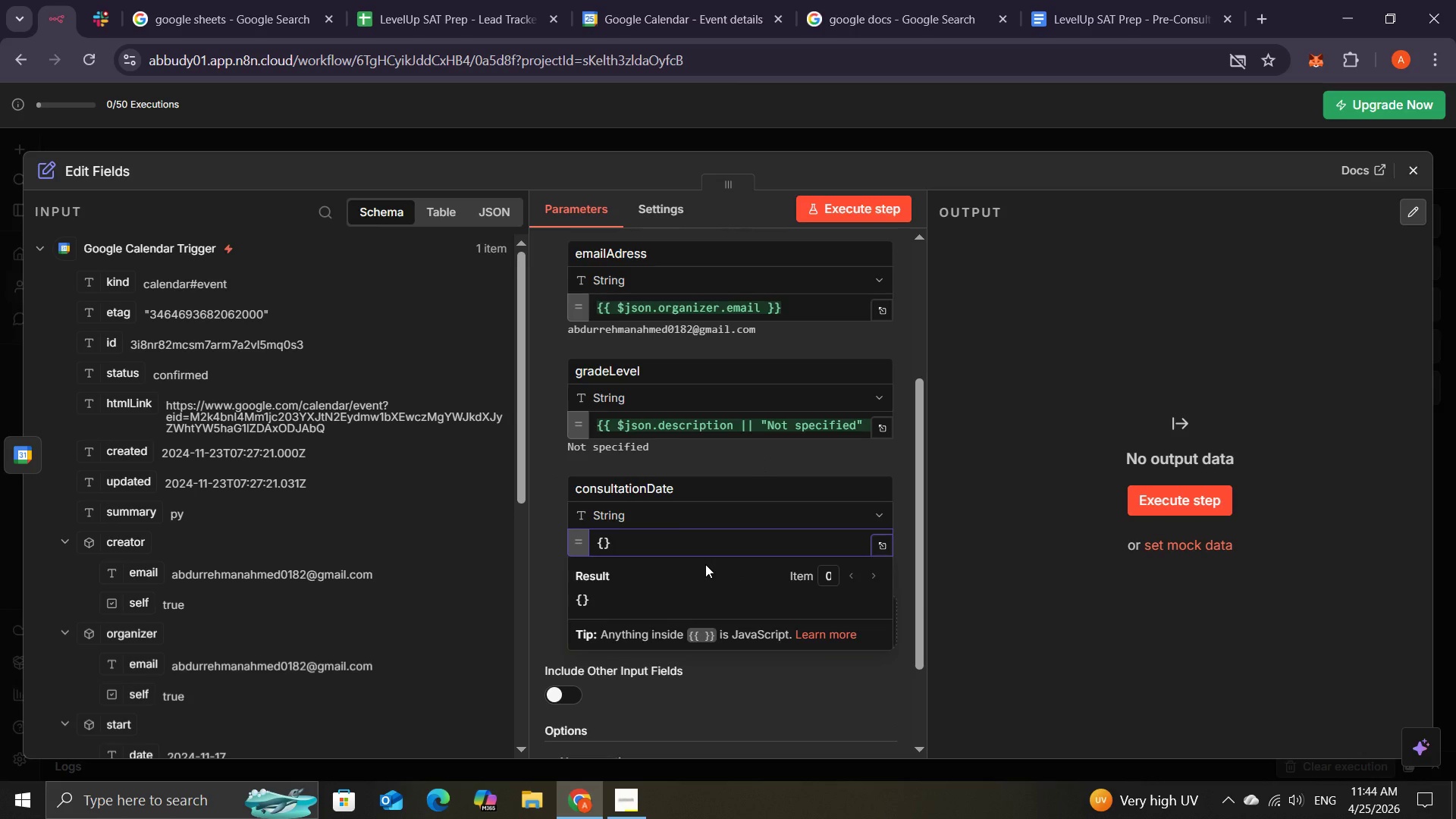 
key(Shift+BracketLeft)
 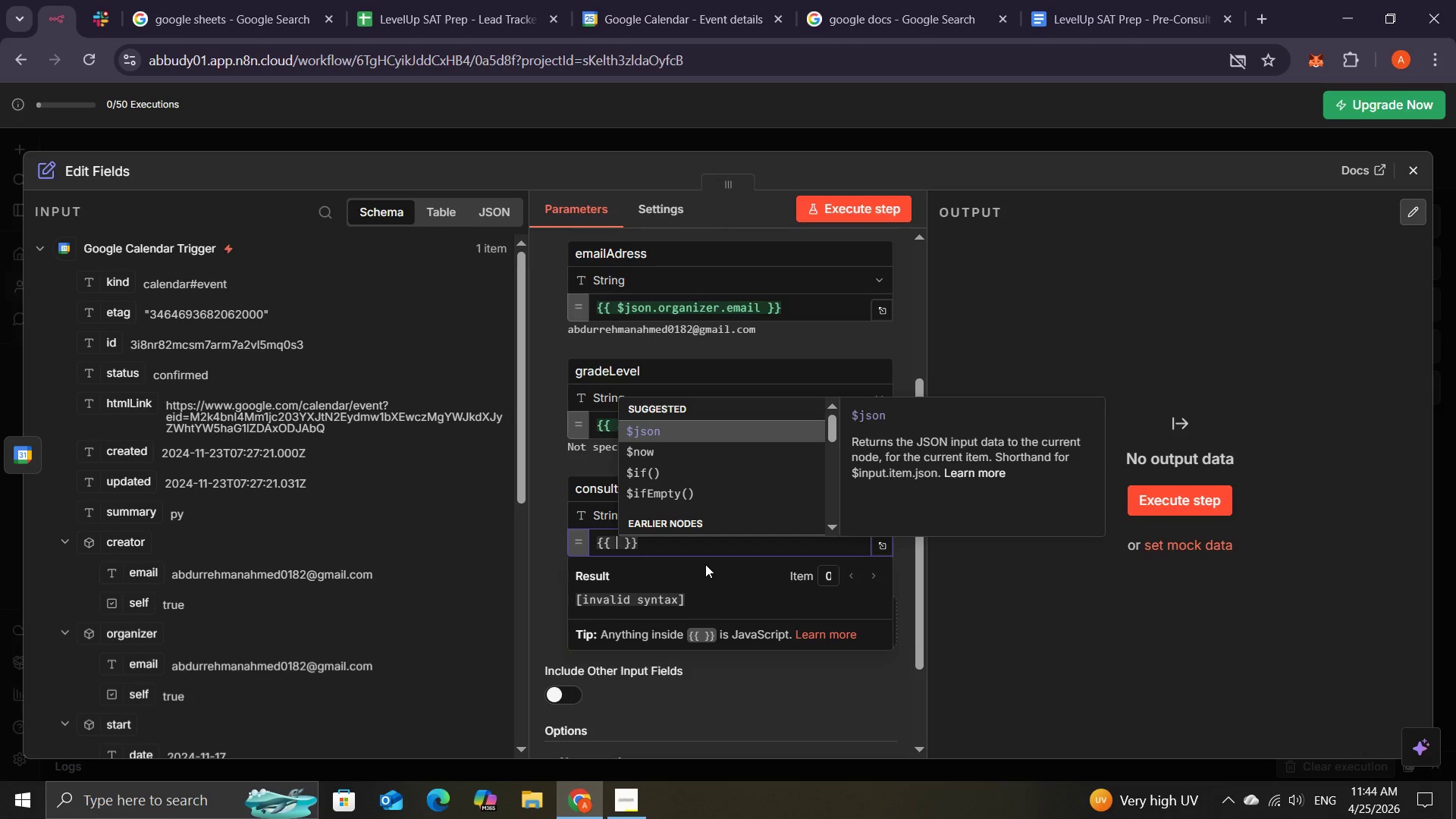 
key(Tab)
 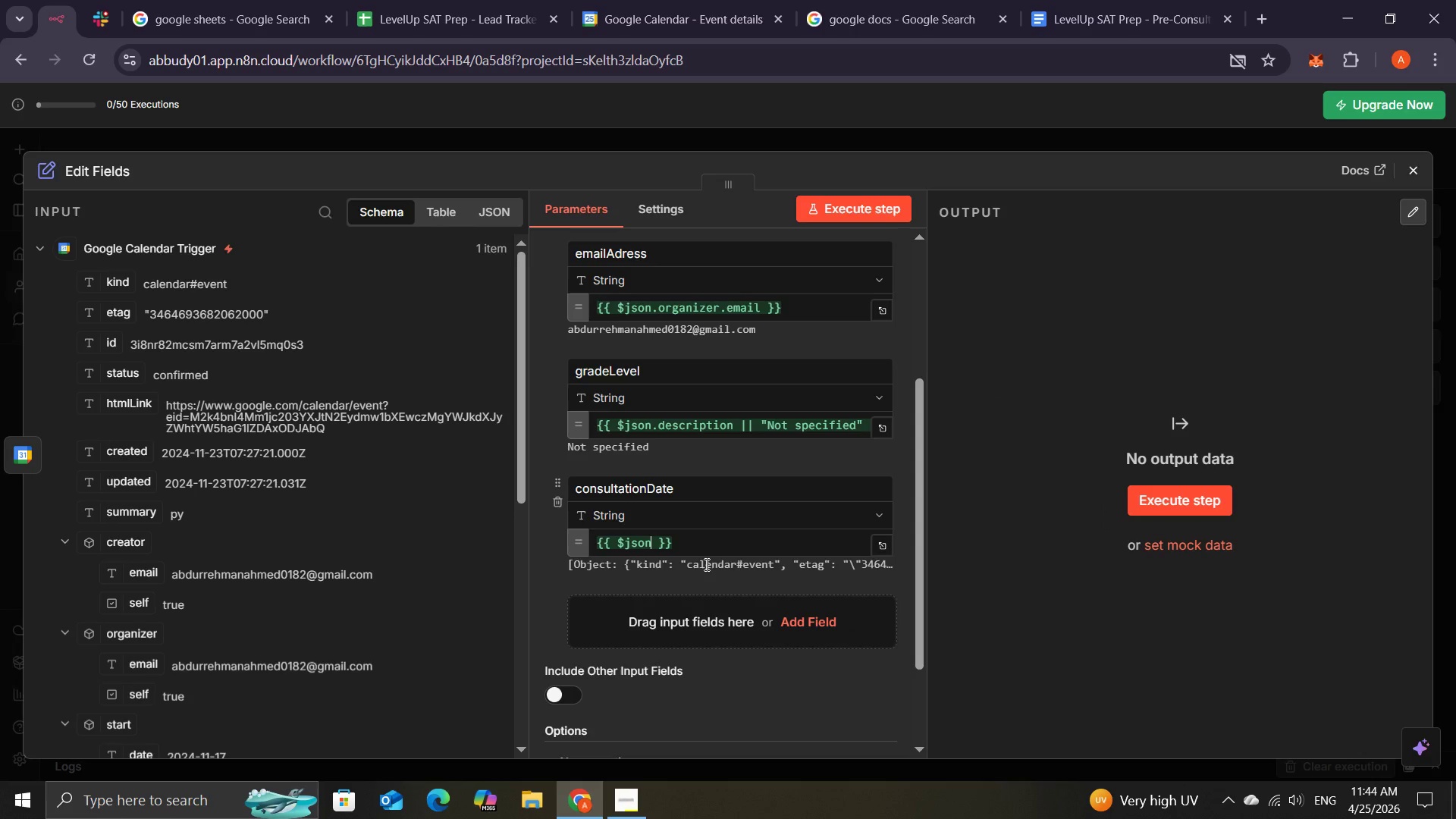 
key(Period)
 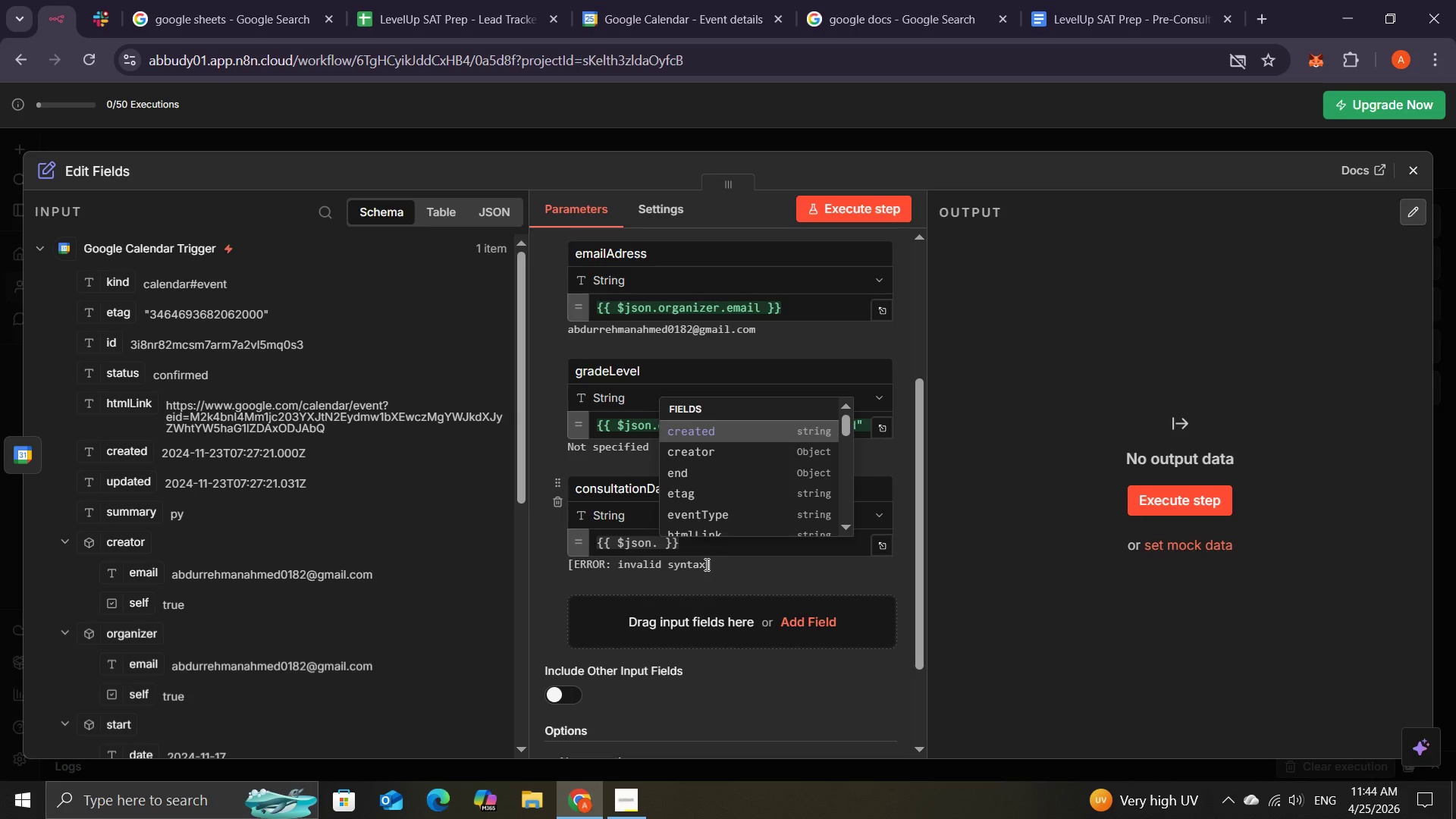 
key(S)
 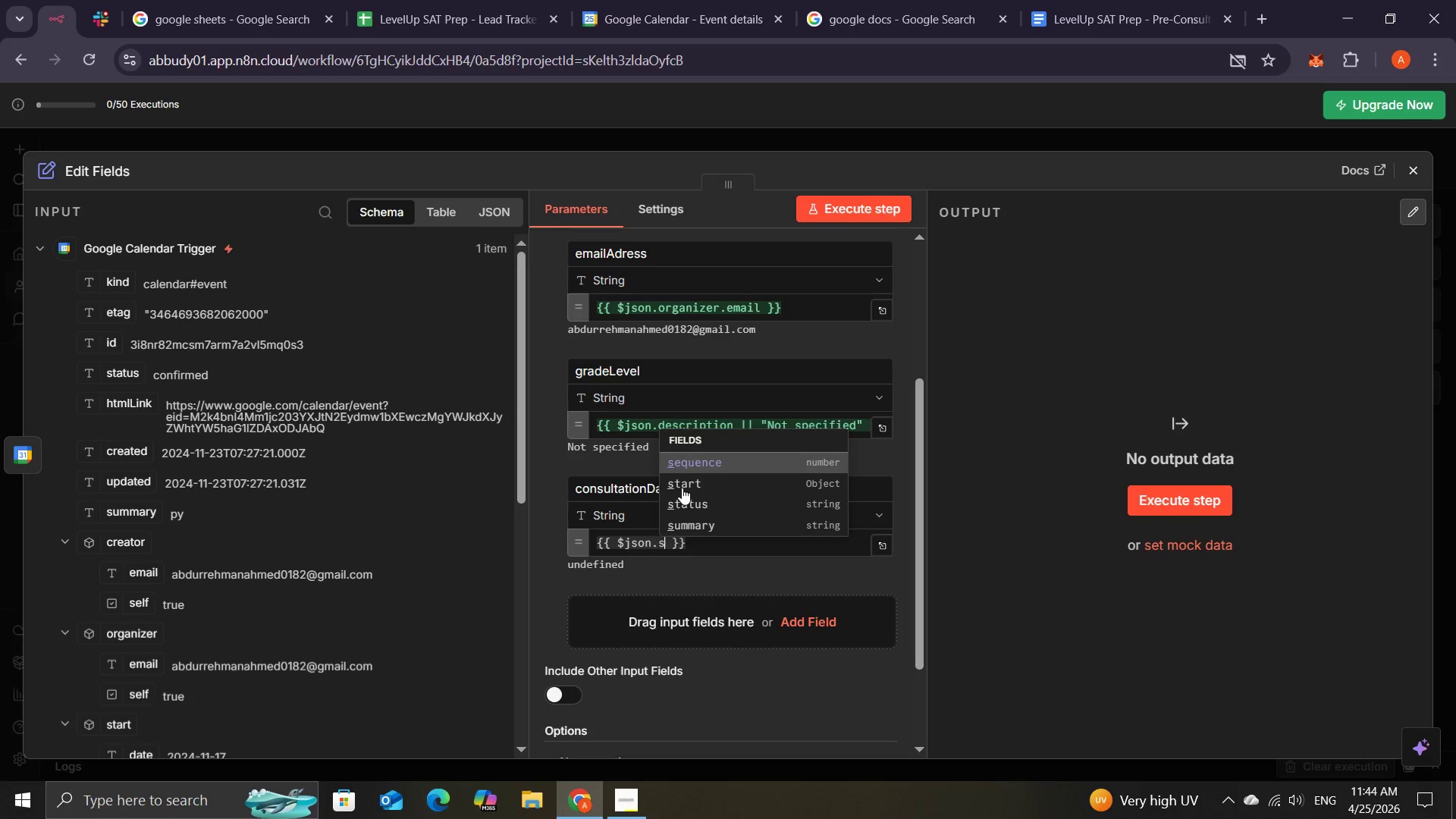 
left_click([681, 486])
 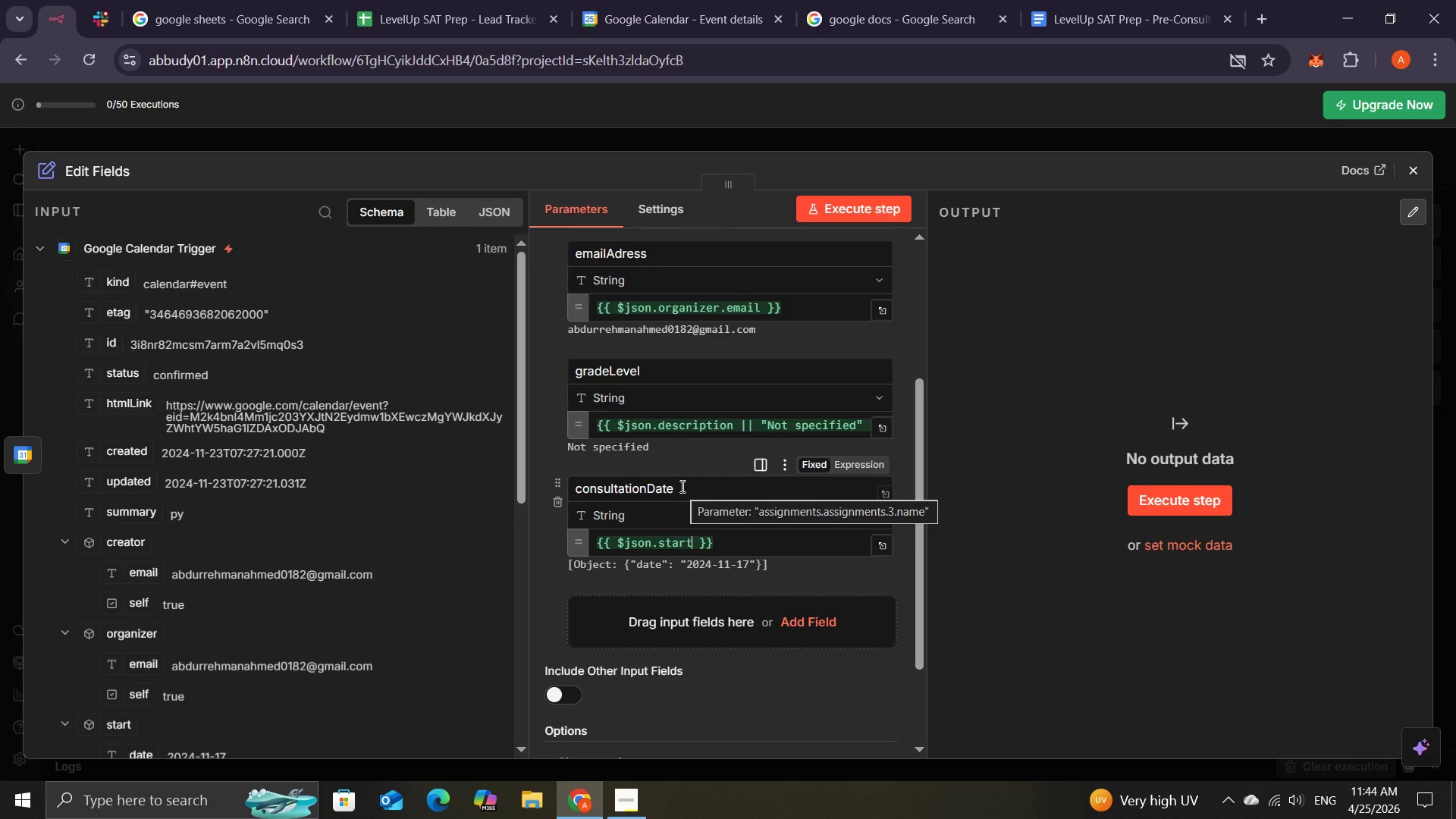 
key(Period)
 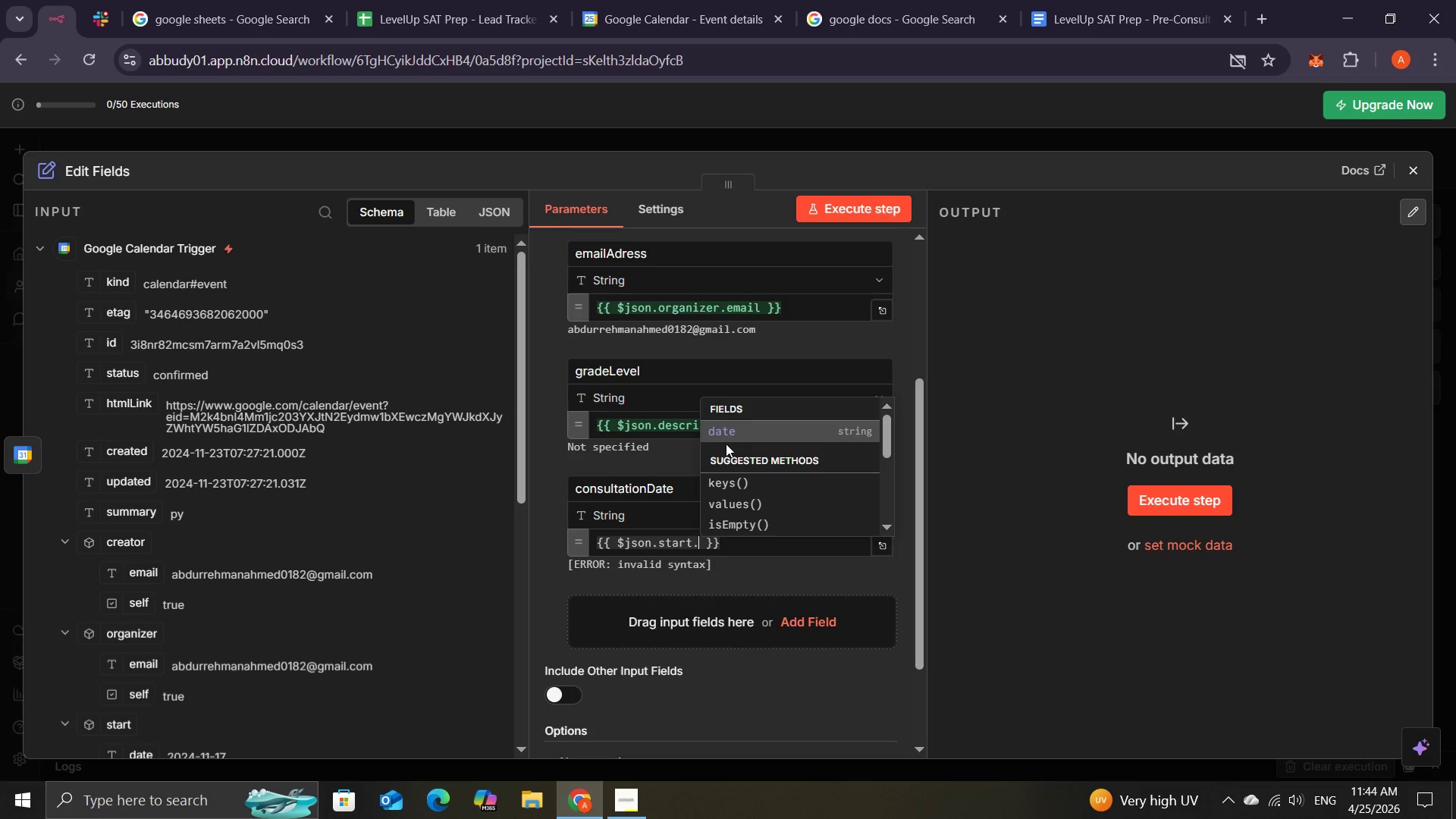 
left_click([723, 431])
 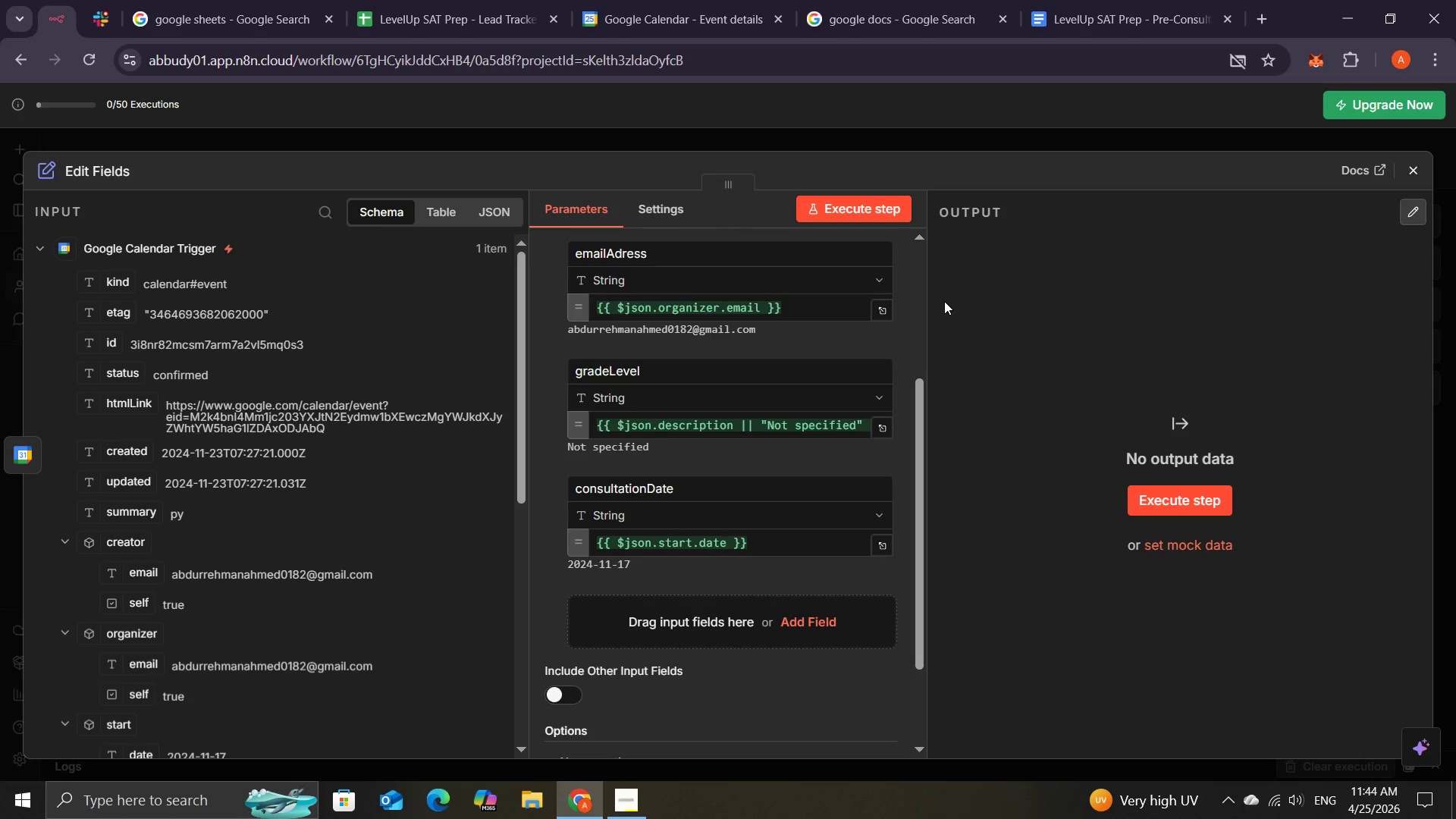 
wait(13.14)
 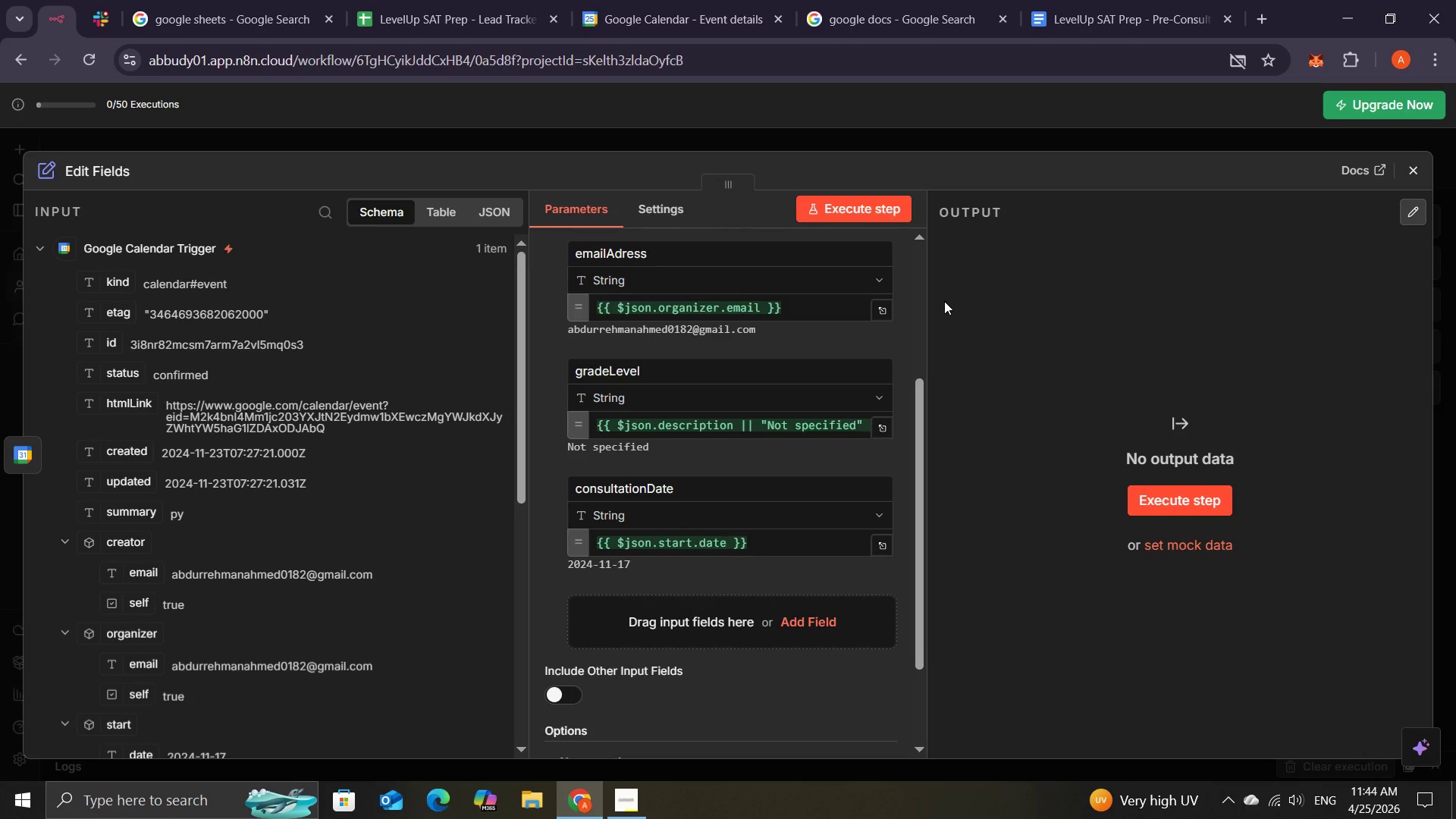 
left_click([715, 612])
 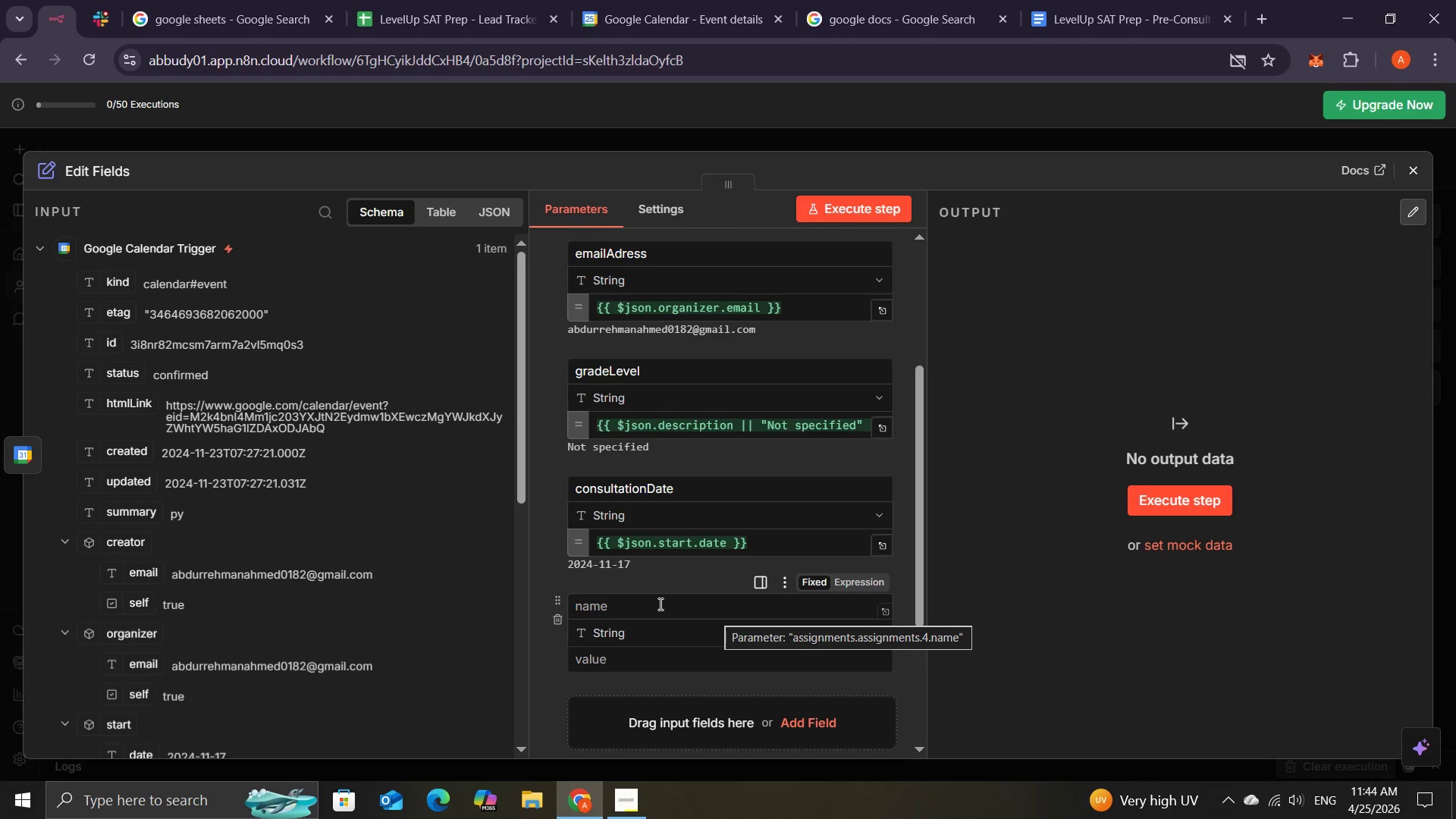 
left_click([657, 604])
 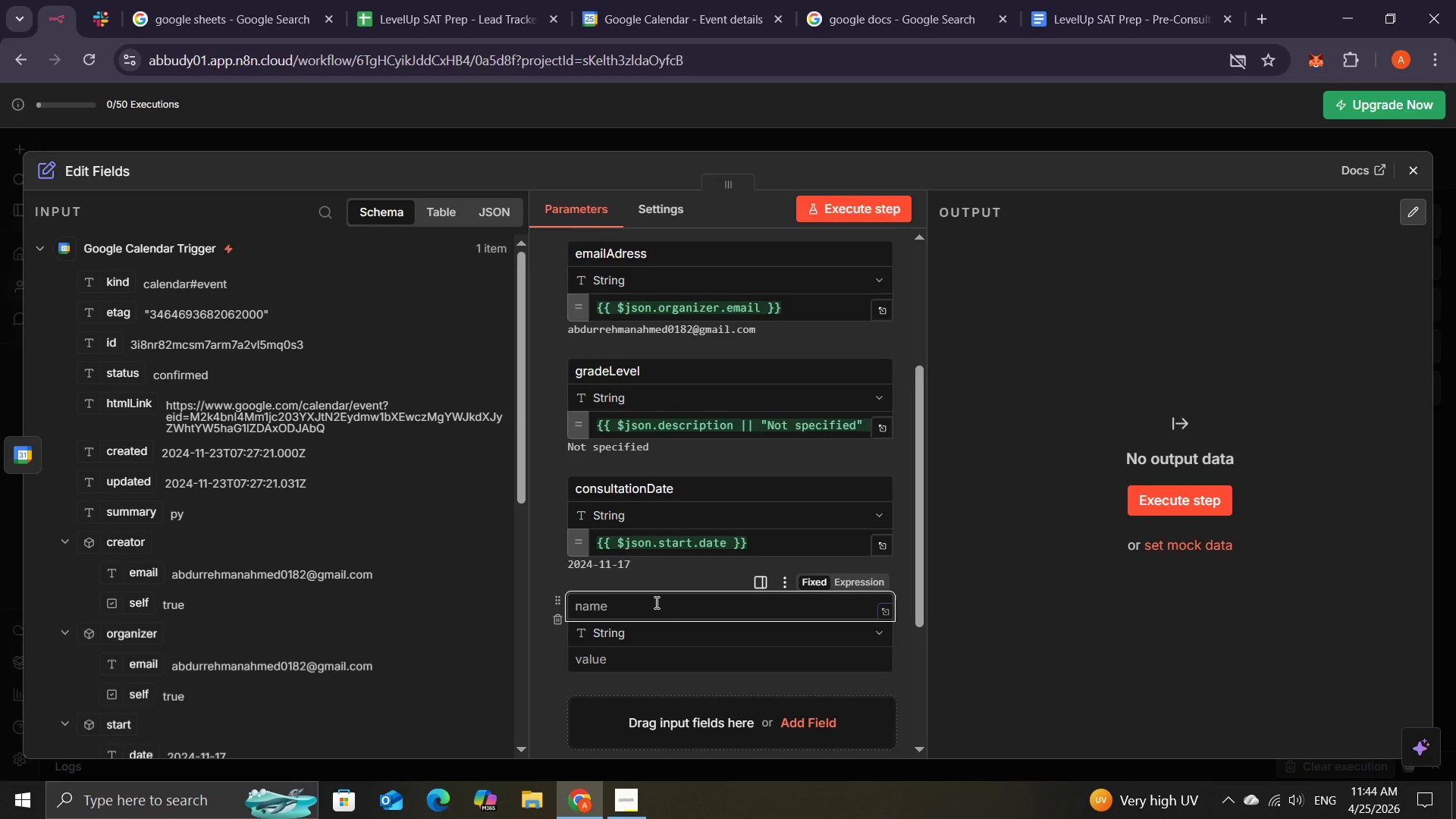 
type(event)
 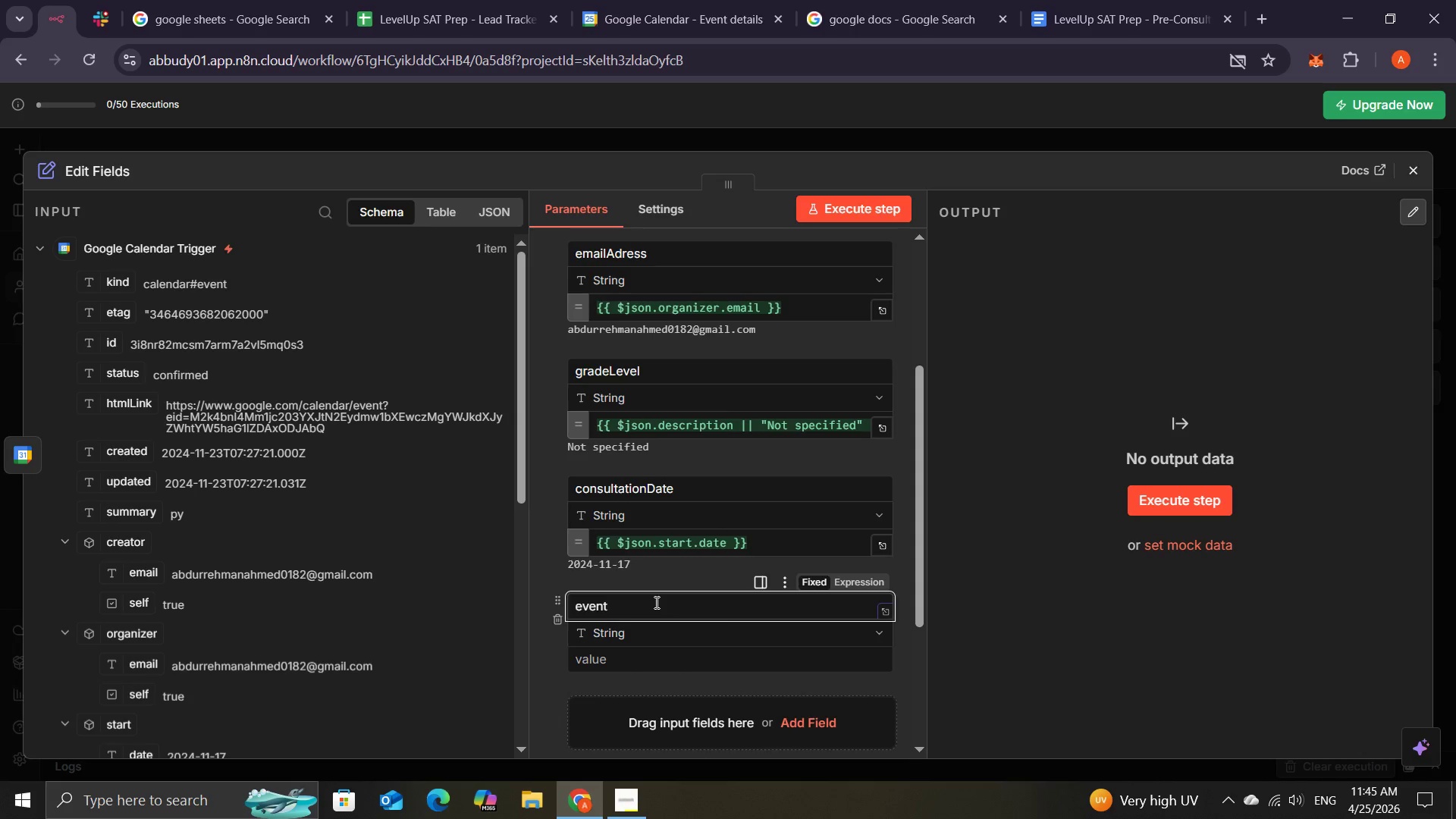 
wait(5.28)
 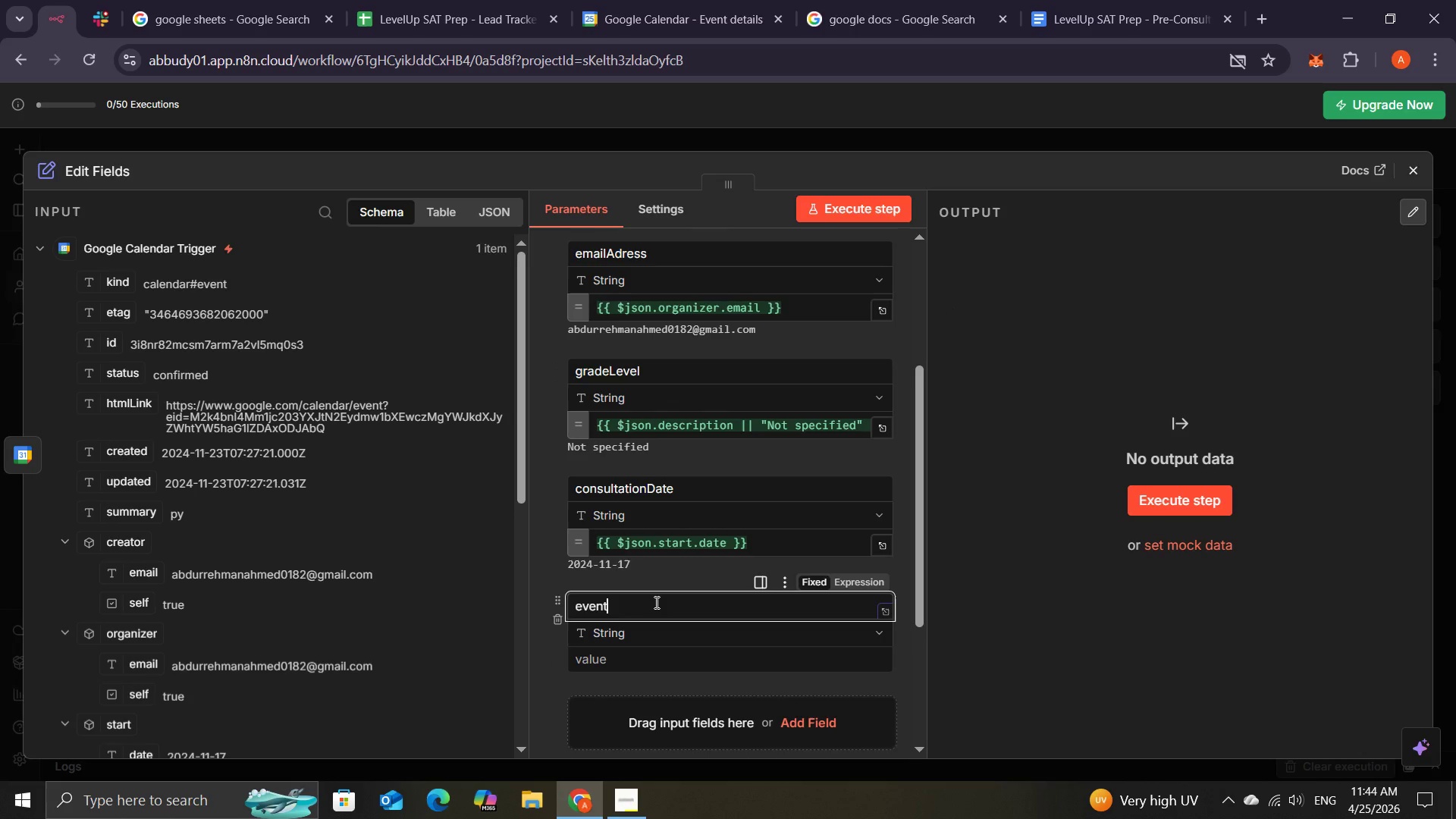 
type(Til)
key(Backspace)
type(tle)
 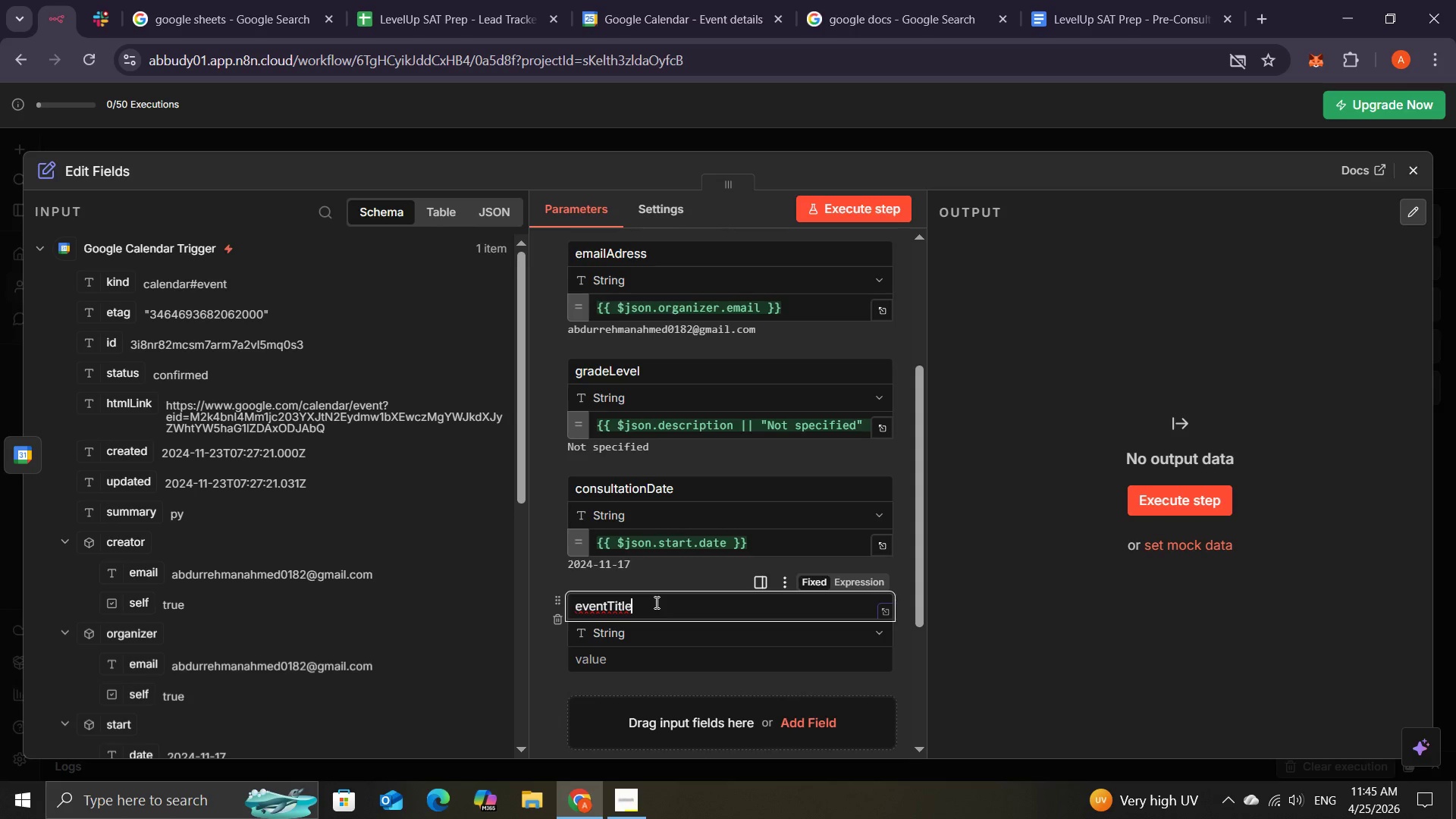 
wait(12.44)
 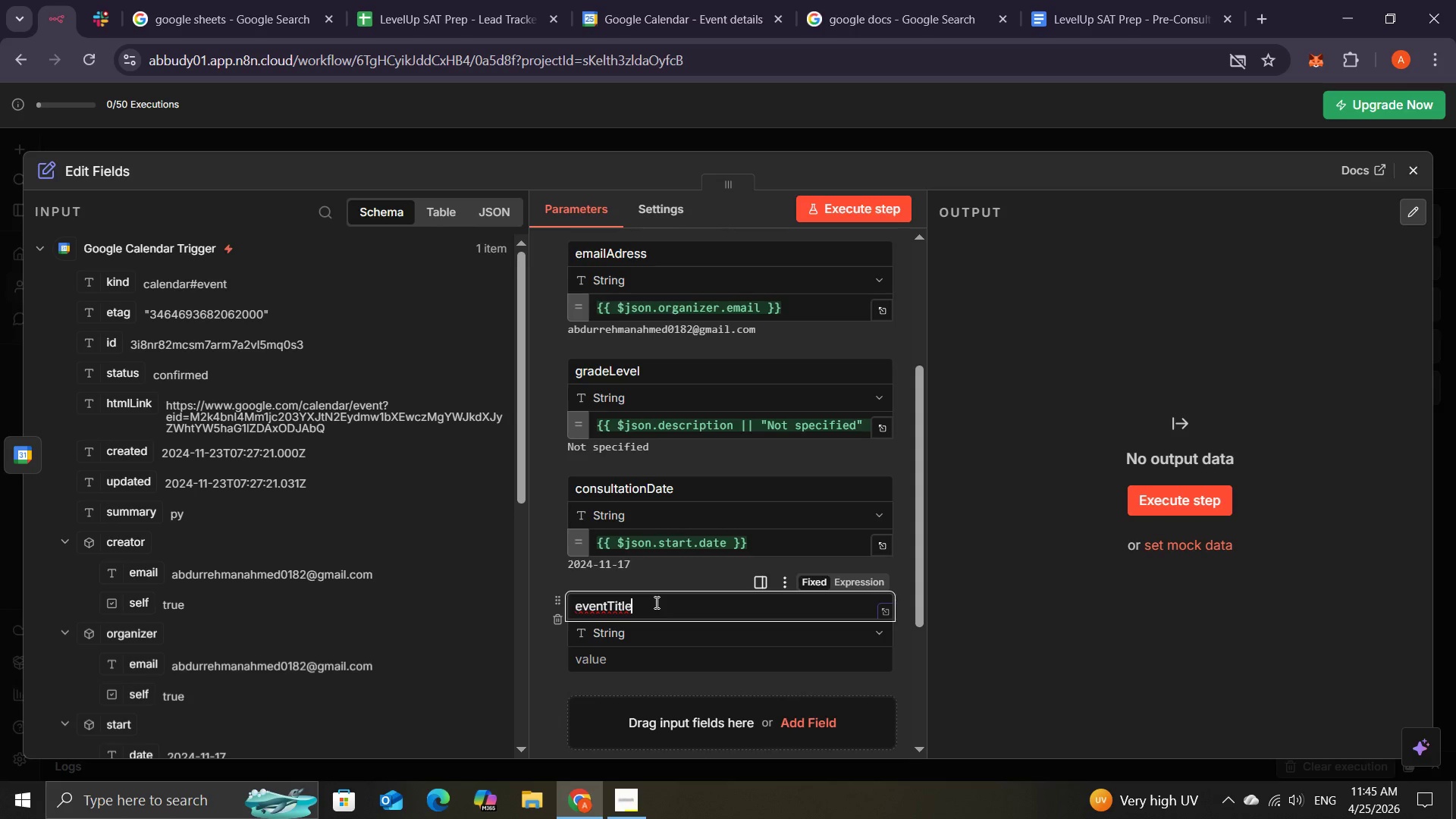 
left_click([692, 658])
 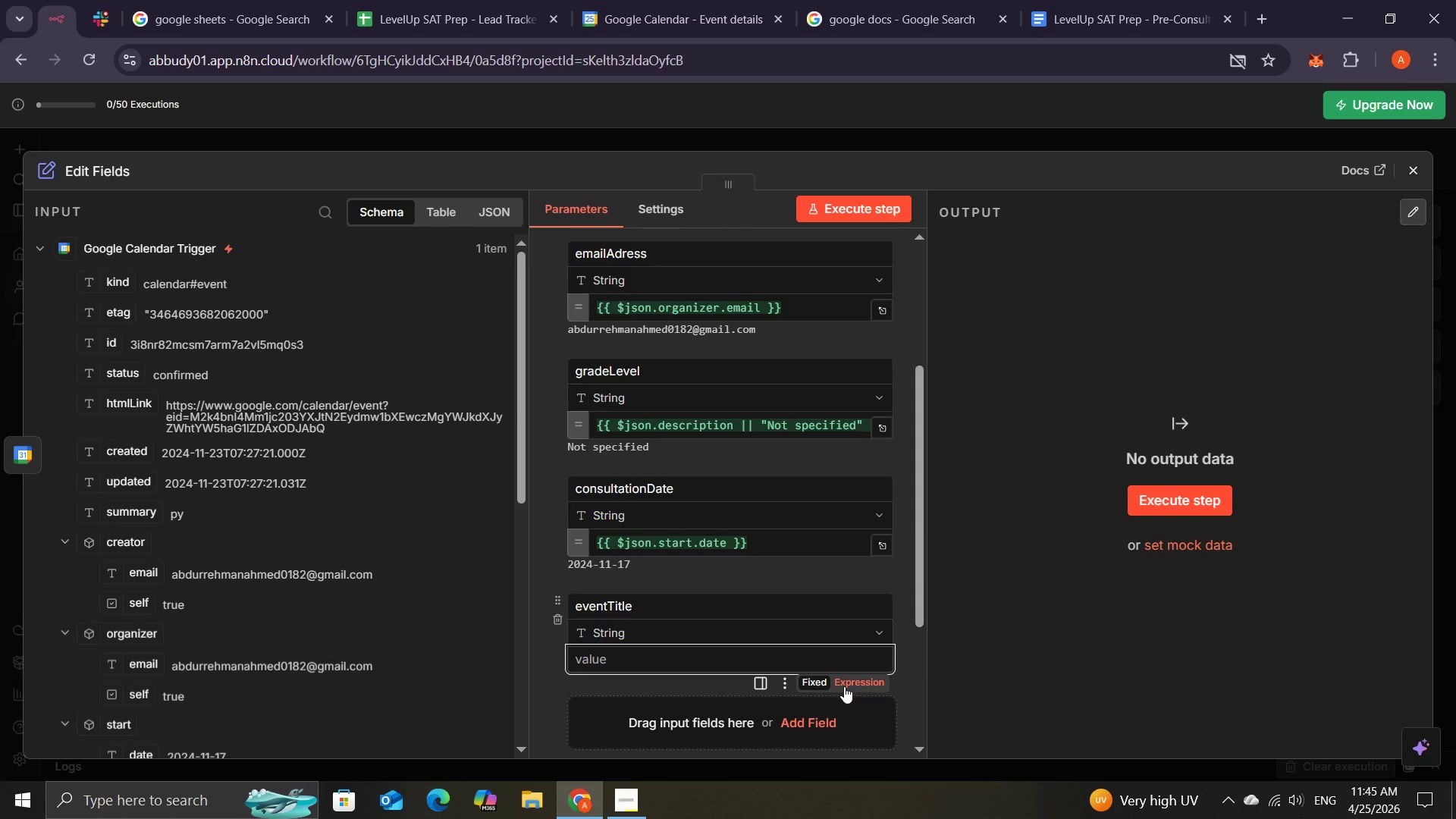 
left_click([845, 685])
 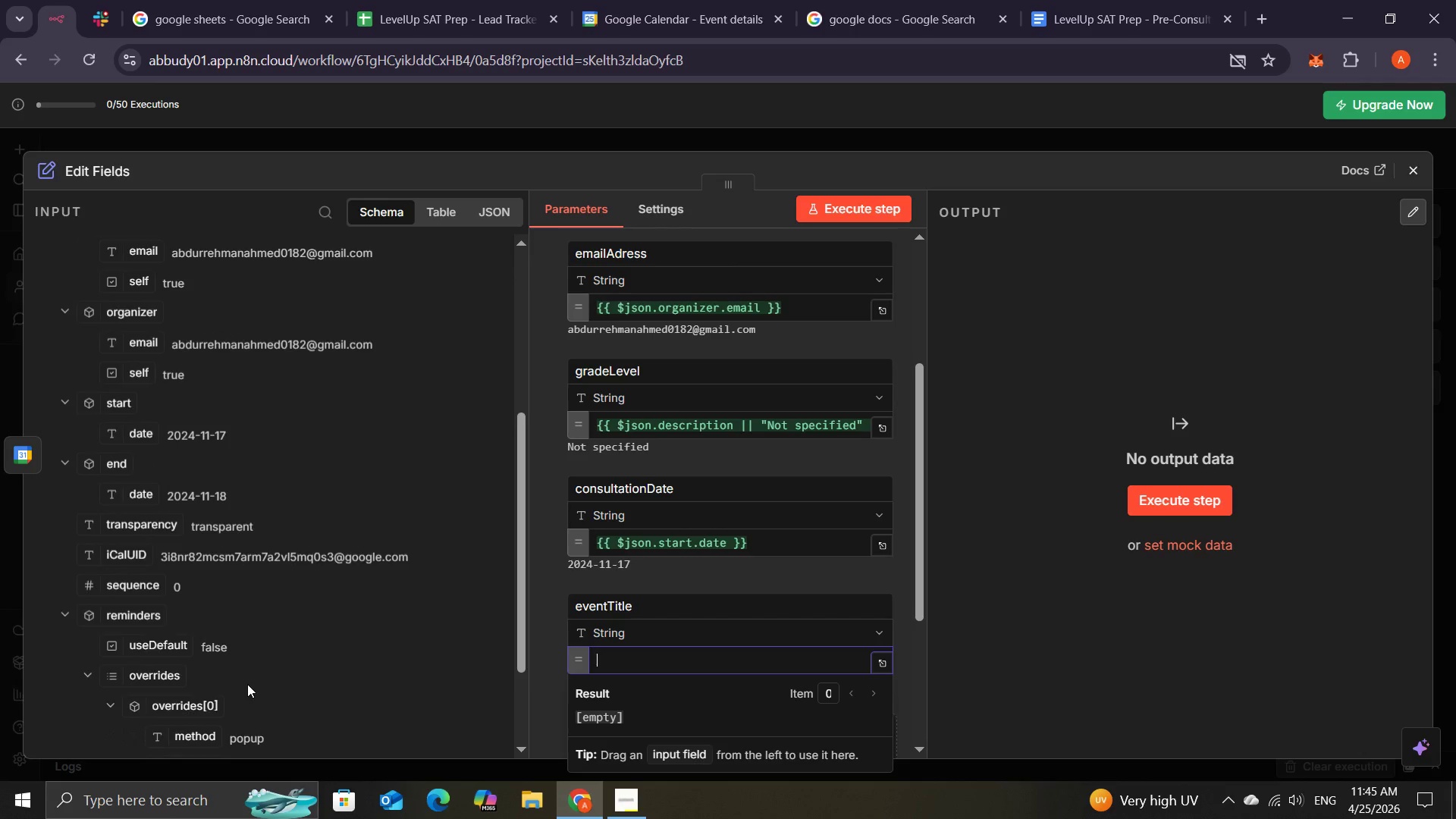 
wait(9.62)
 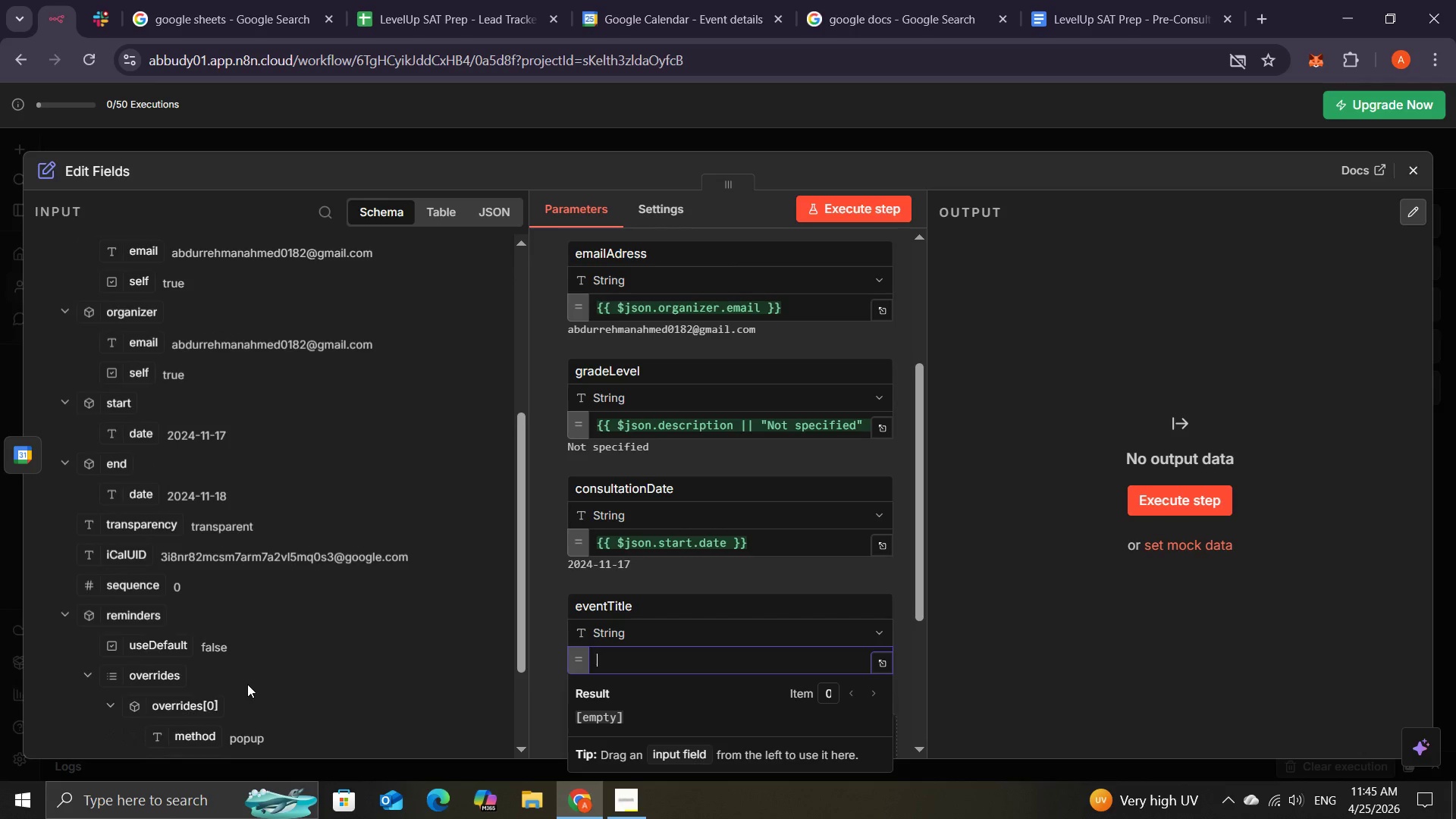 
left_click([42, 237])
 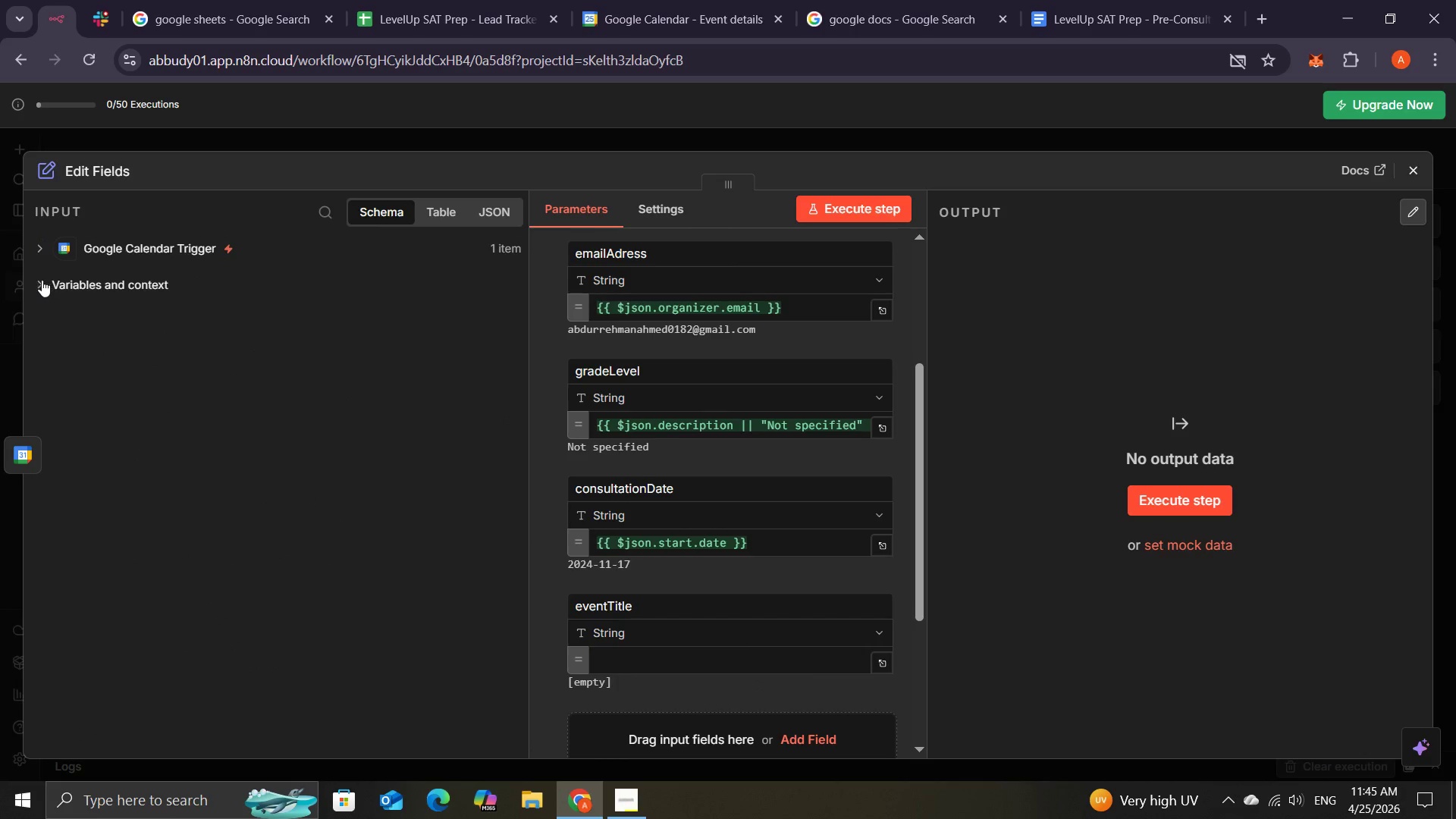 
left_click([42, 280])
 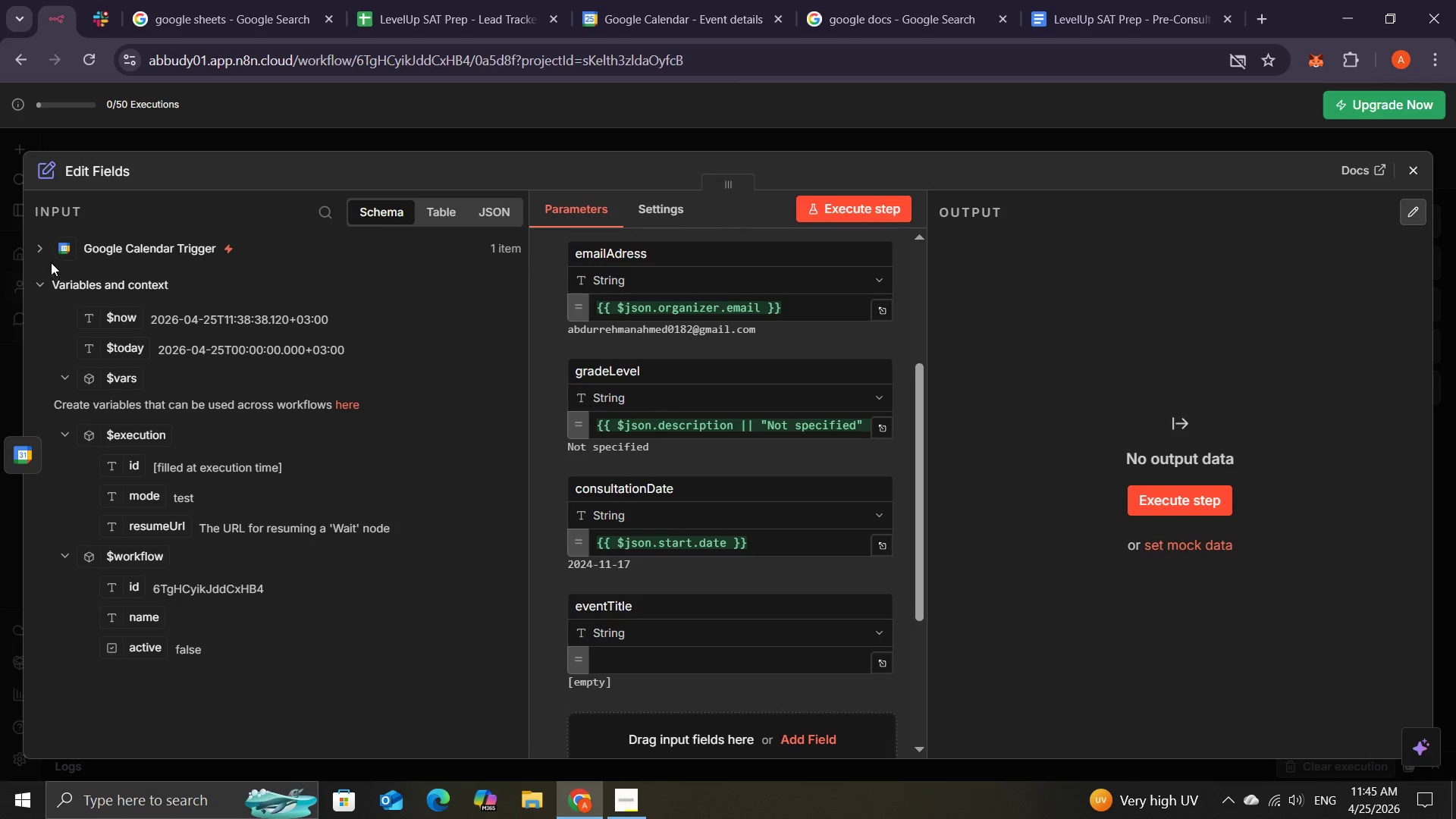 
wait(5.67)
 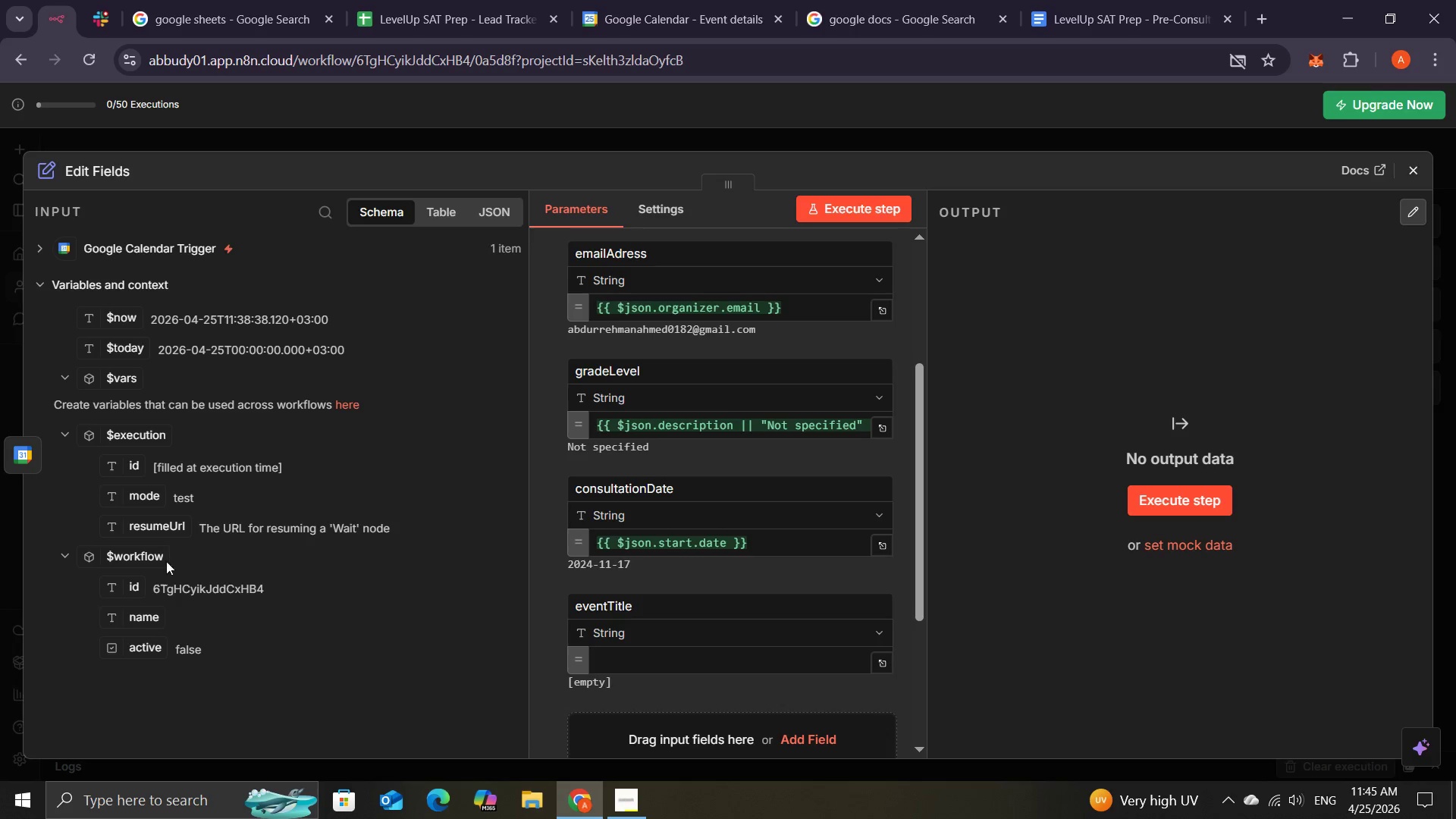 
left_click([50, 269])
 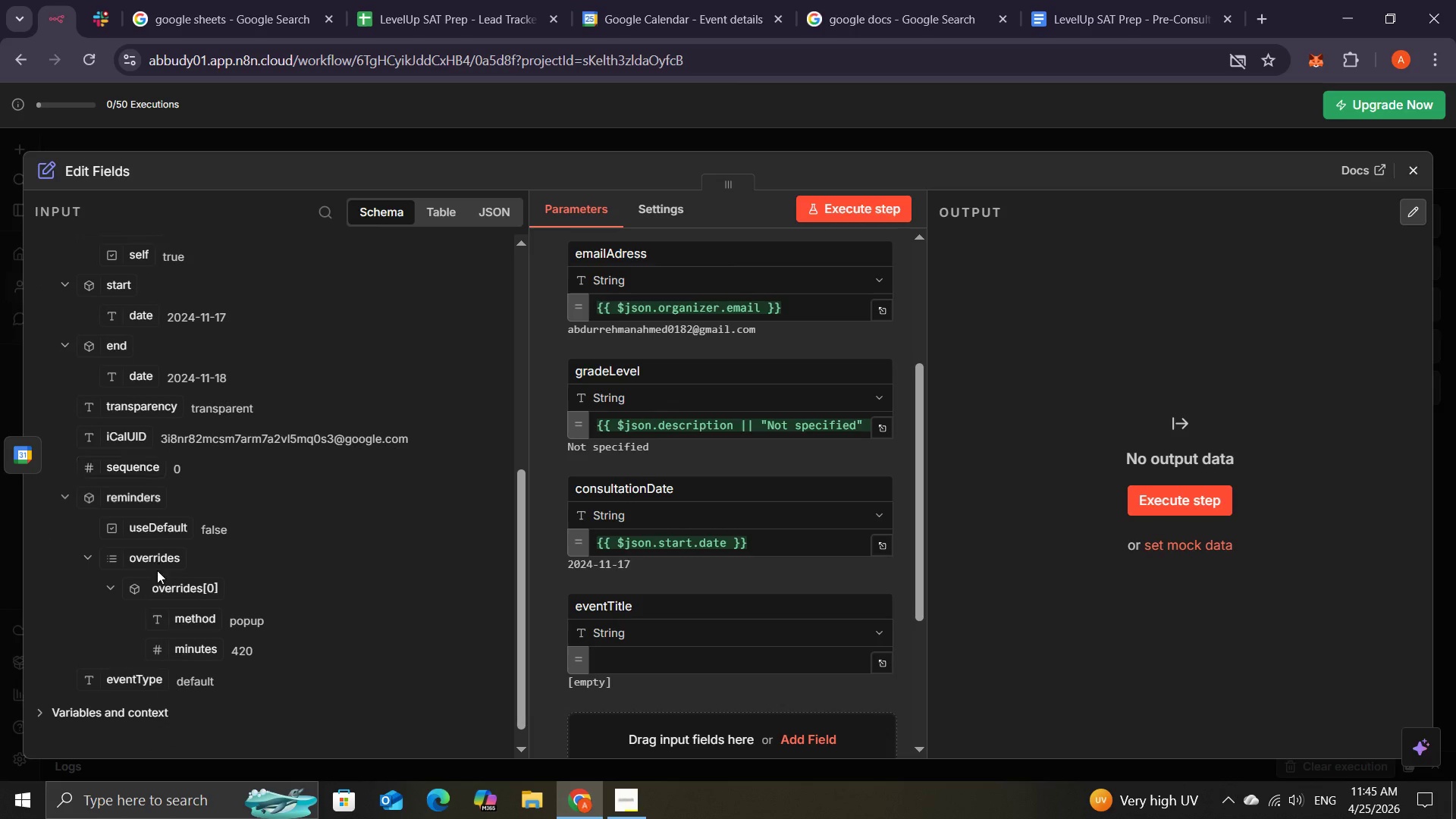 
wait(7.52)
 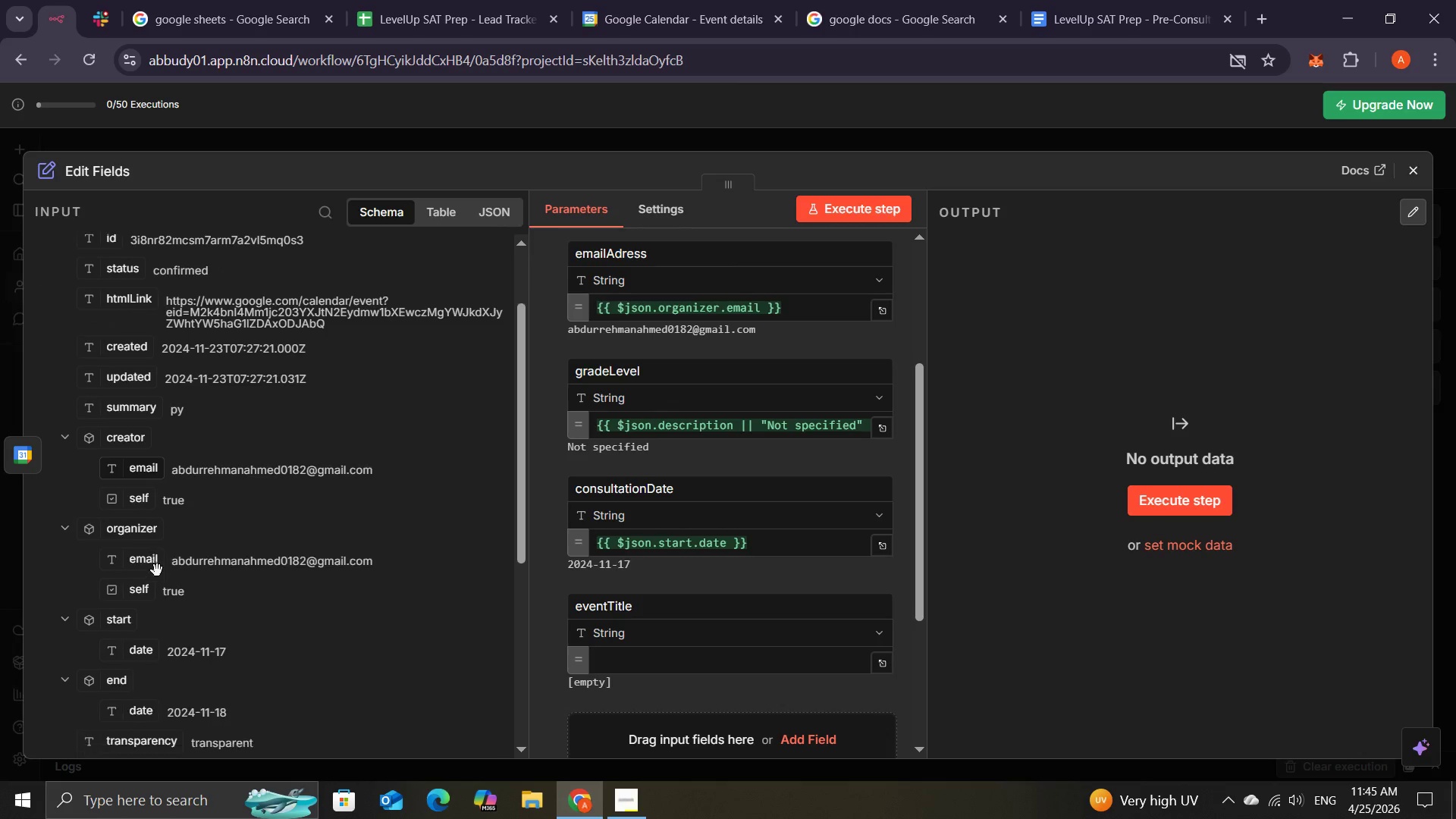 
left_click([631, 651])
 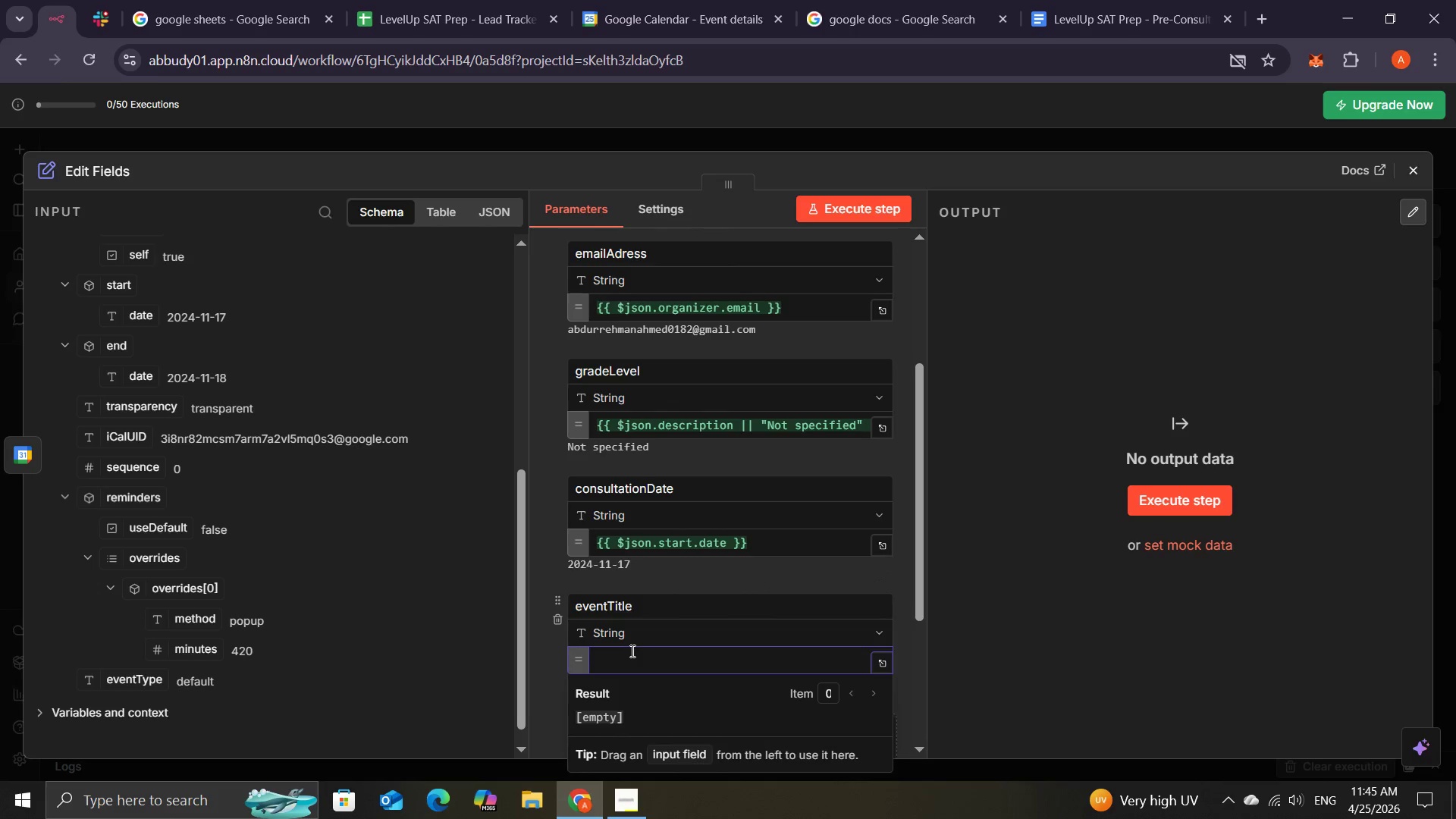 
key(Shift+BracketLeft)
 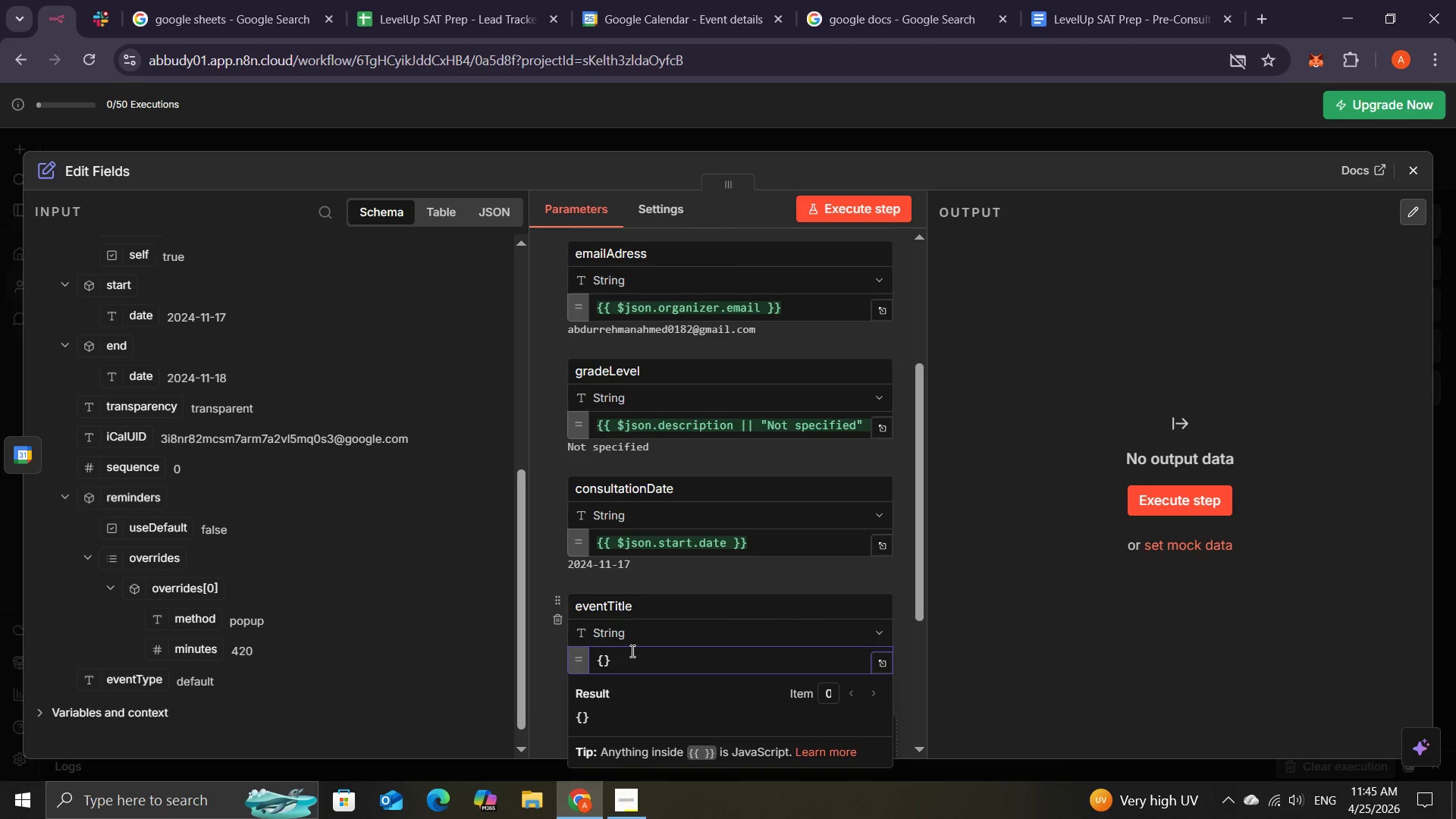 
key(Shift+BracketLeft)
 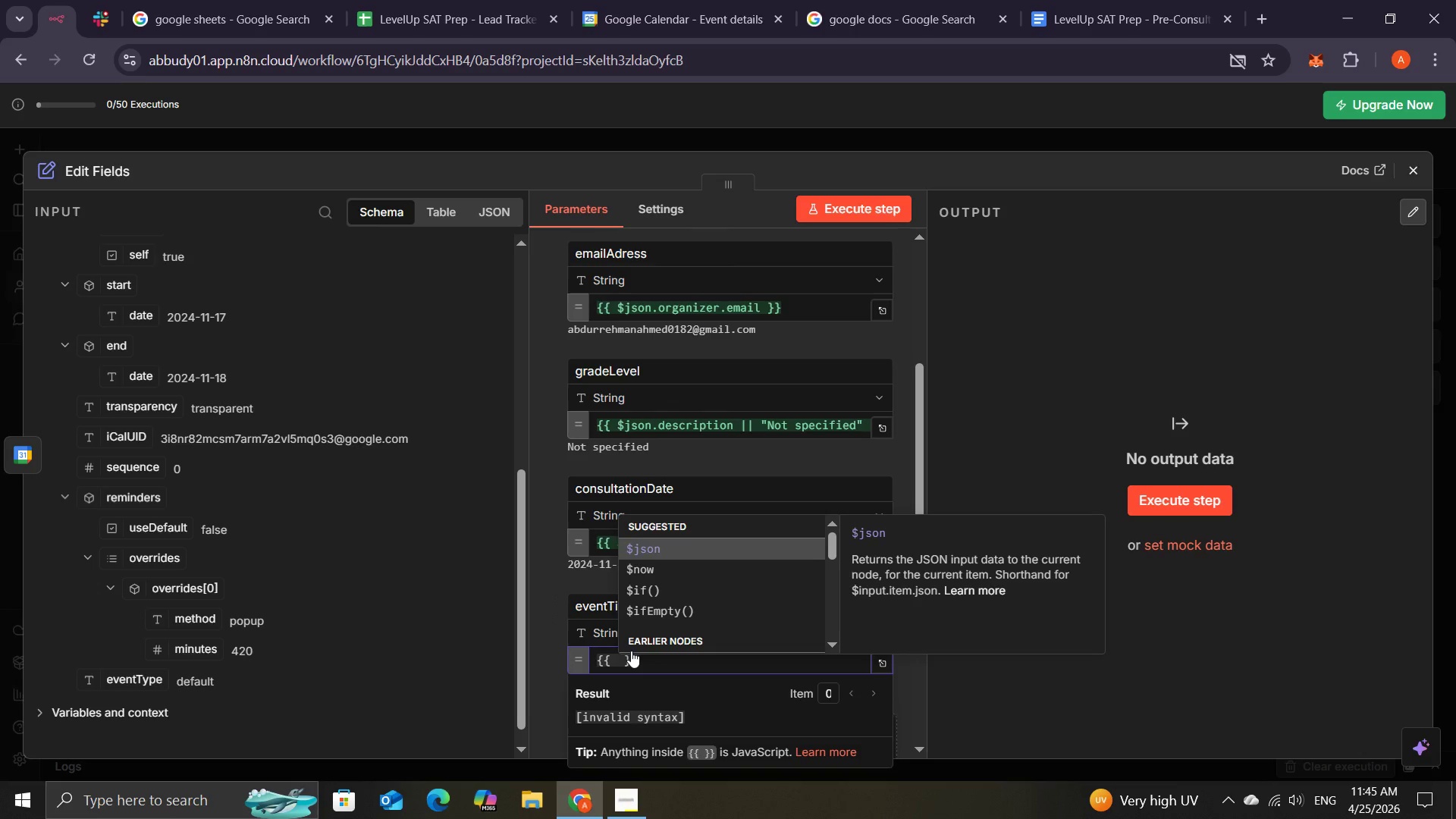 
key(Tab)
 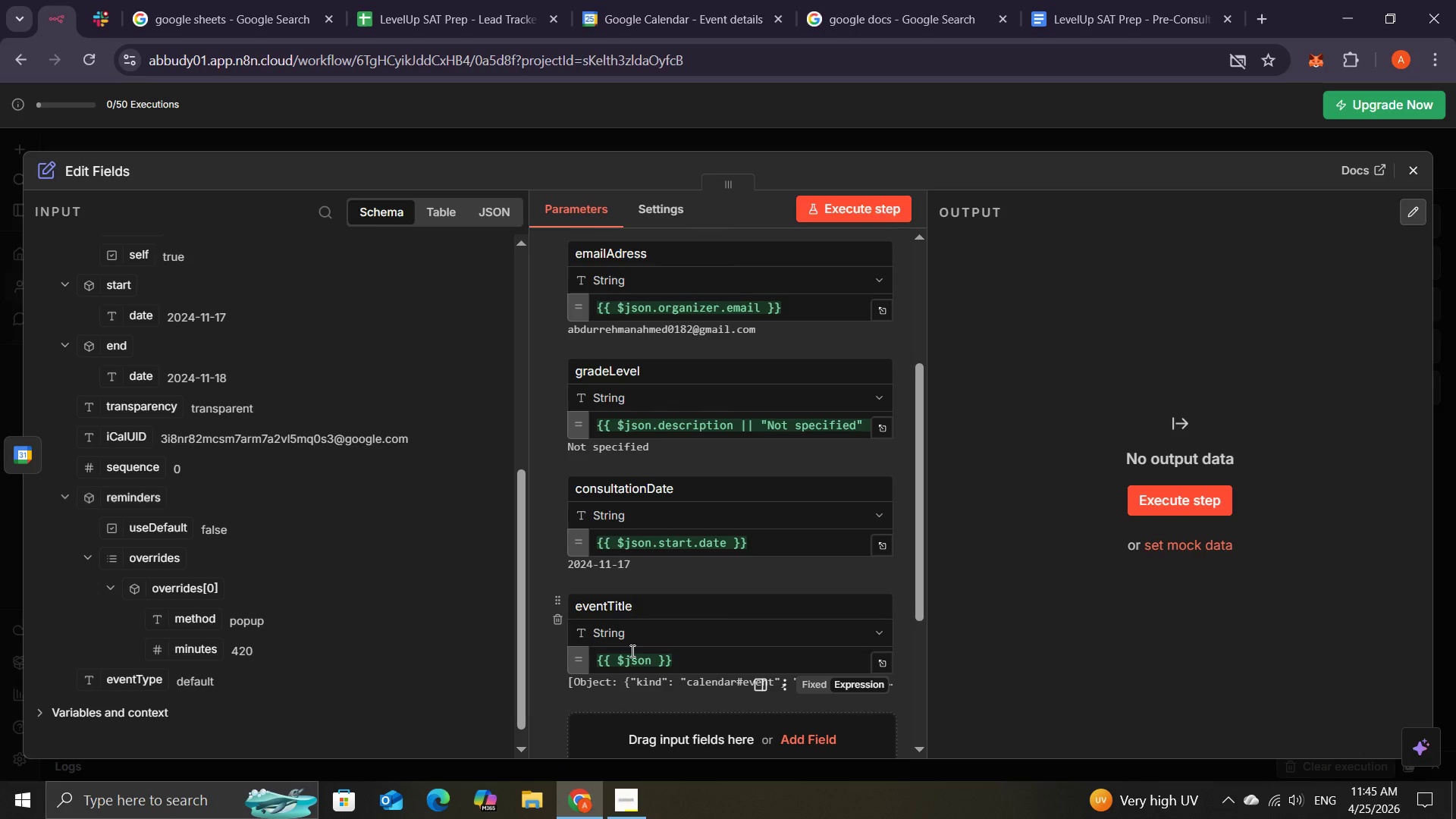 
key(Period)
 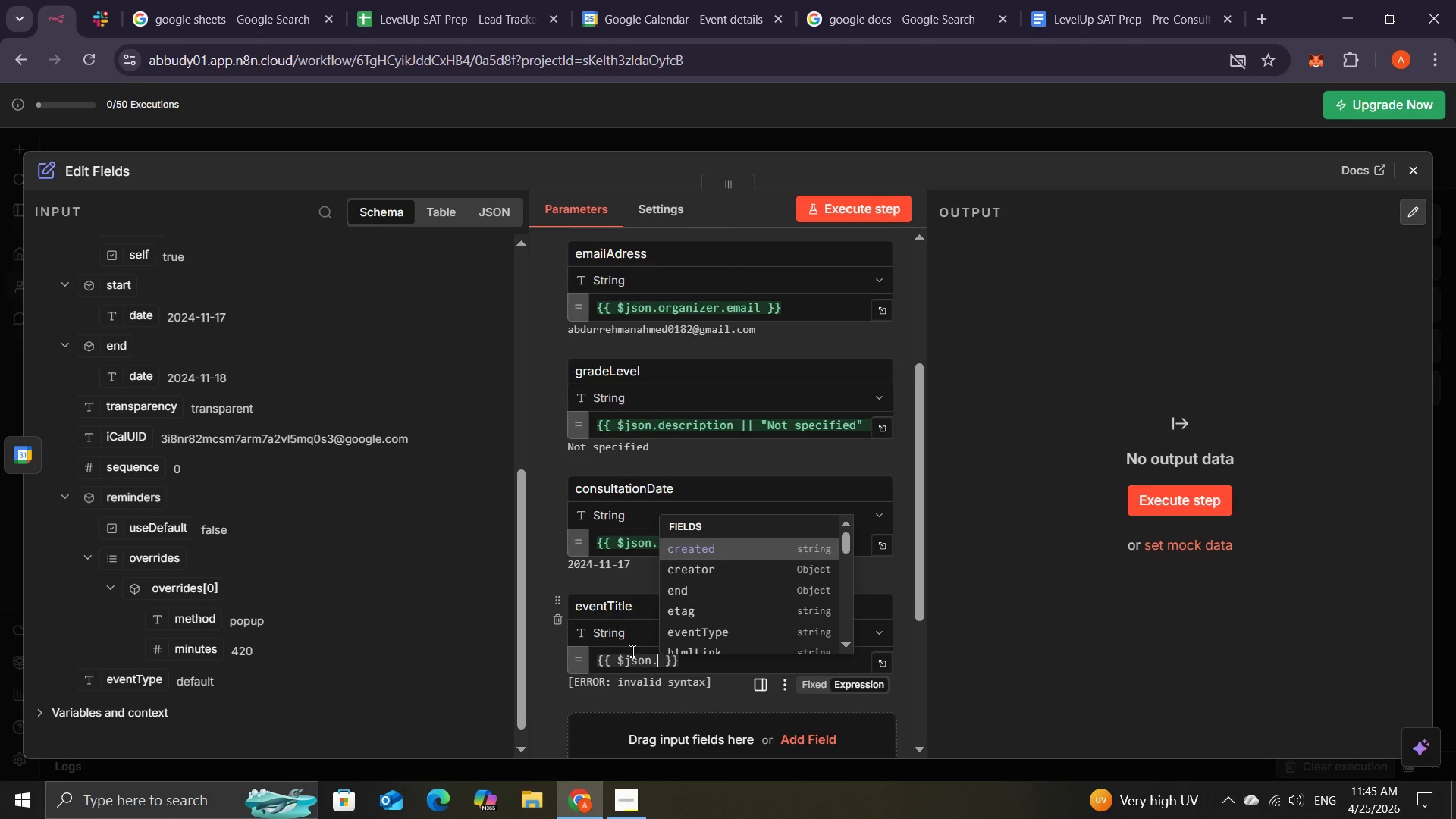 
key(S)
 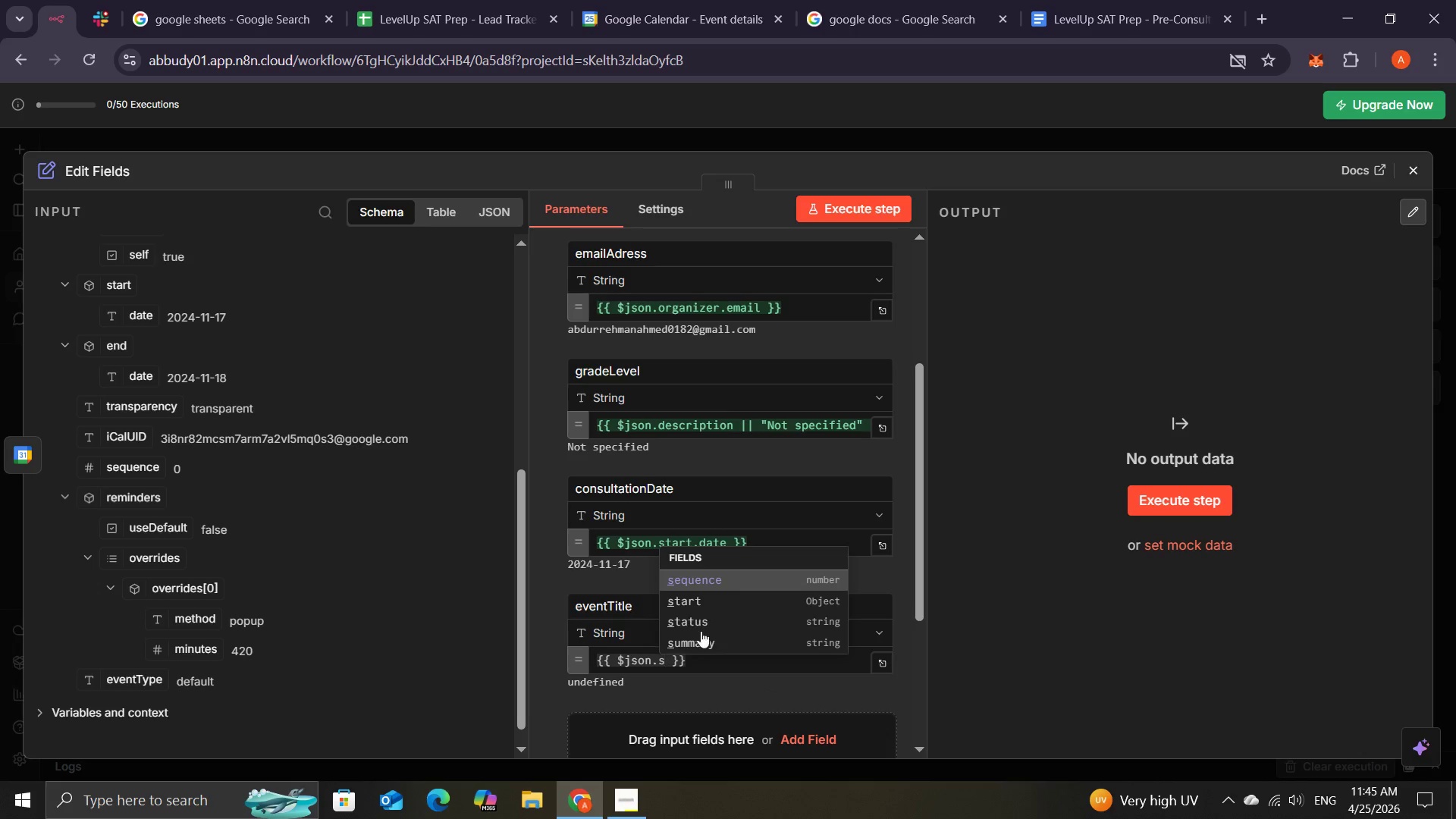 
left_click([702, 639])
 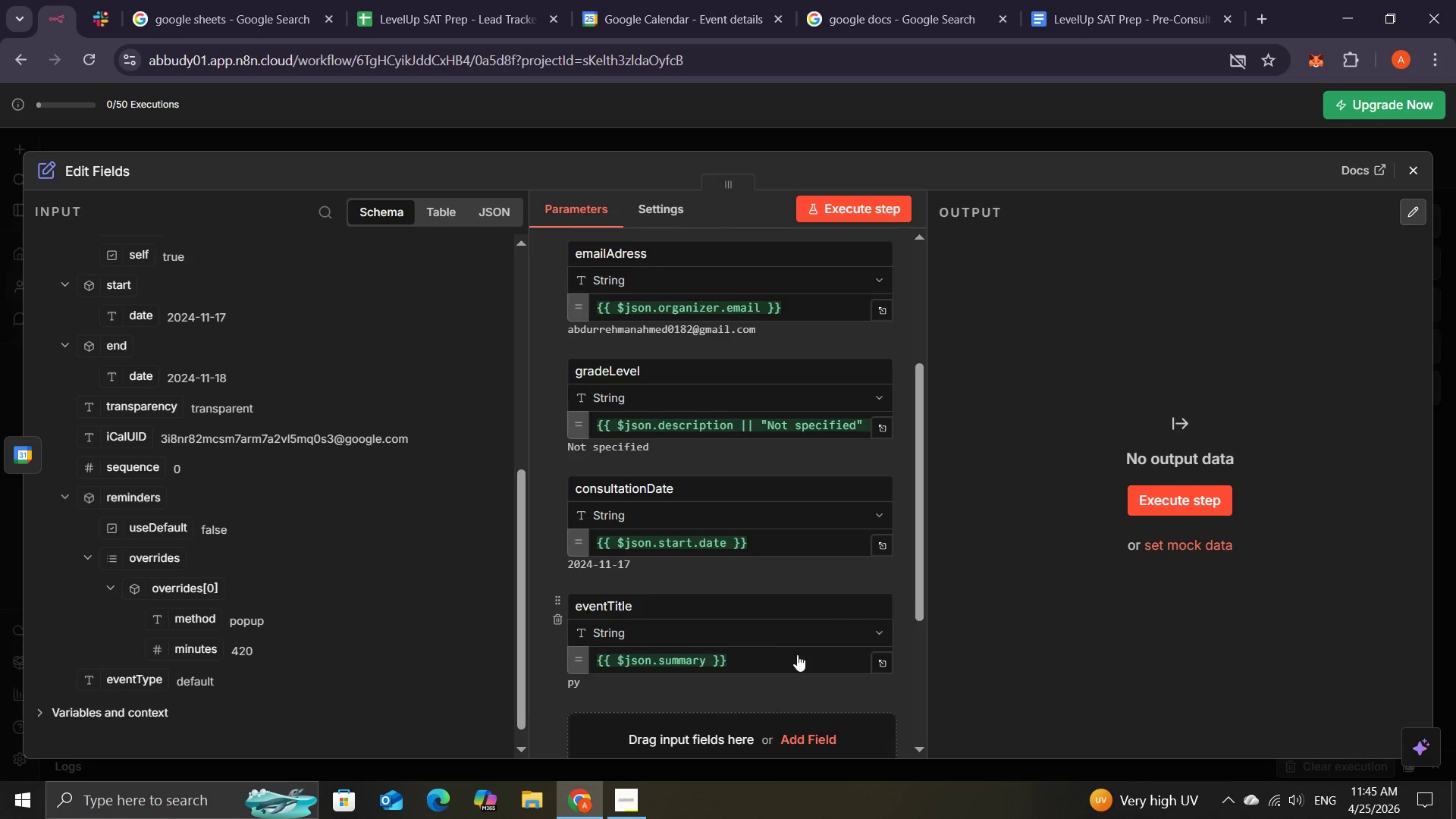 
mouse_move([802, 648])
 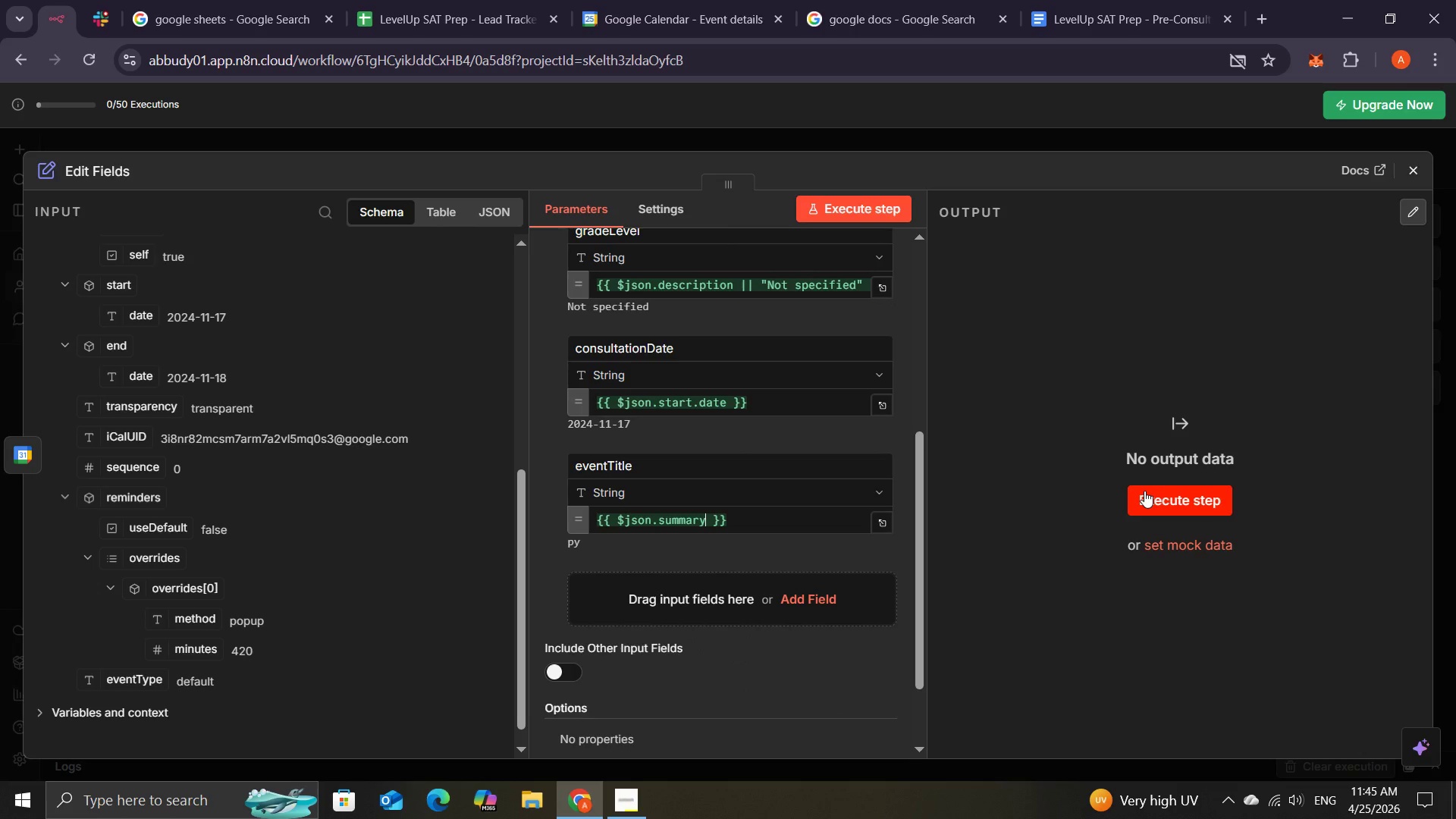 
left_click([1144, 491])
 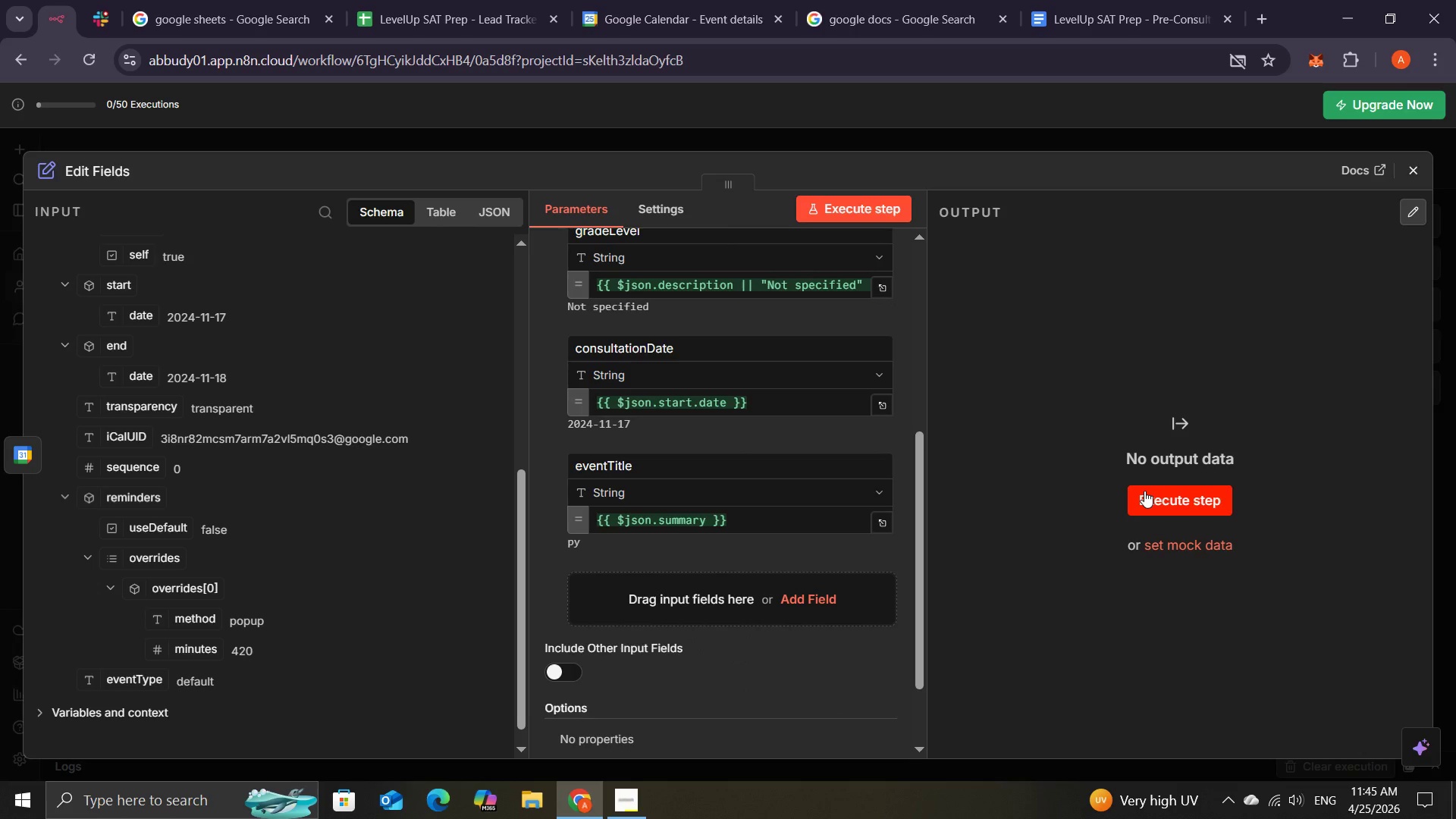 
mouse_move([1150, 476])
 